 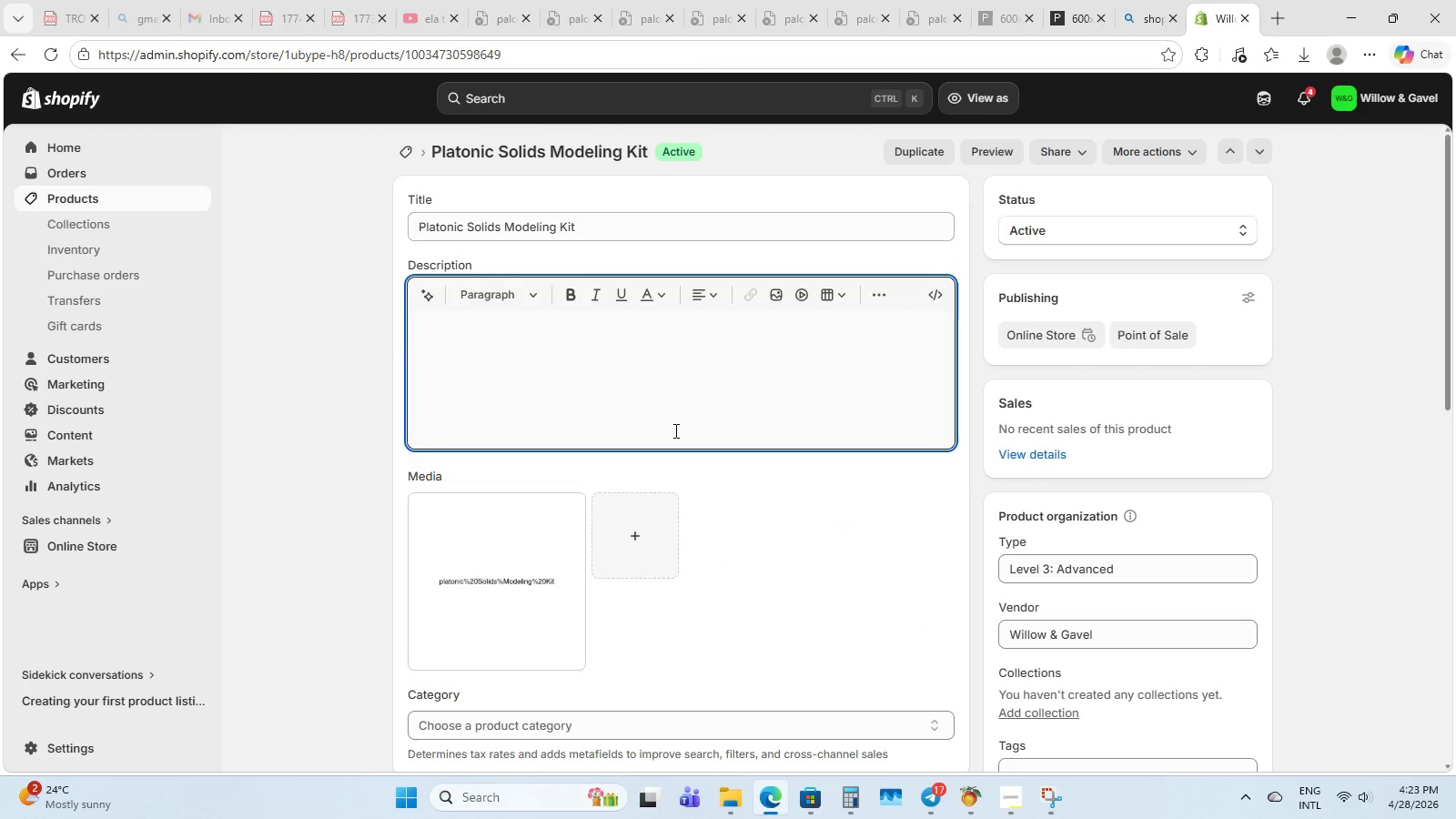 
type(Master the Art of Geometry )
key(Backspace)
type(,)
key(Backspace)
type(, Build the o)
key(Backspace)
type(physical representations of the unic)
key(Backspace)
type(verse primary building blocks. thi s)
key(Backspace)
type(s)
key(Backspace)
key(Backspace)
key(Backspace)
key(Backspace)
key(Backspace)
type(This kit included)
key(Backspace)
key(Backspace)
type(es heavy-cardstock templated for constructing the fiv plati)
key(Backspace)
key(Backspace)
key(Backspace)
key(Backspace)
key(Backspace)
key(Backspace)
key(Backspace)
type(e)
key(Backspace)
type(v)
key(Backspace)
type(e)
key(Backspace)
type(ve platonic )
 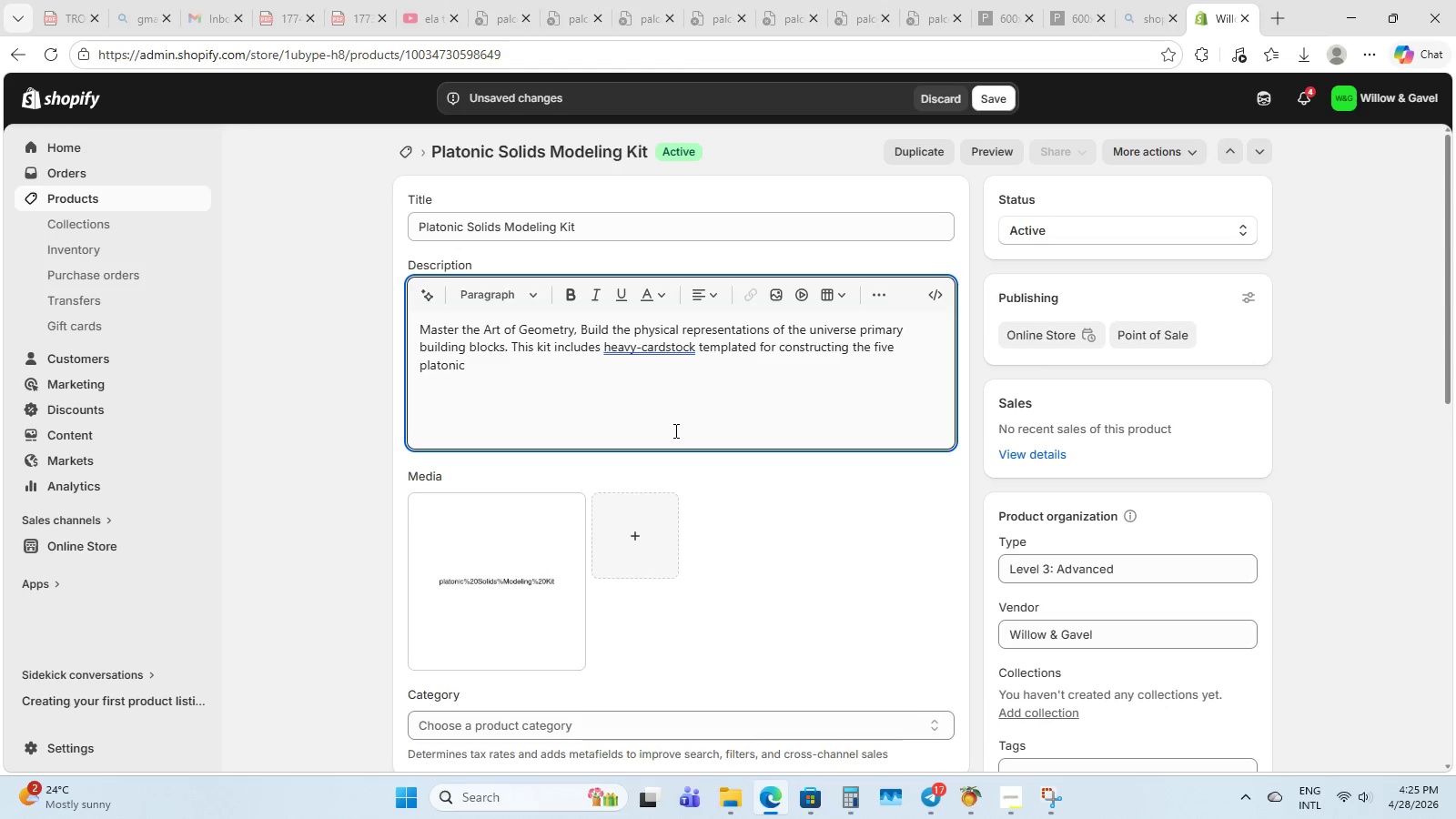 
wait(7.92)
 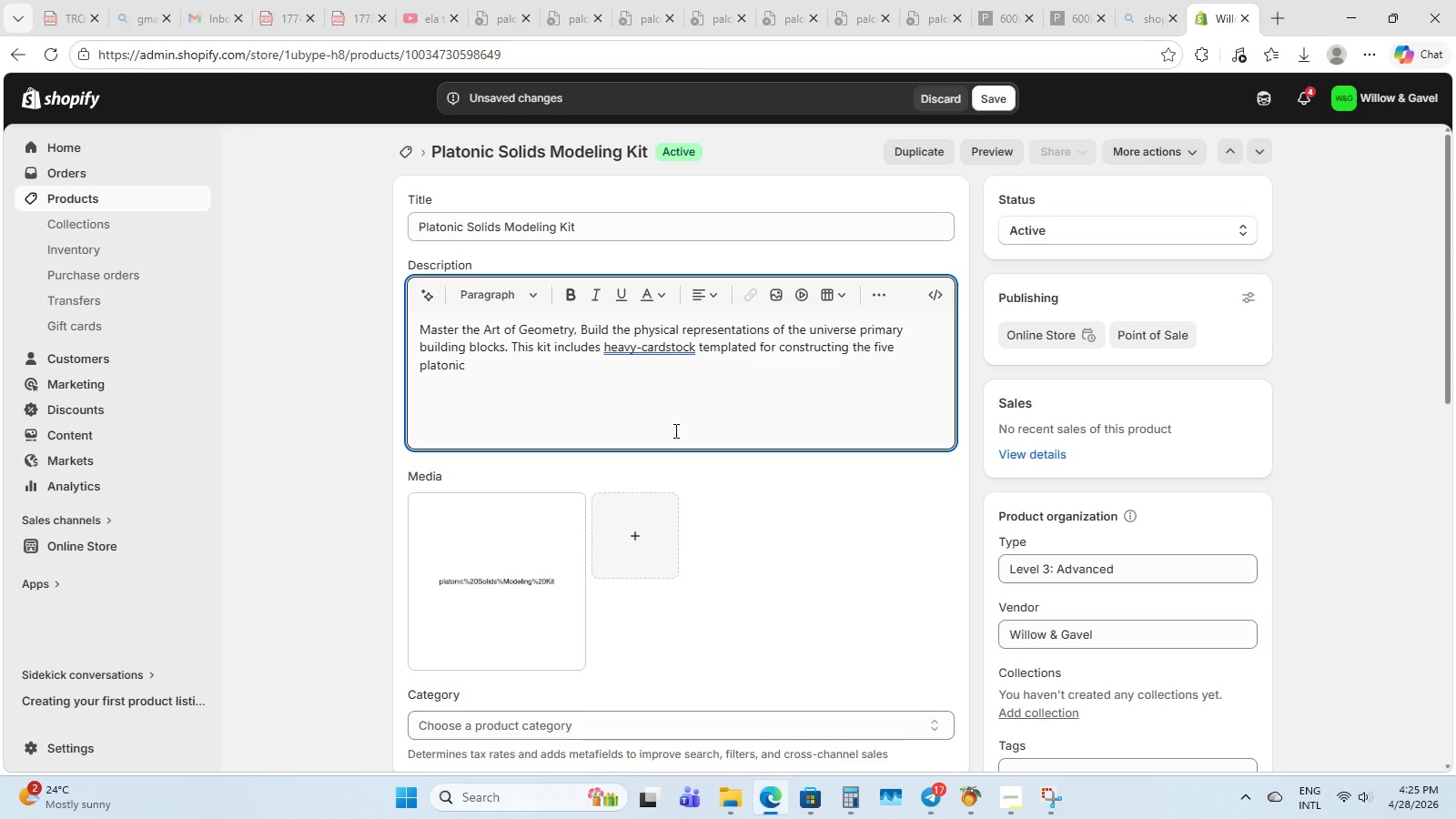 
type(solids. Digital sessions guide studemts through the geometric proof of why only fiv)
 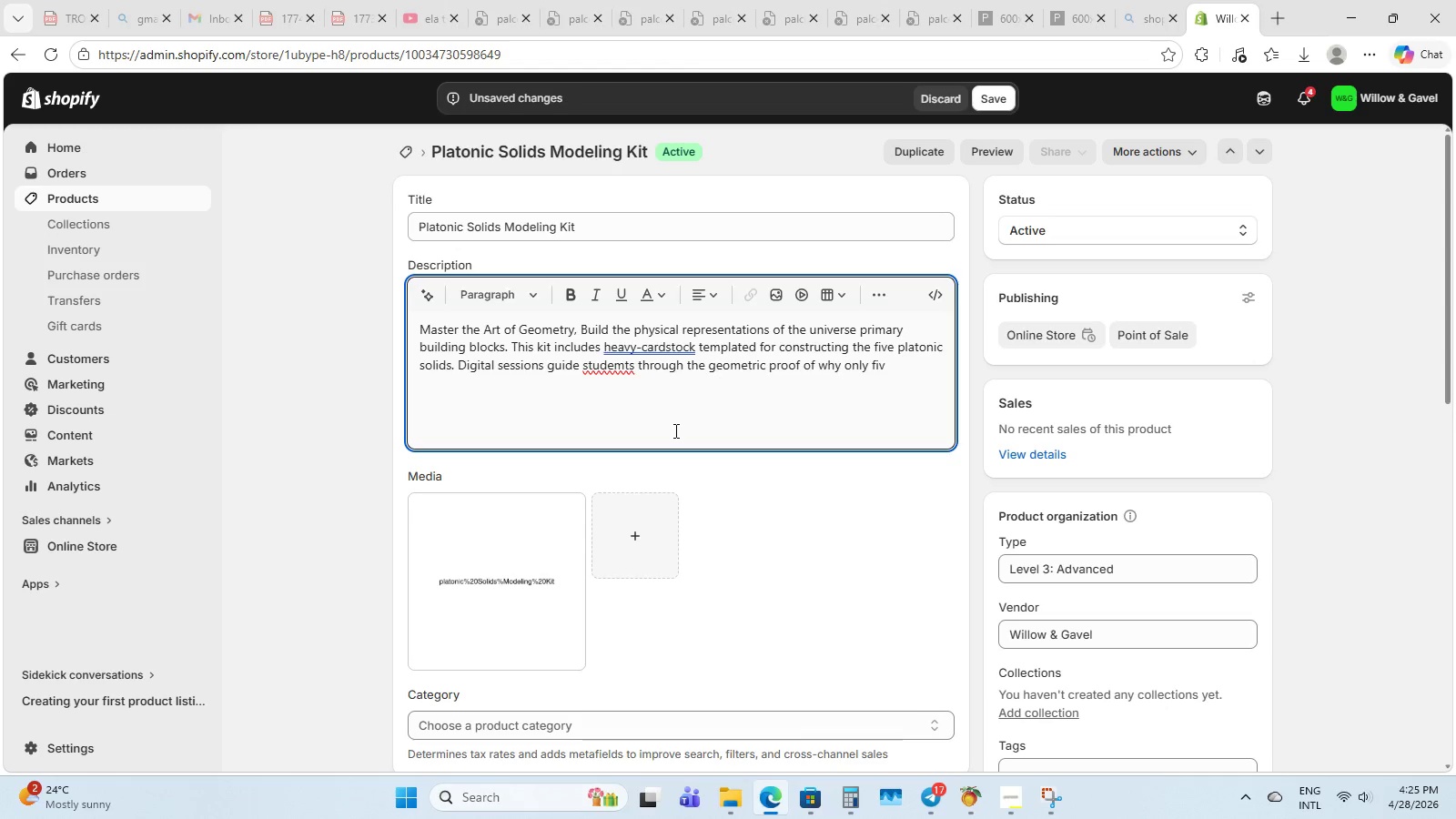 
type(e such solids exist and their signicgicance )
 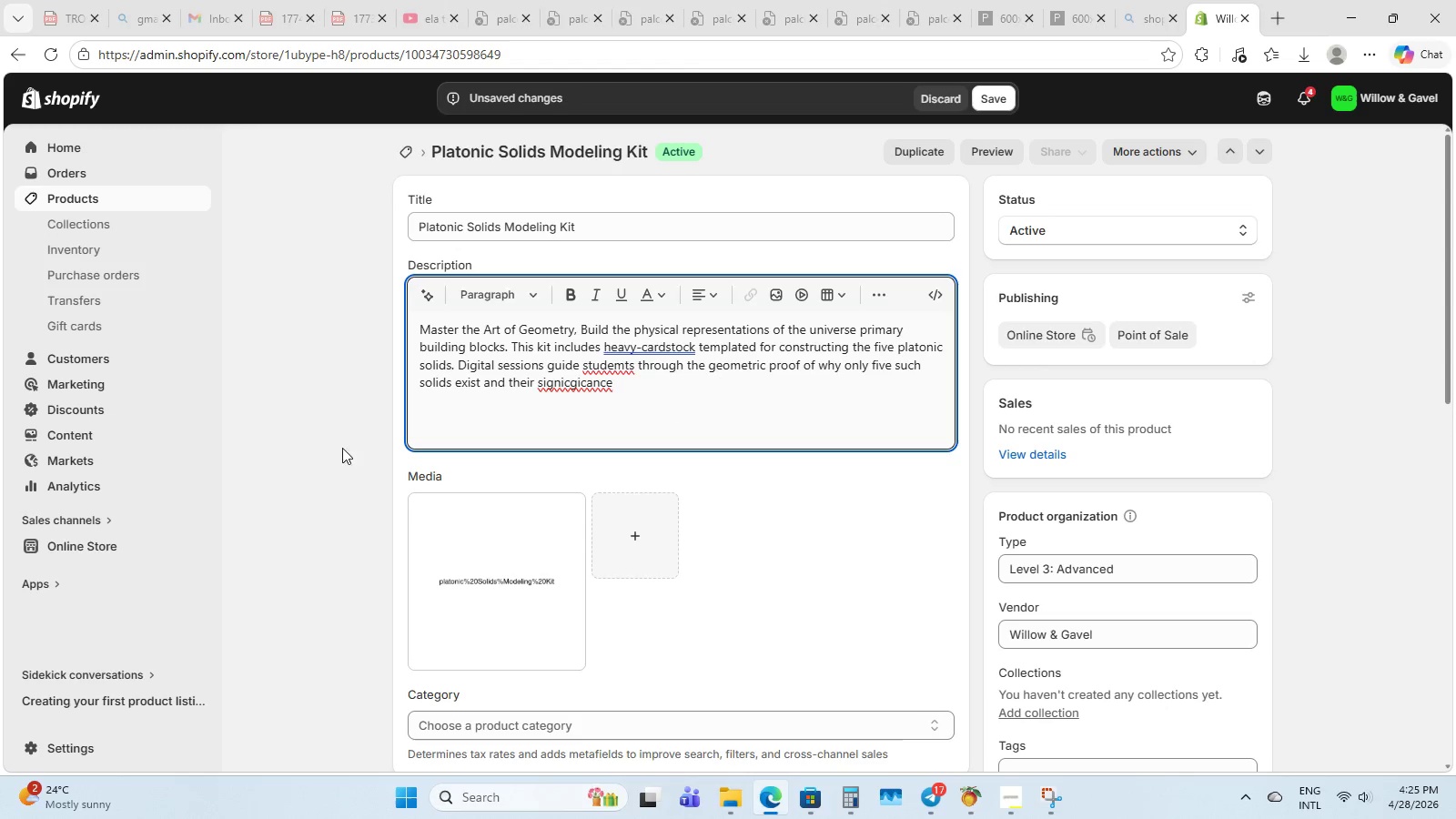 
left_click([575, 387])
 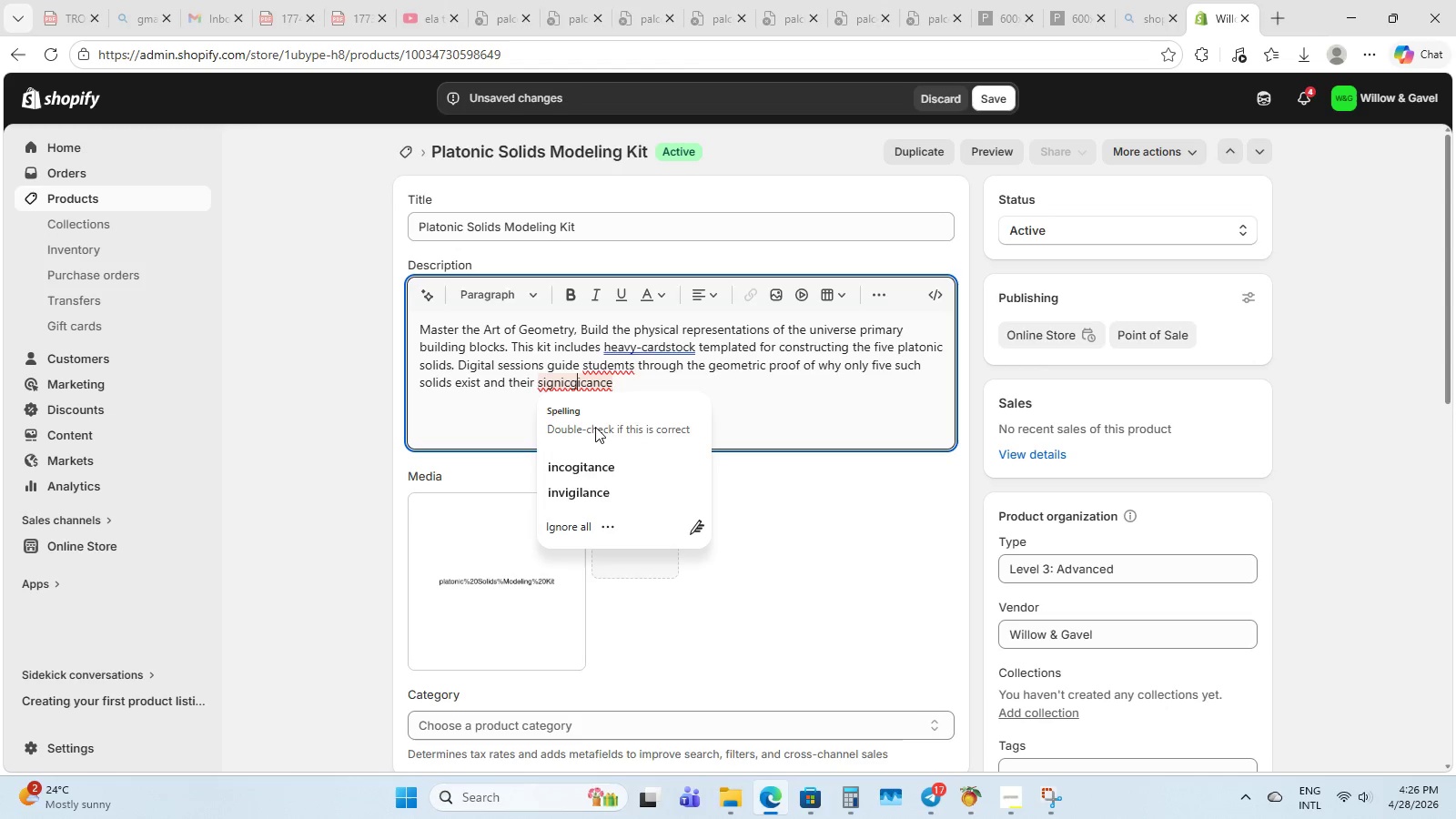 
key(Backspace)
 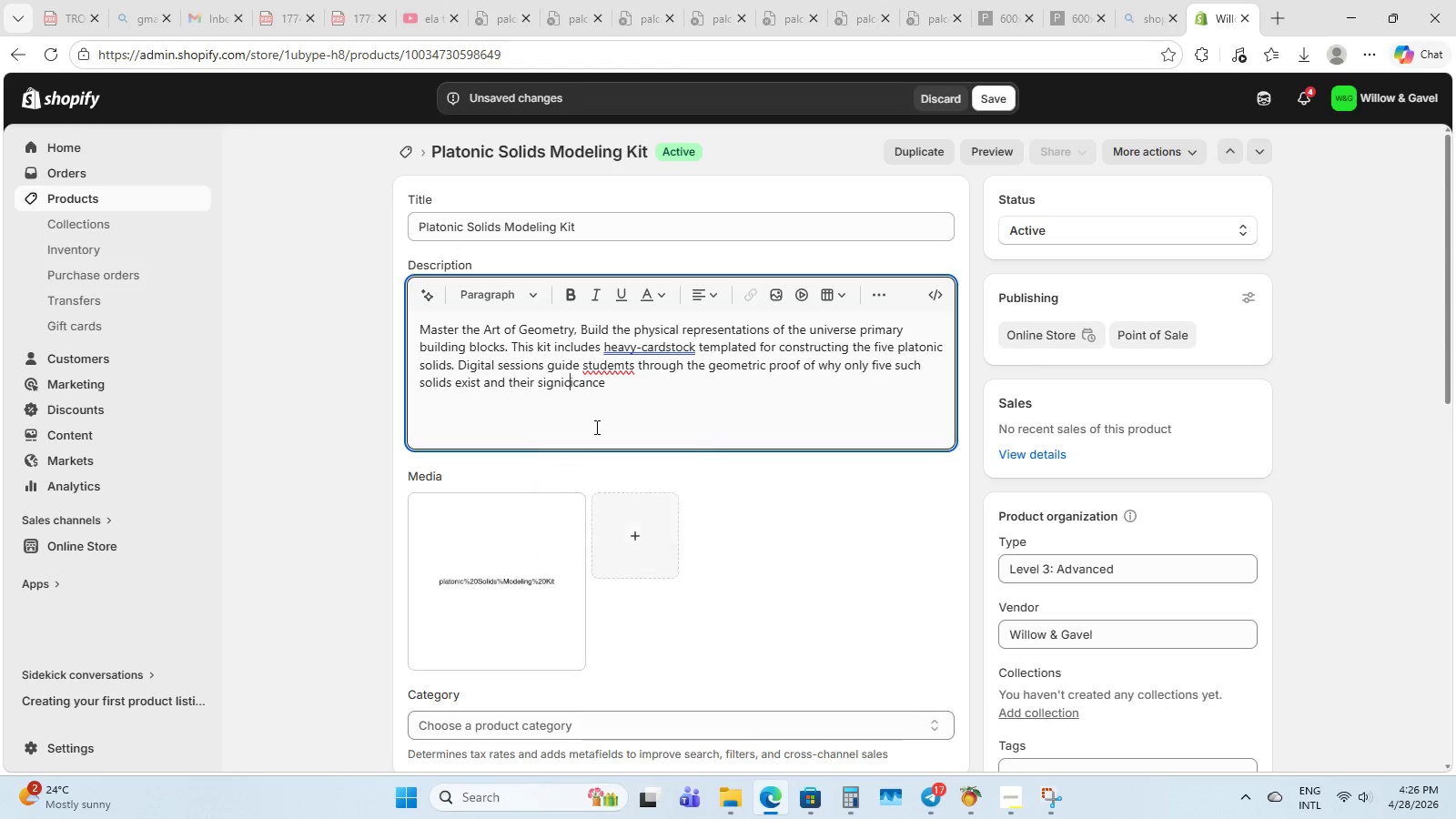 
key(F)
 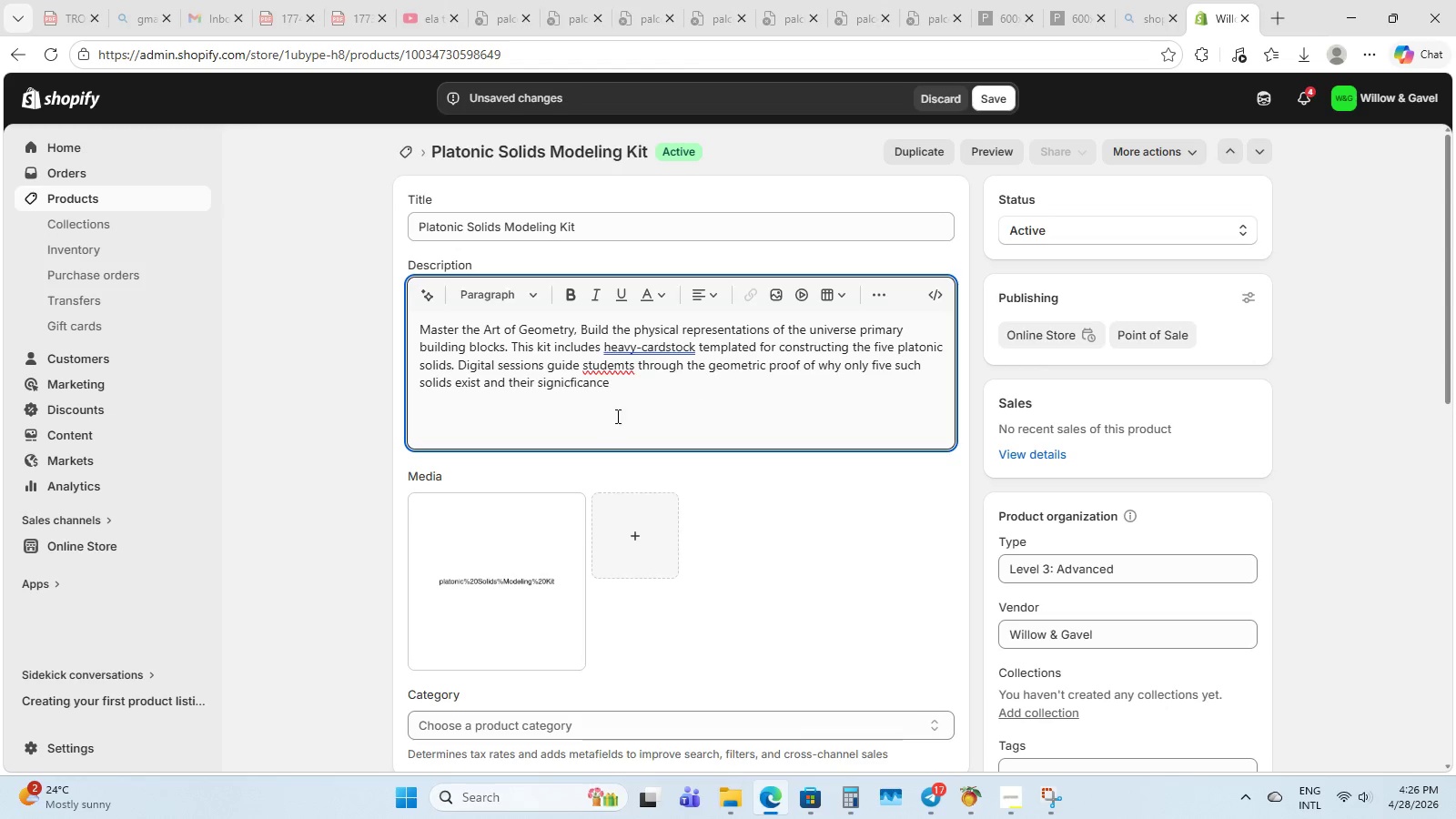 
left_click([660, 392])
 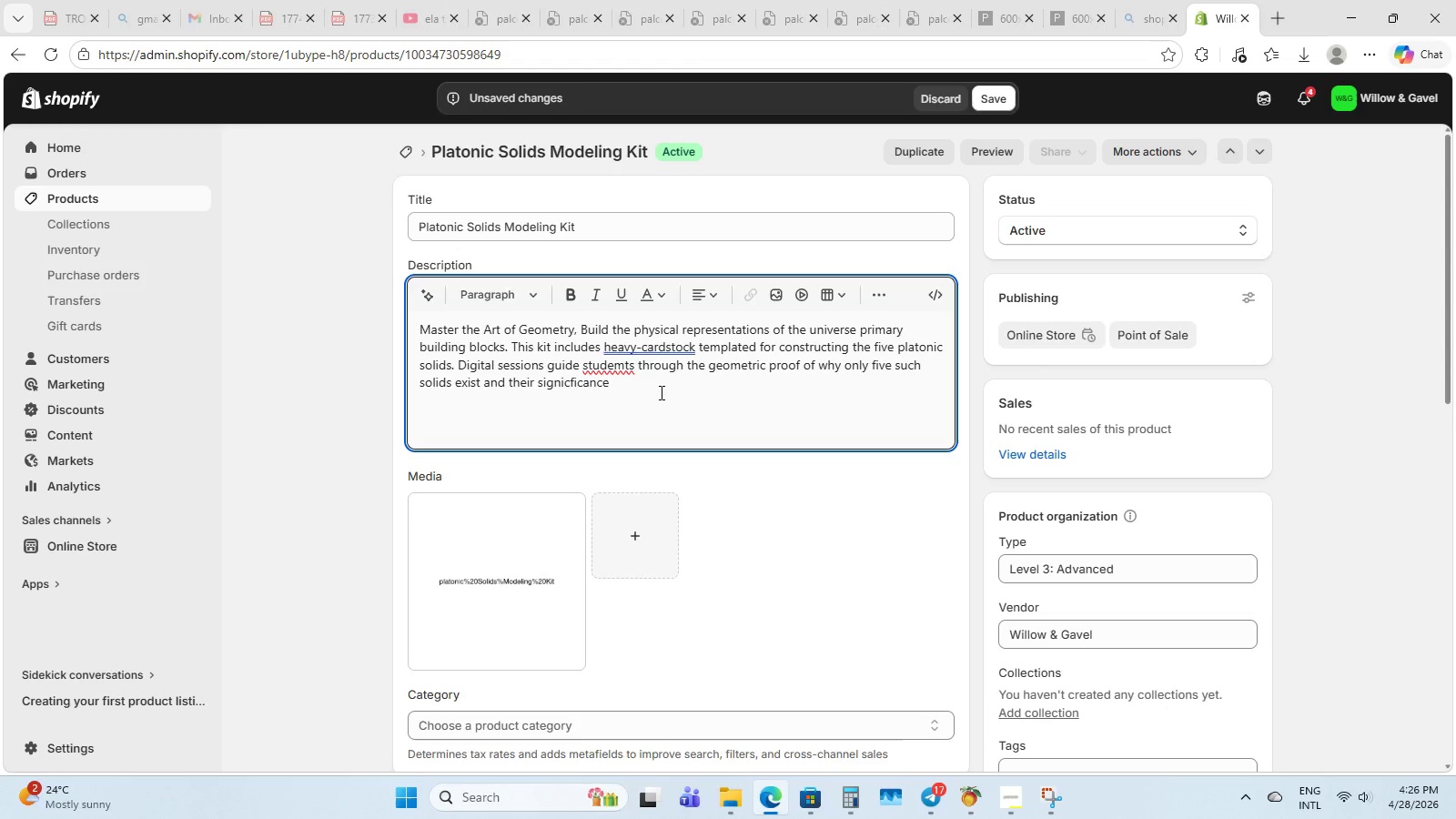 
type(in strut)
key(Backspace)
type(ctural design)
 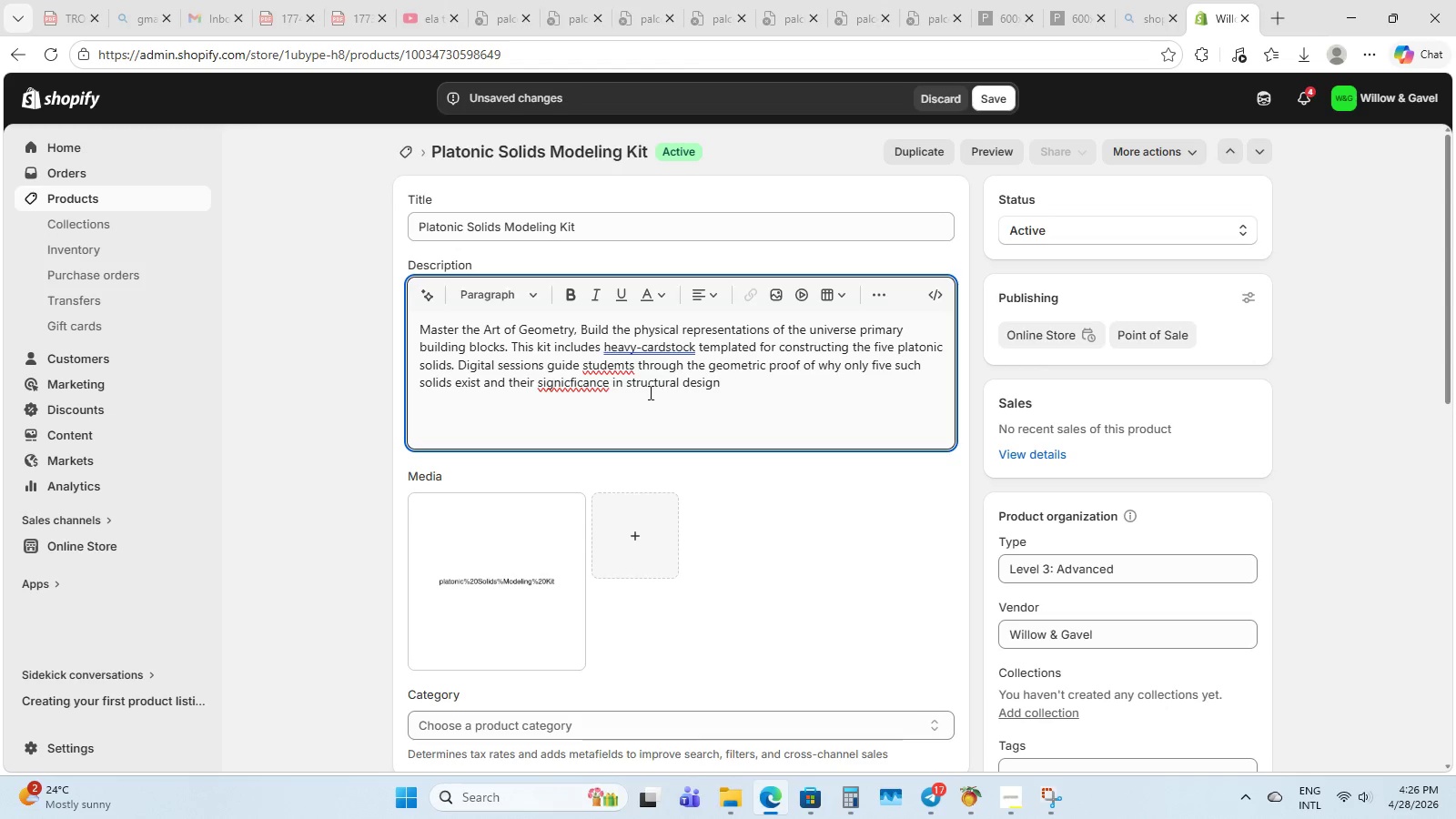 
left_click([561, 387])
 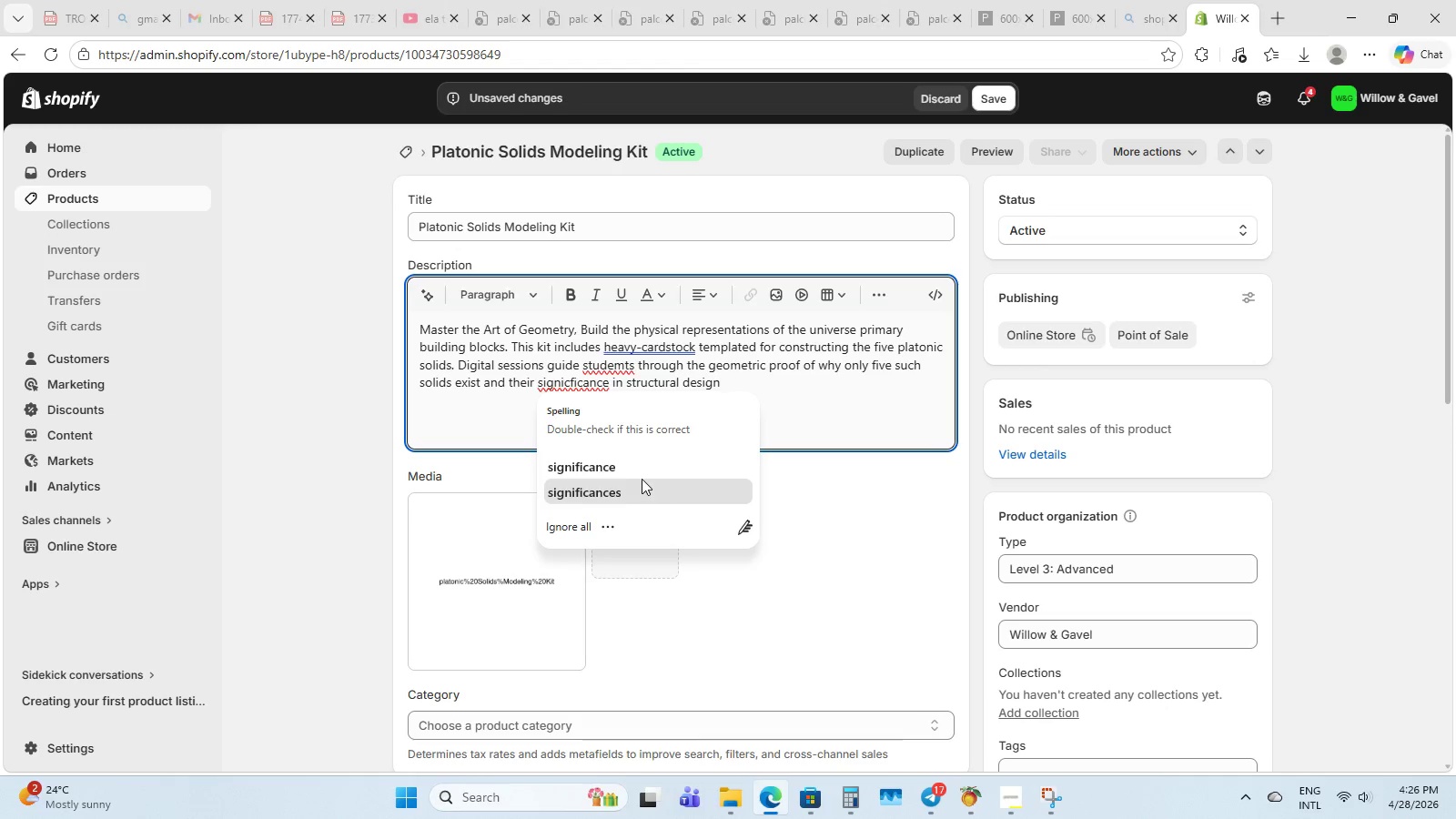 
left_click([638, 469])
 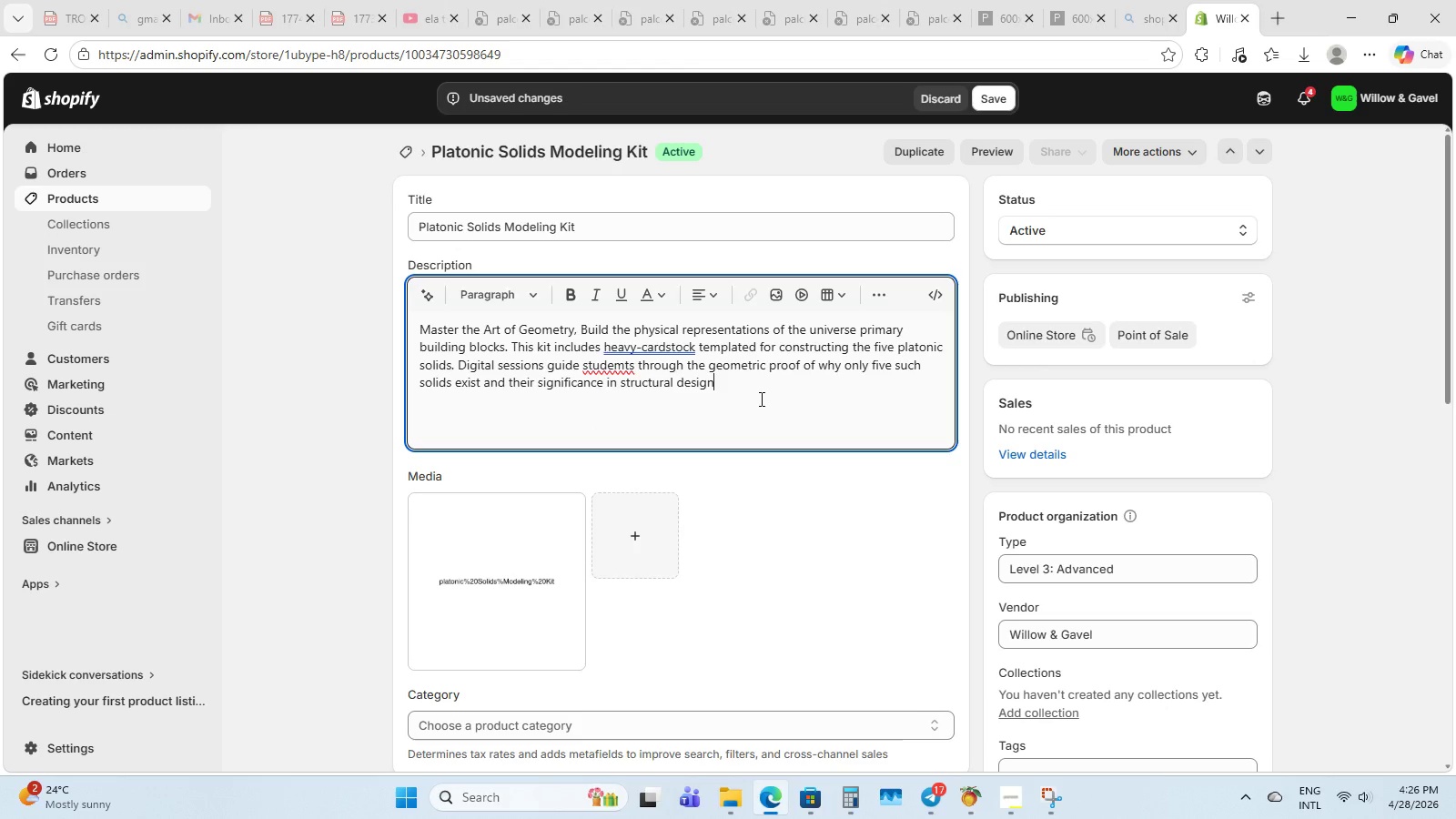 
key(NumpadDecimal)
 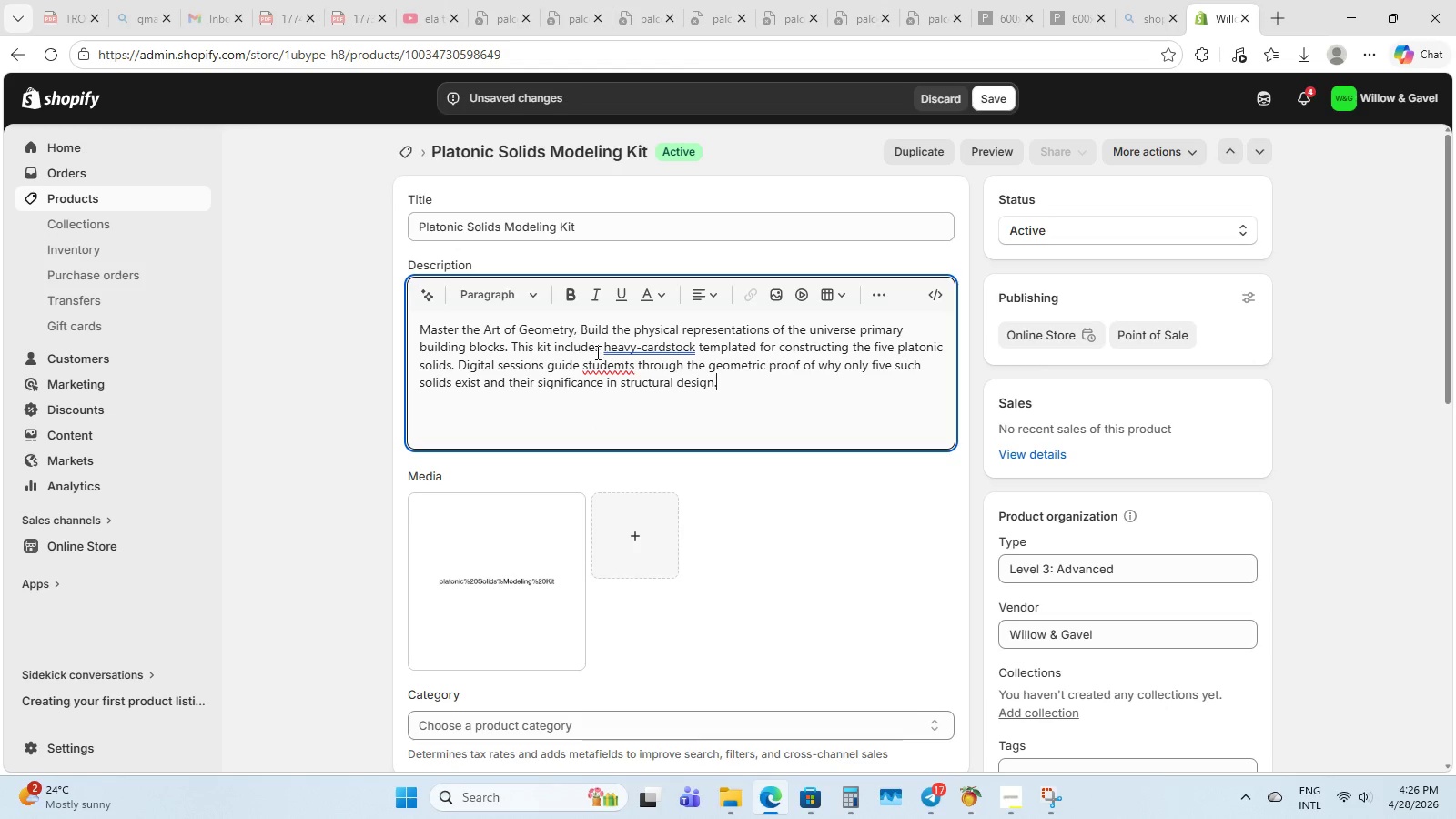 
left_click([616, 369])
 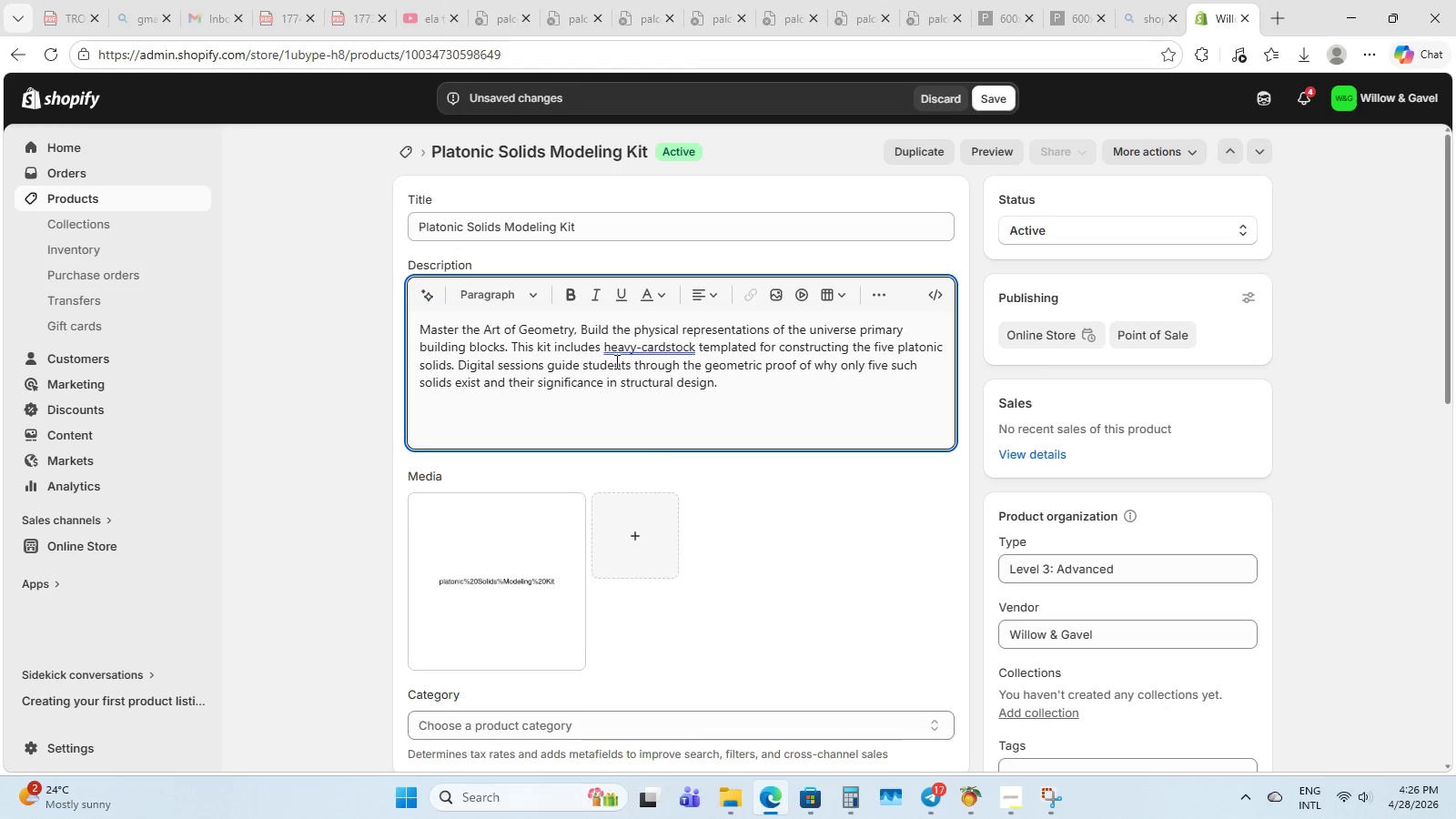 
left_click([626, 371])
 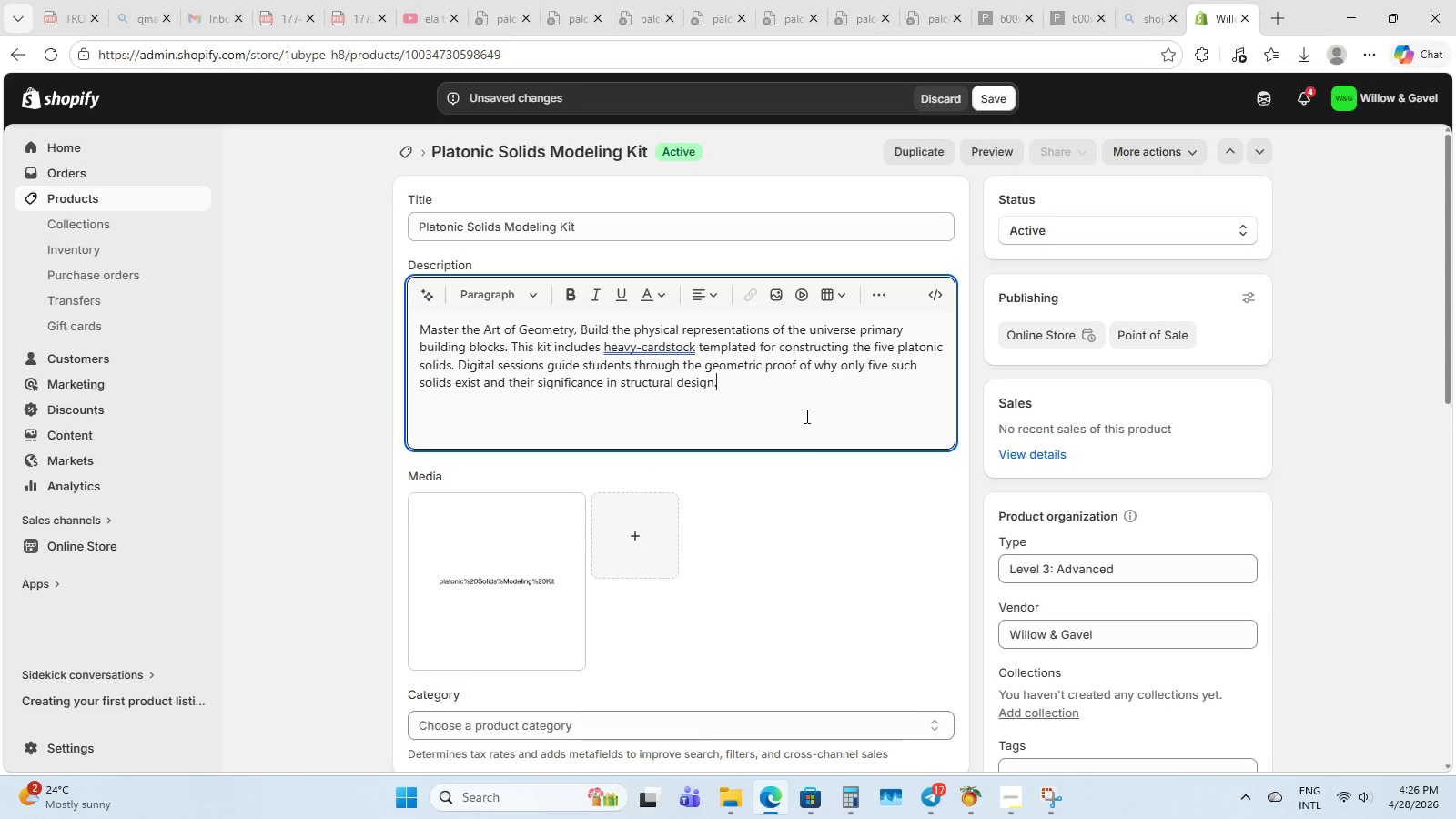 
wait(6.23)
 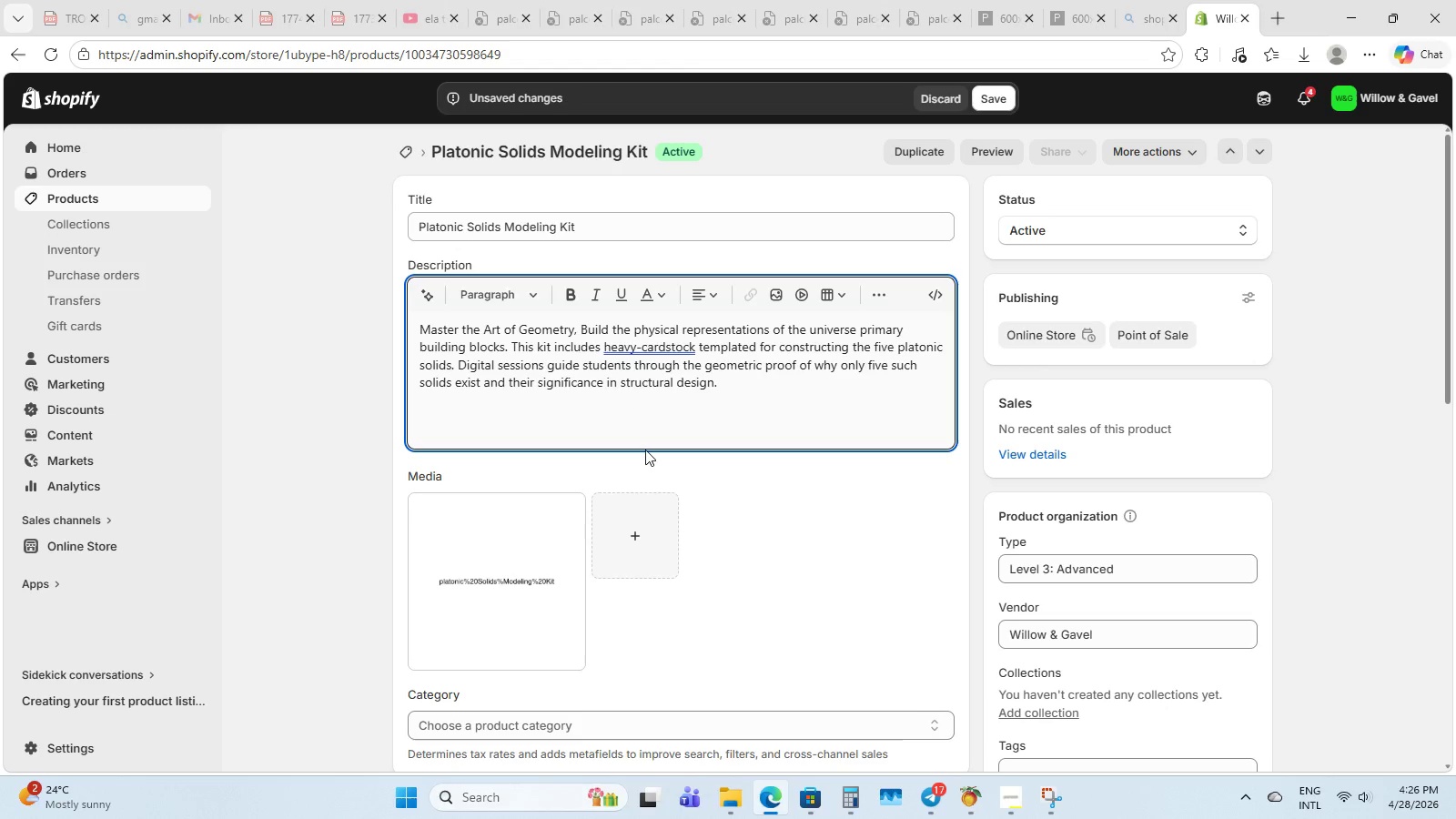 
left_click([999, 95])
 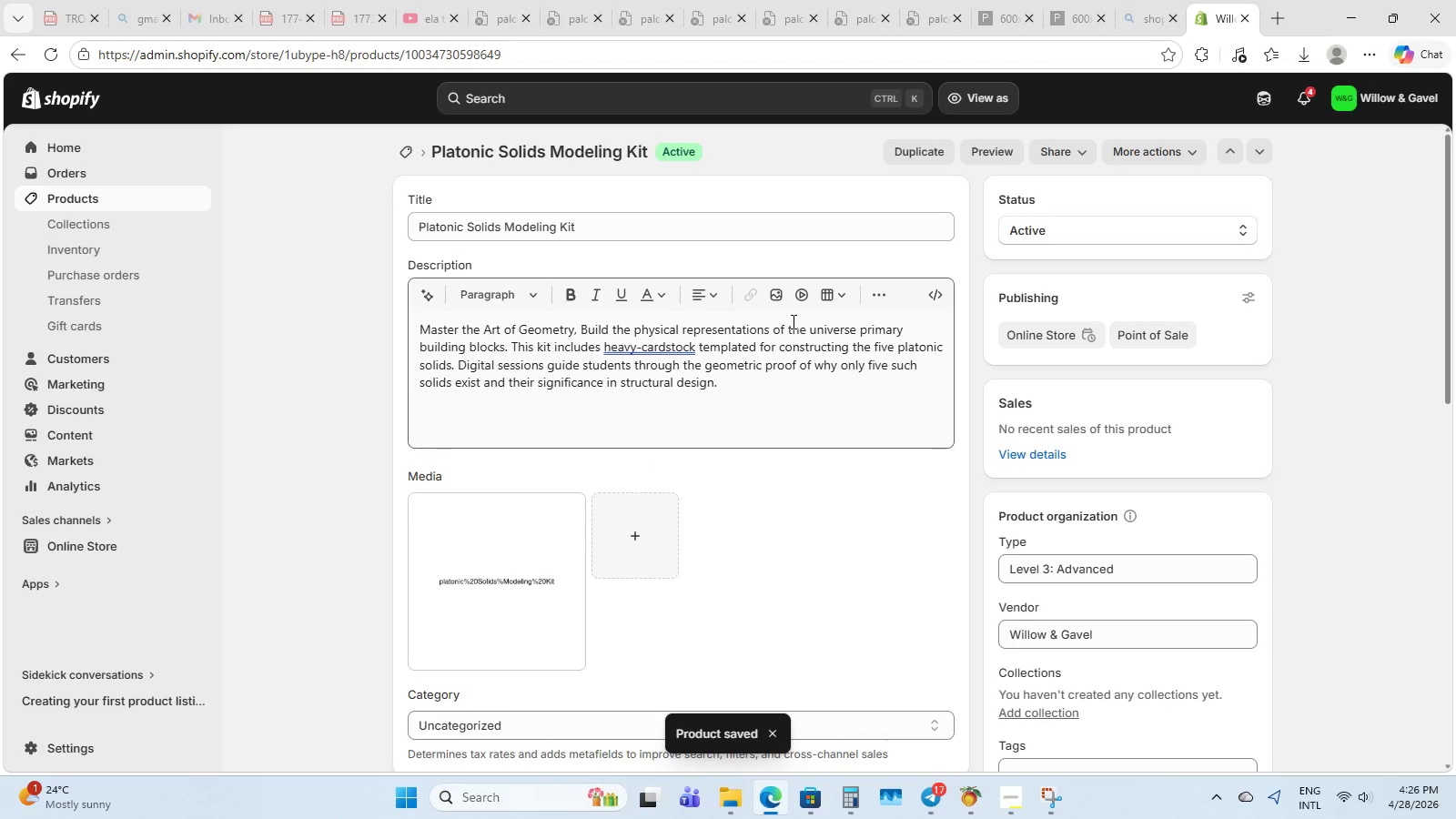 
wait(6.77)
 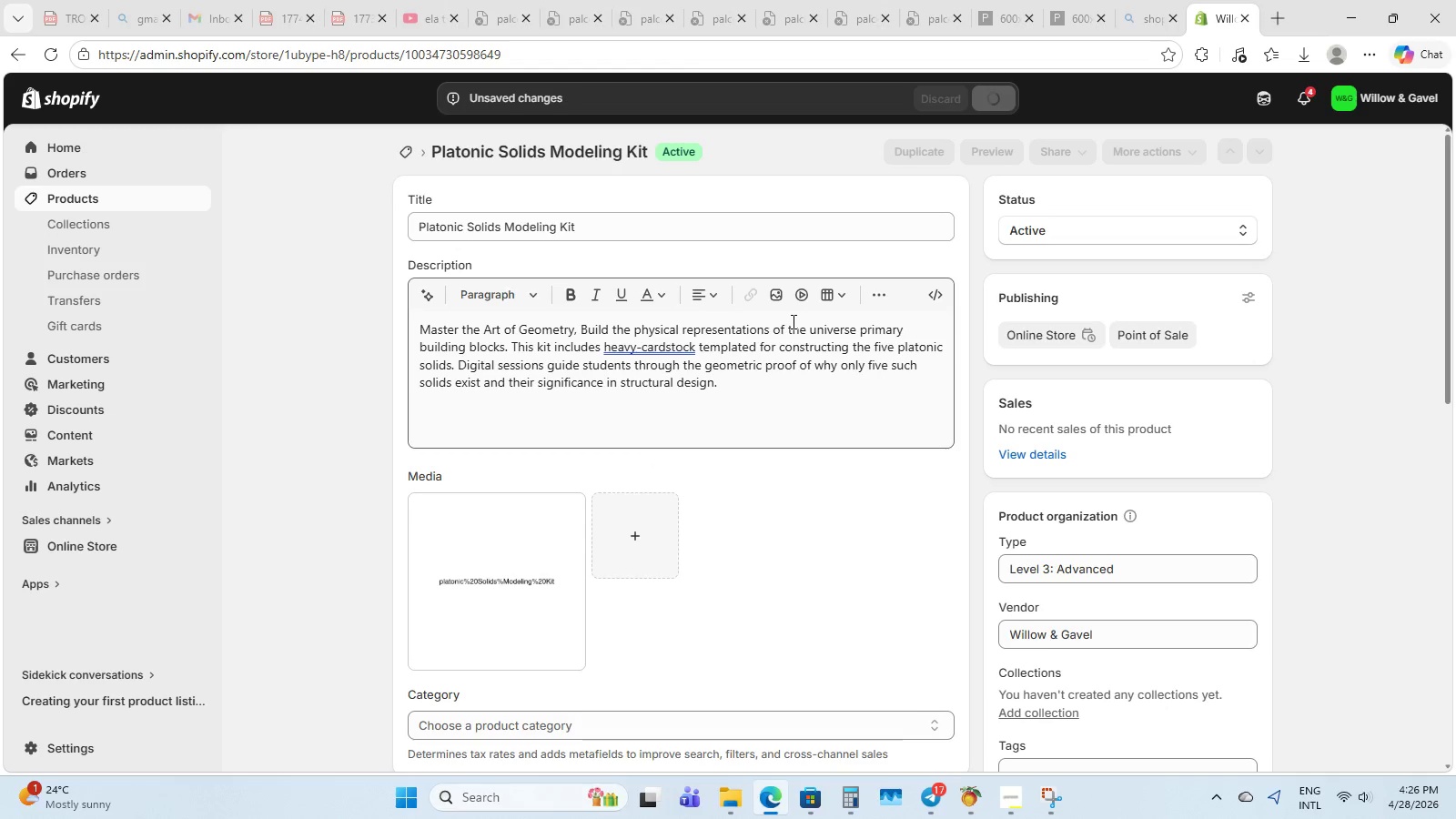 
left_click([77, 193])
 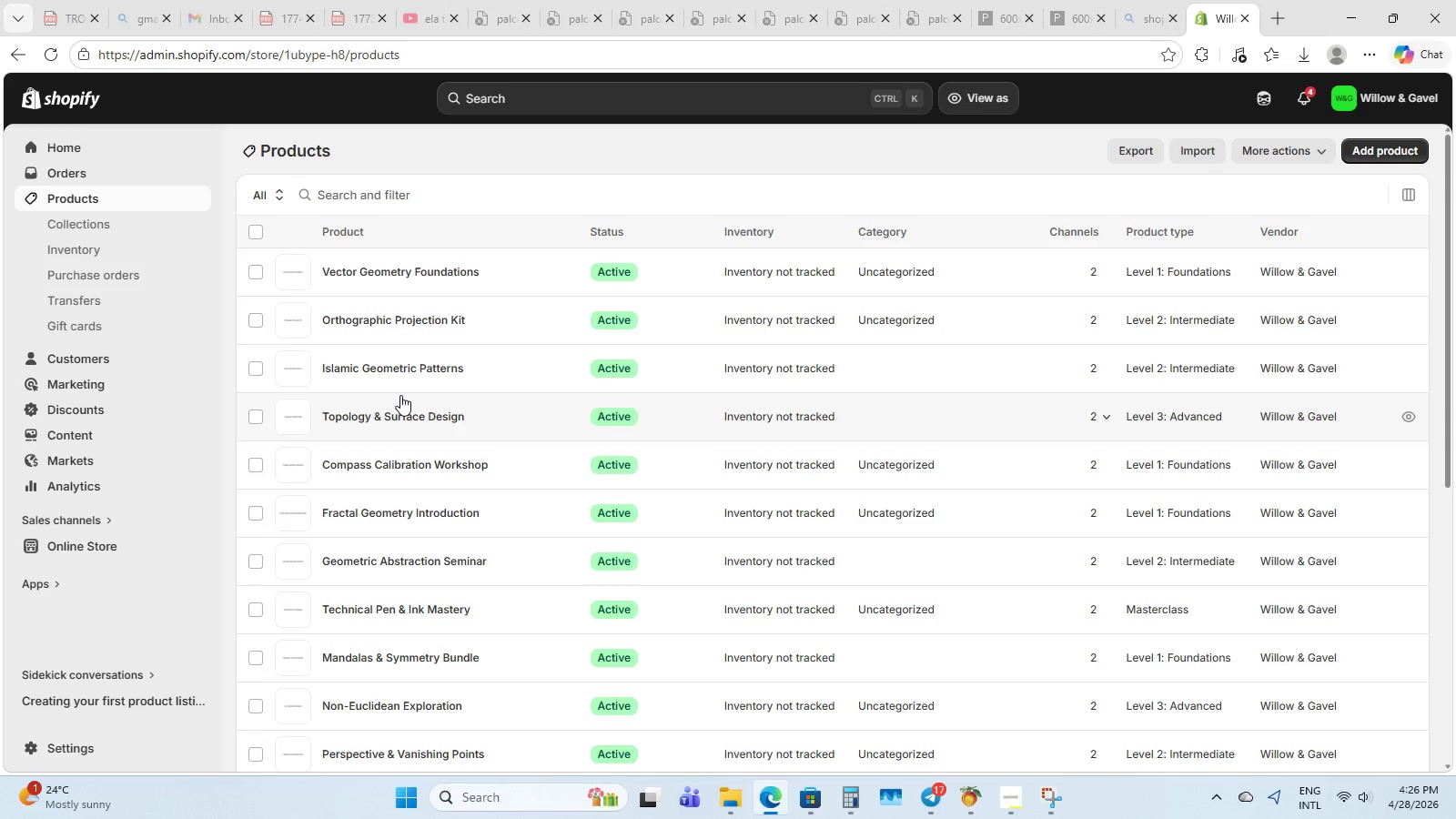 
scroll: coordinate [407, 440], scroll_direction: down, amount: 3.0
 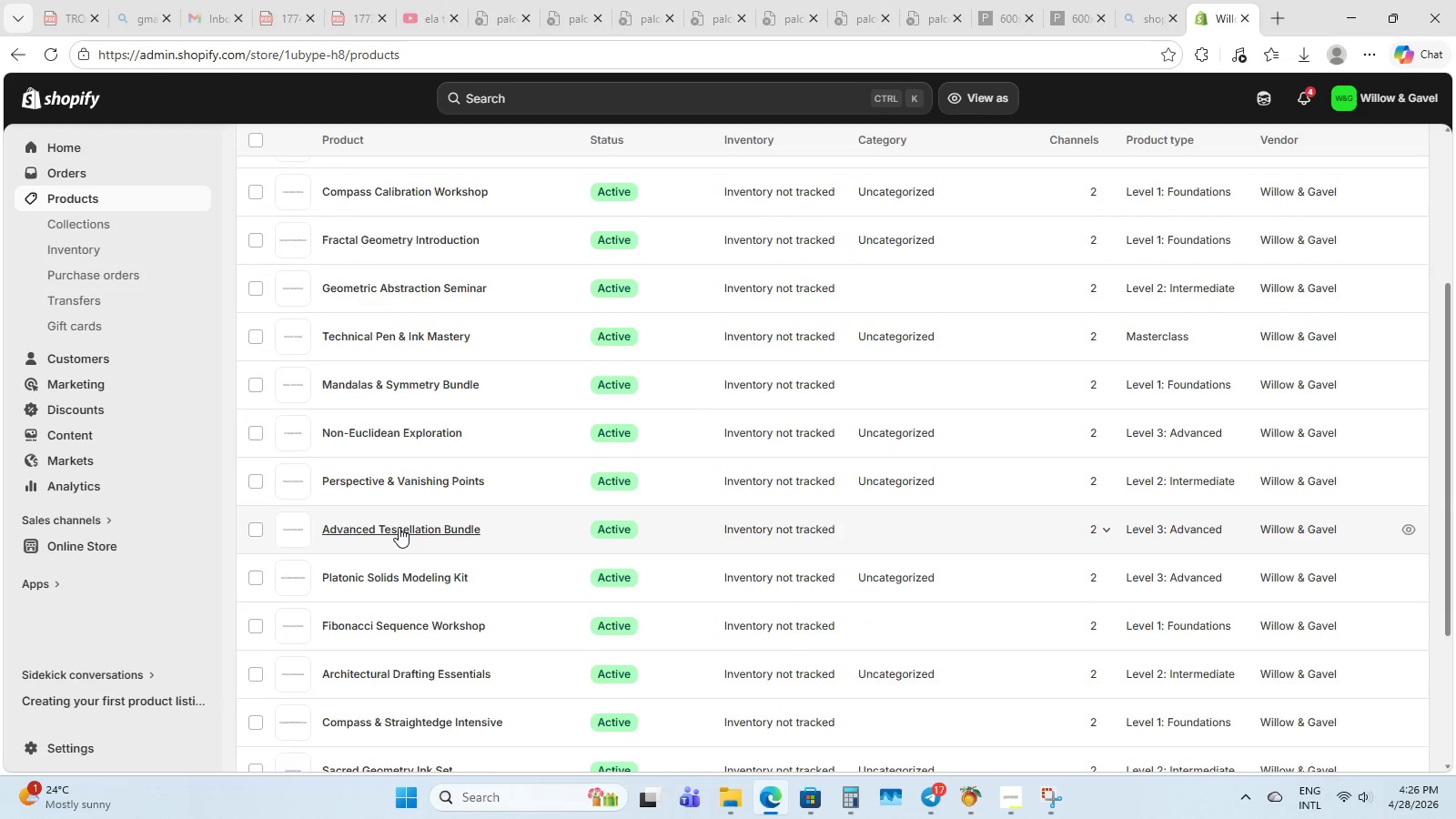 
left_click([399, 527])
 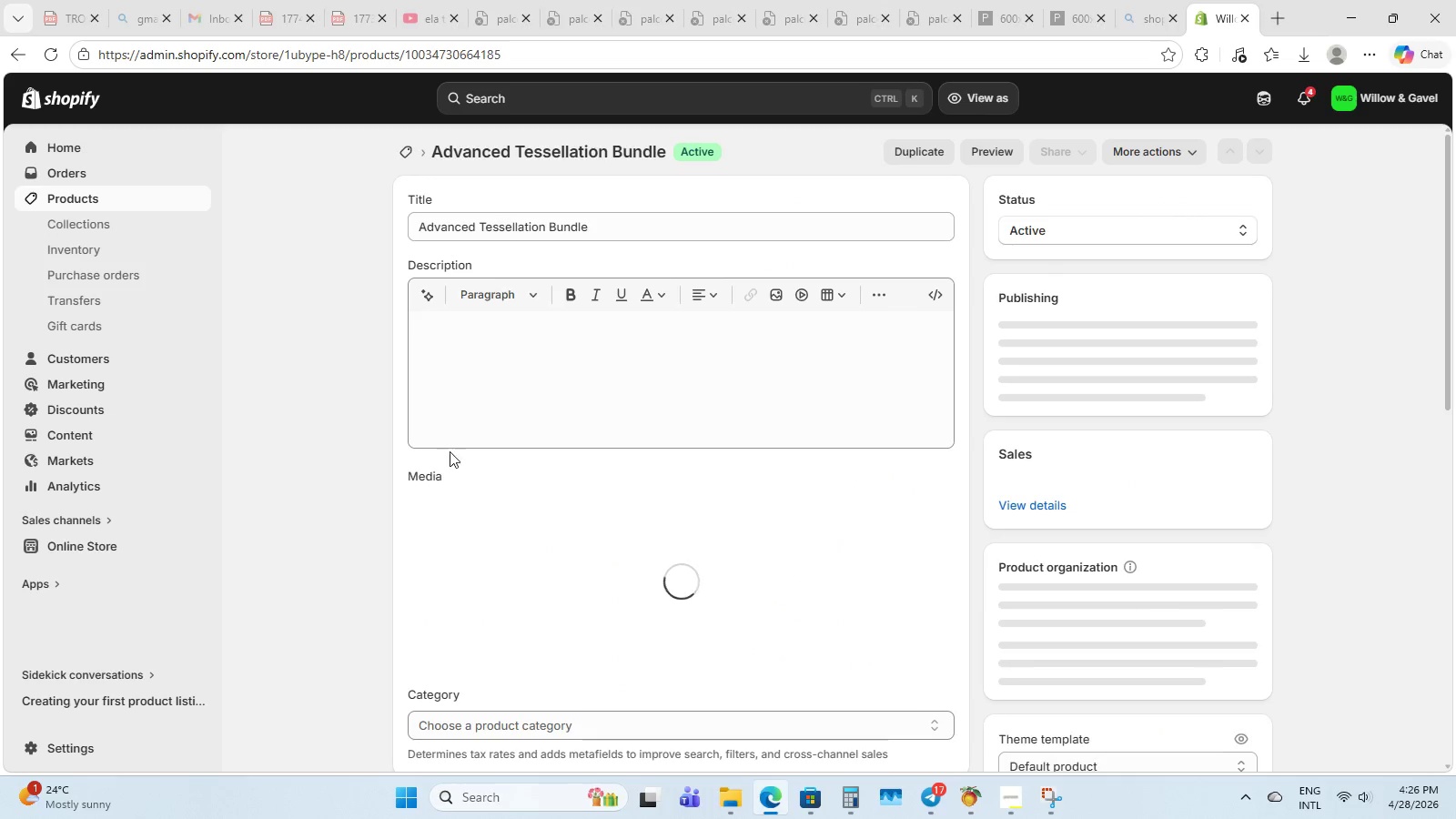 
left_click([529, 388])
 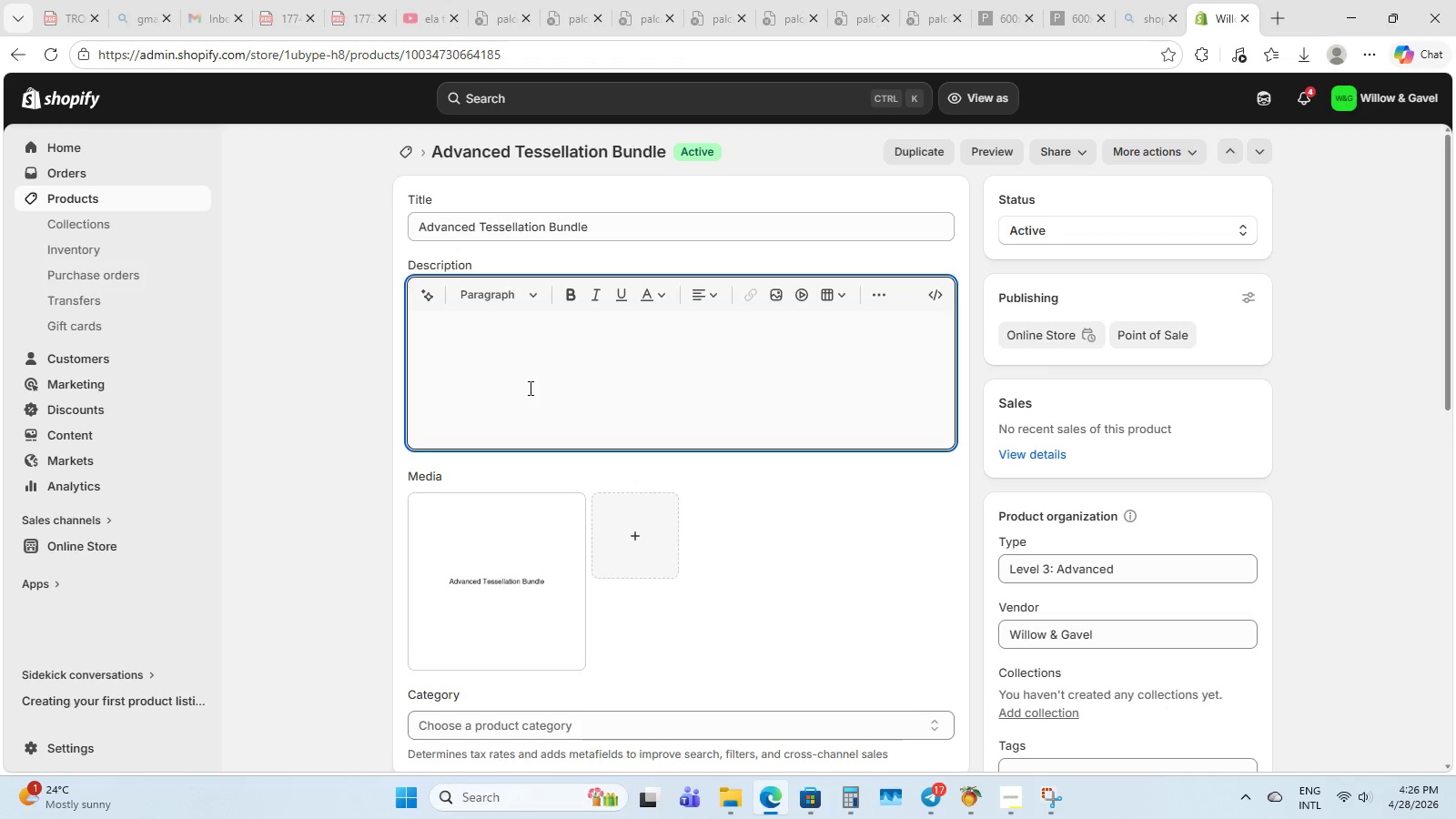 
type(MAster )
key(Backspace)
key(Backspace)
key(Backspace)
key(Backspace)
key(Backspace)
type(a)
key(Backspace)
key(Backspace)
type(aster h\)
key(Backspace)
key(Backspace)
key(Backspace)
type( the Art of g)
key(Backspace)
type(Geometry )
key(Backspace)
type(. explore the science )
 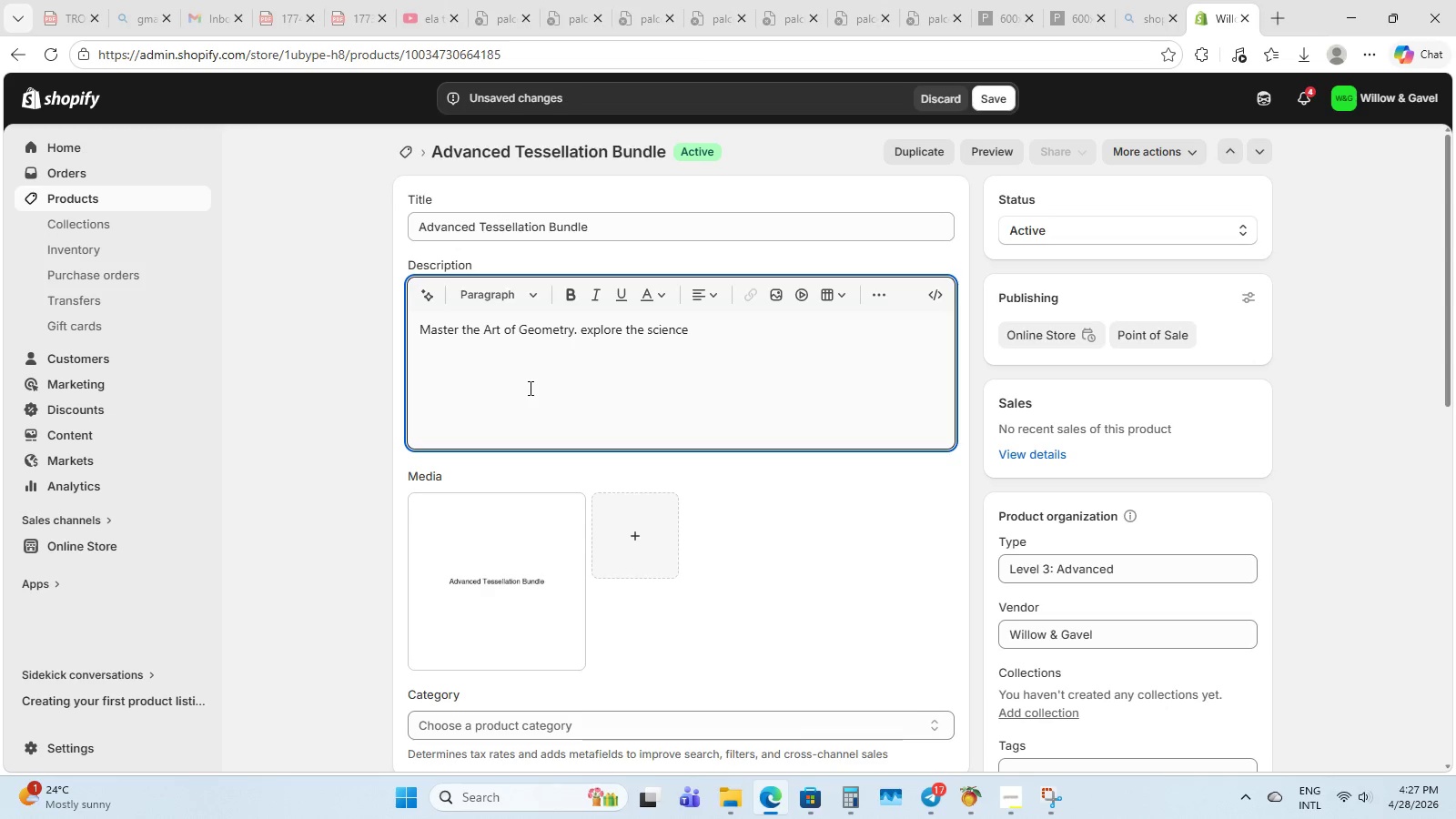 
wait(6.39)
 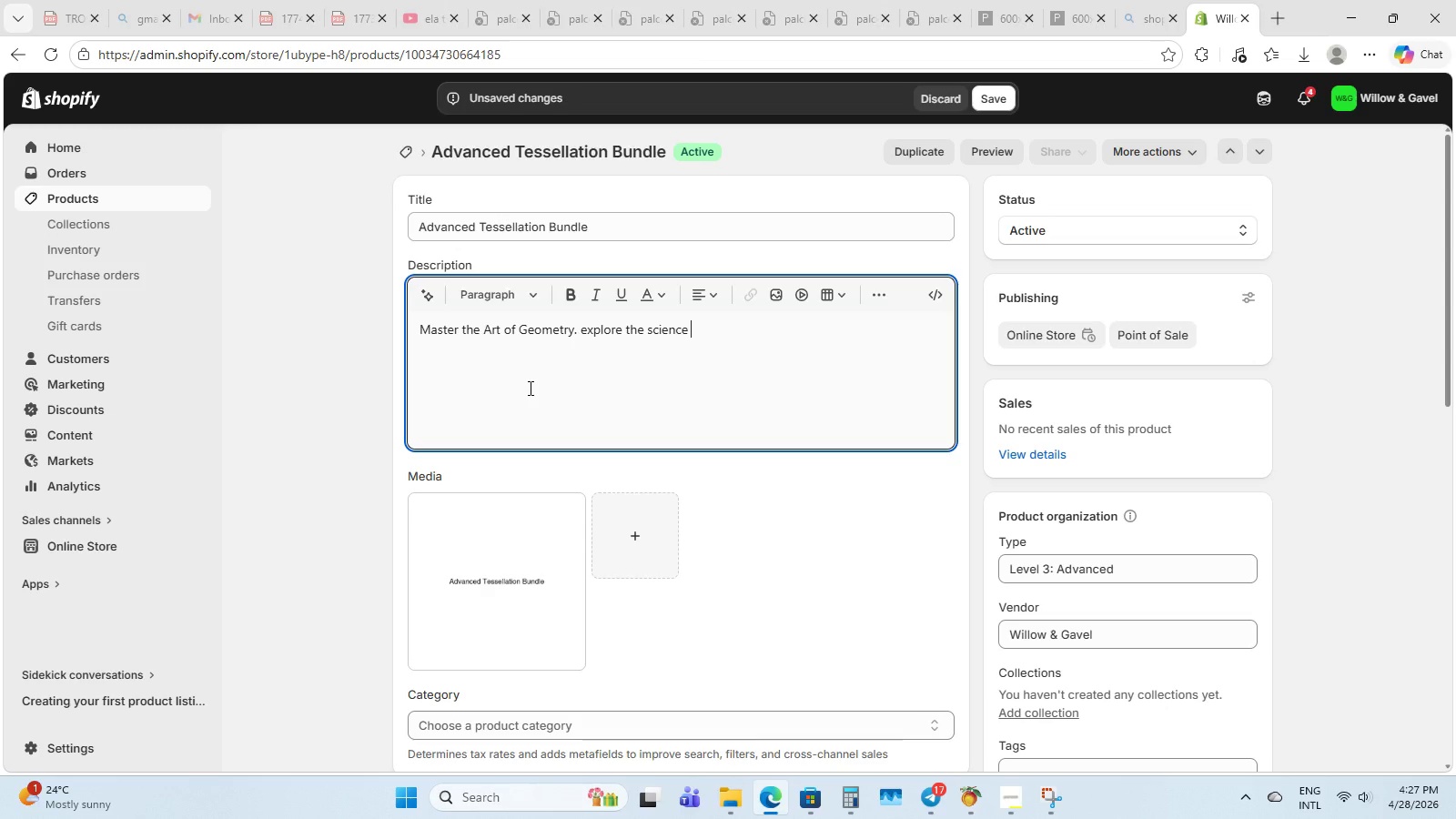 
type(o )
key(Backspace)
type(f tilign)
key(Backspace)
key(Backspace)
type(ng and fi)
key(Backspace)
key(Backspace)
key(Backspace)
type( infinite a)
key(Backspace)
type(patterns )
key(Backspace)
type(. This bundl )
key(Backspace)
type(e provides physical tools for creating escher-style interlocking shapeds)
key(Backspace)
key(Backspace)
type(s. Digital workshop seats cover the symn)
key(Backspace)
type(metry operations of translation, rotations)
key(Backspace)
type( amd )
key(Backspace)
key(Backspace)
key(Backspace)
type(nd reflection used to create seamless, repetitib)
key(Backspace)
type(ve designs.)
 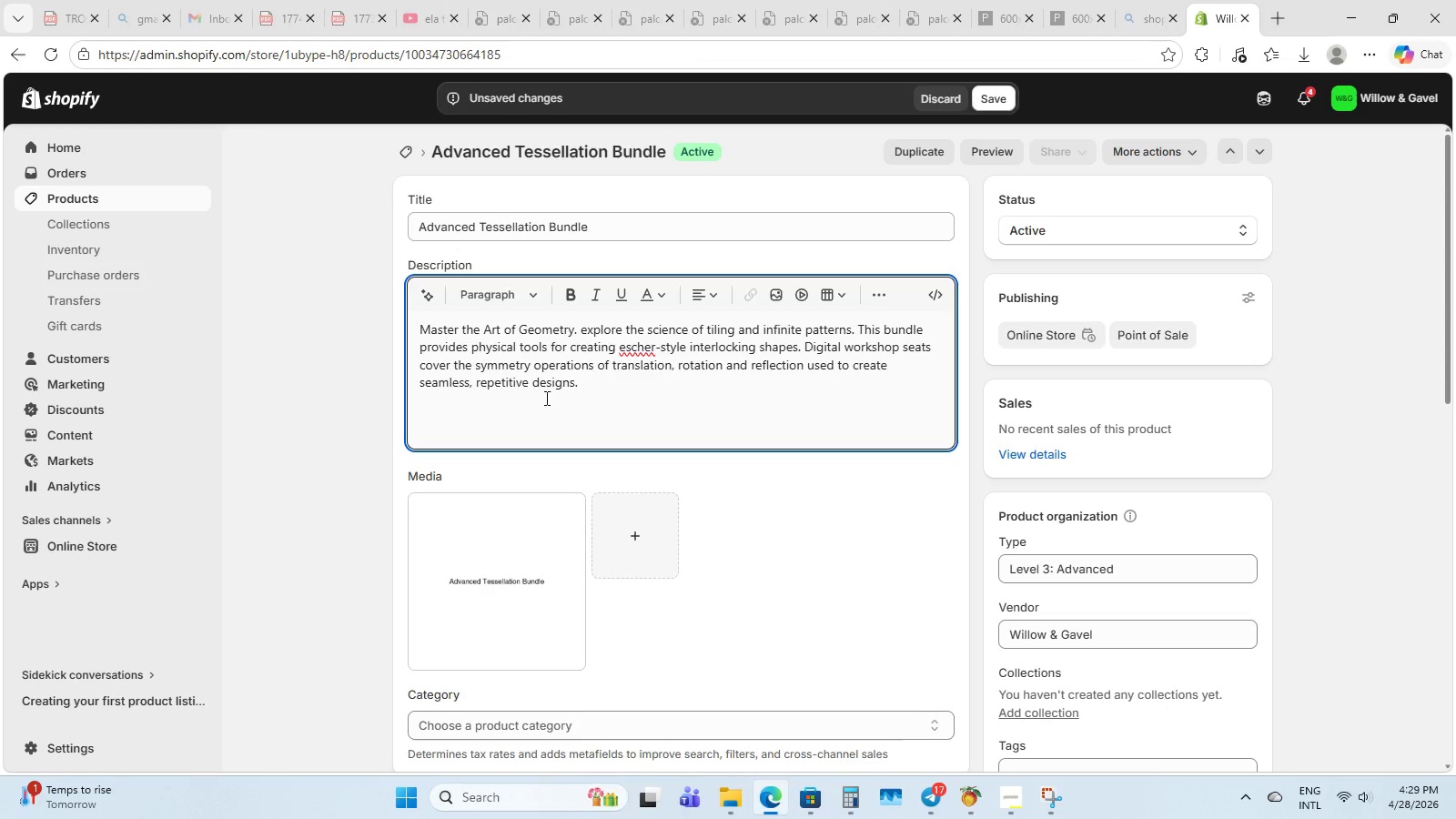 
left_click([637, 346])
 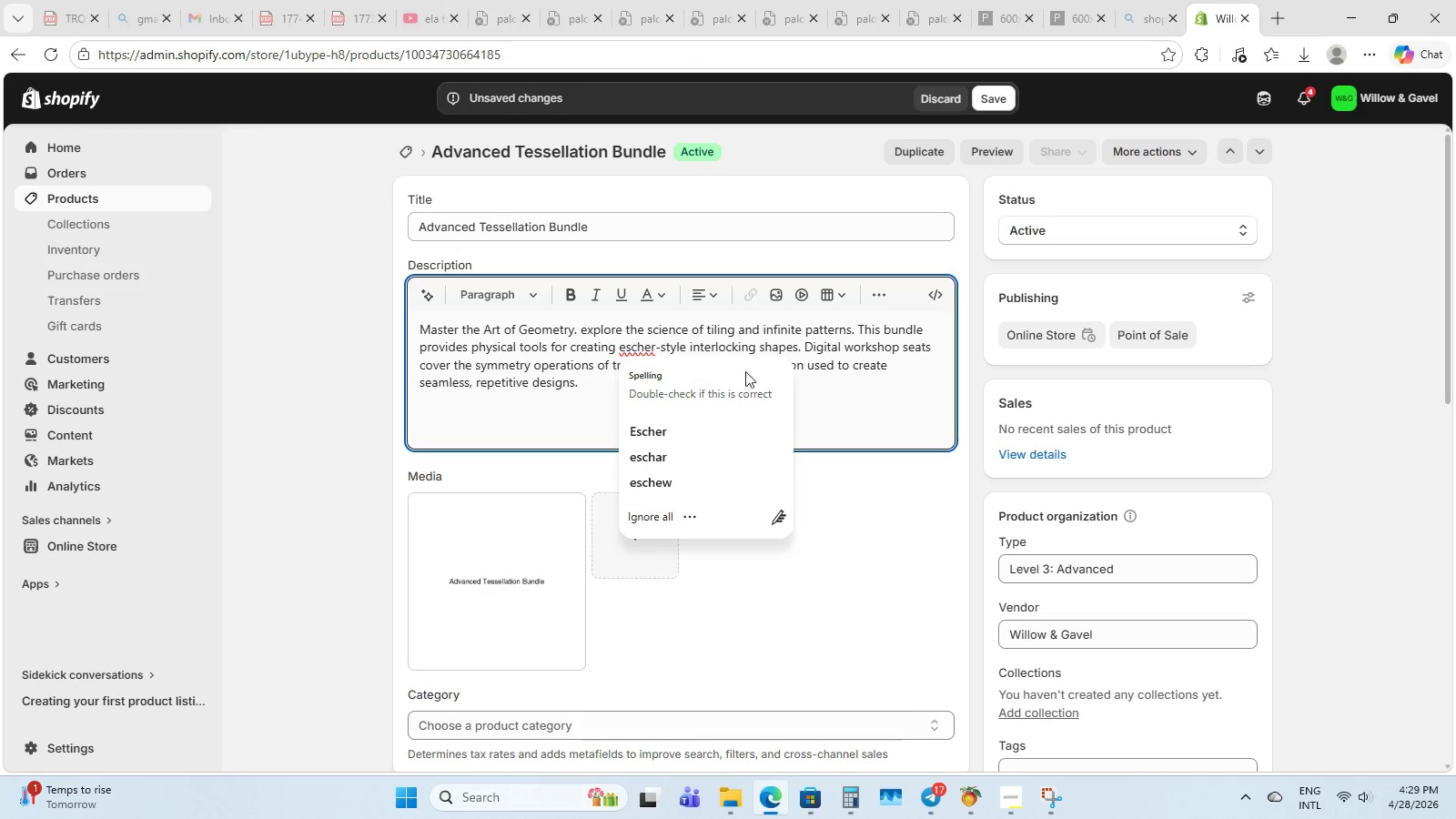 
left_click([828, 376])
 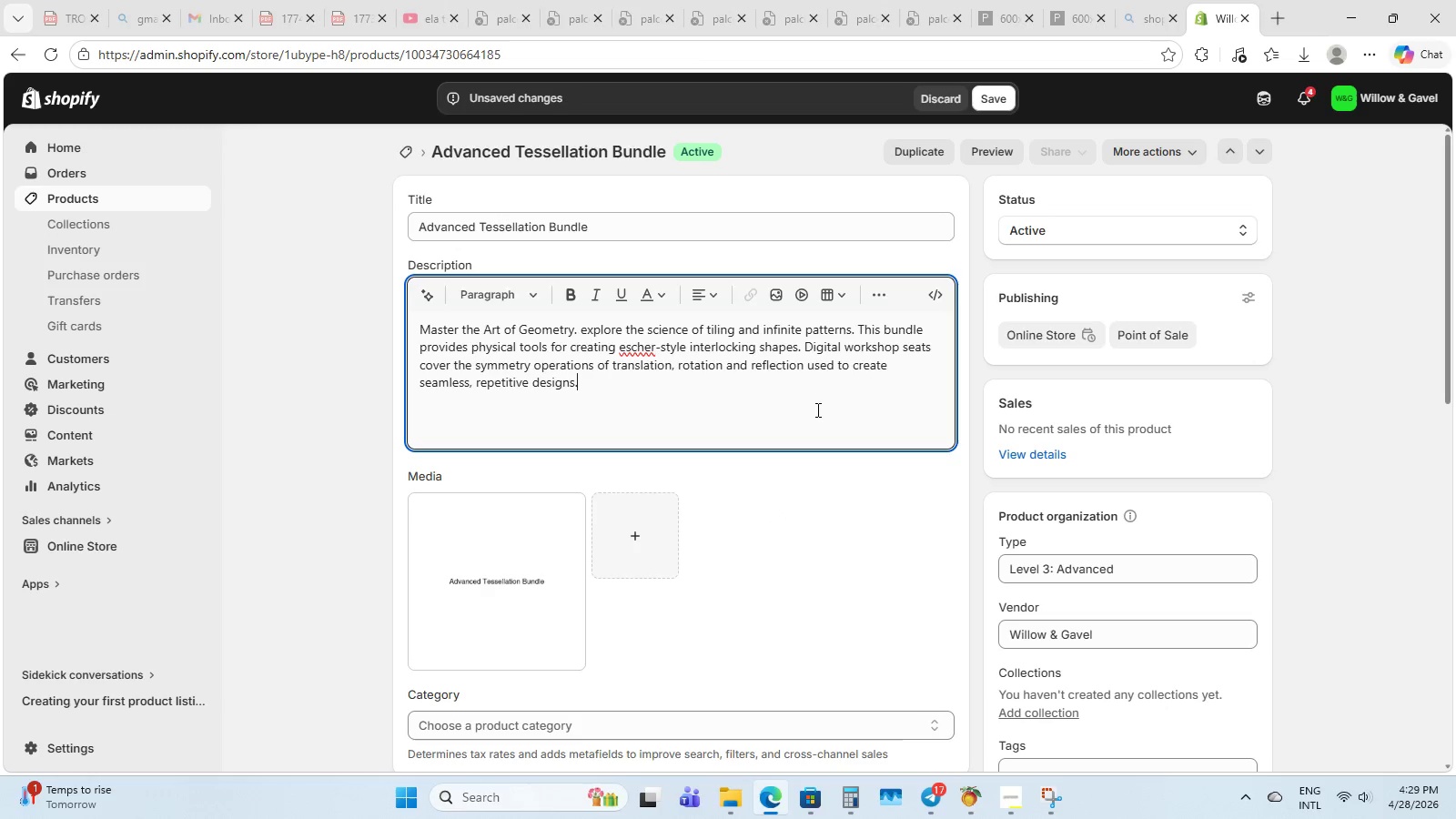 
scroll: coordinate [754, 416], scroll_direction: up, amount: 4.0
 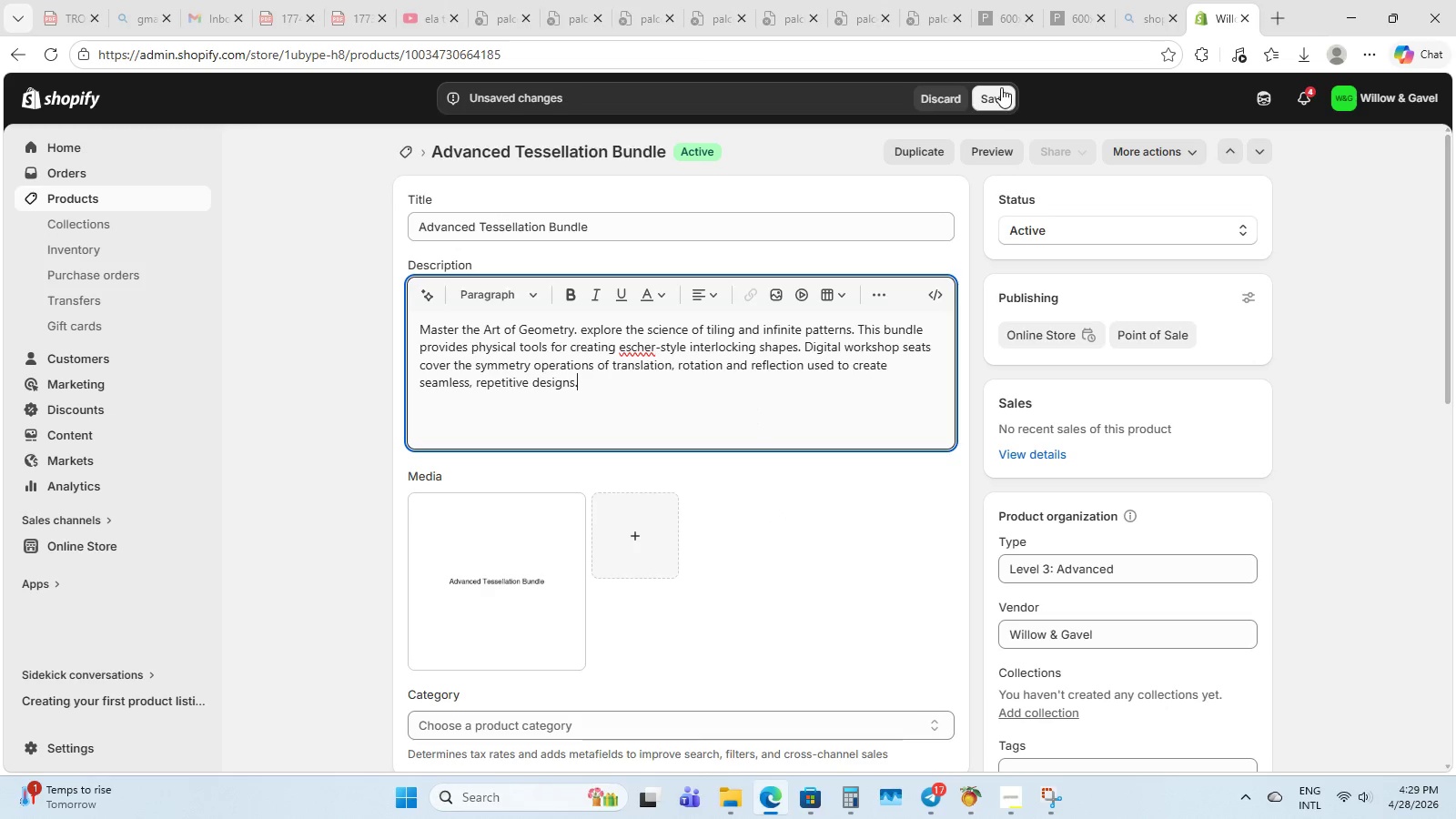 
left_click([1001, 93])
 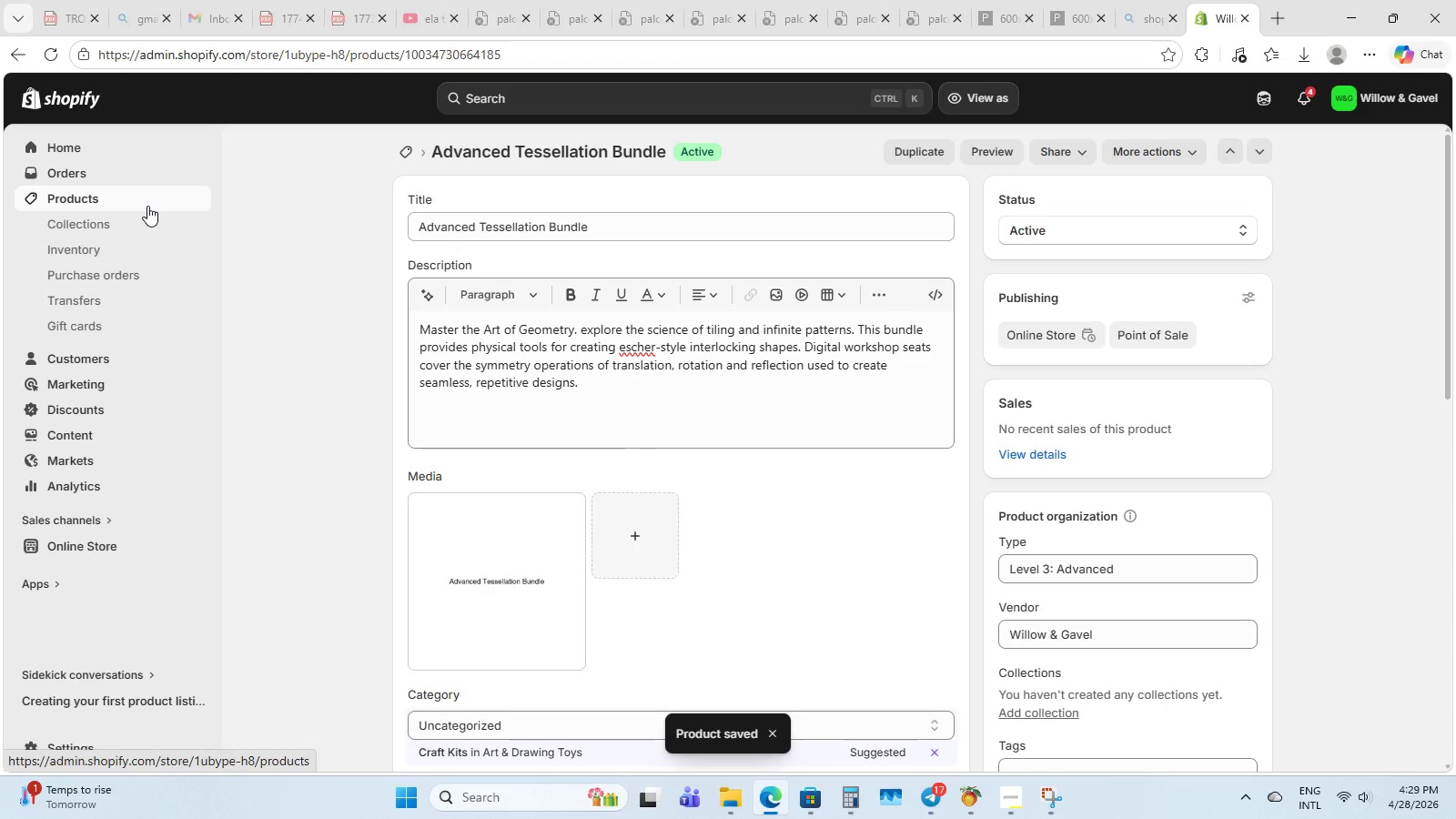 
wait(5.66)
 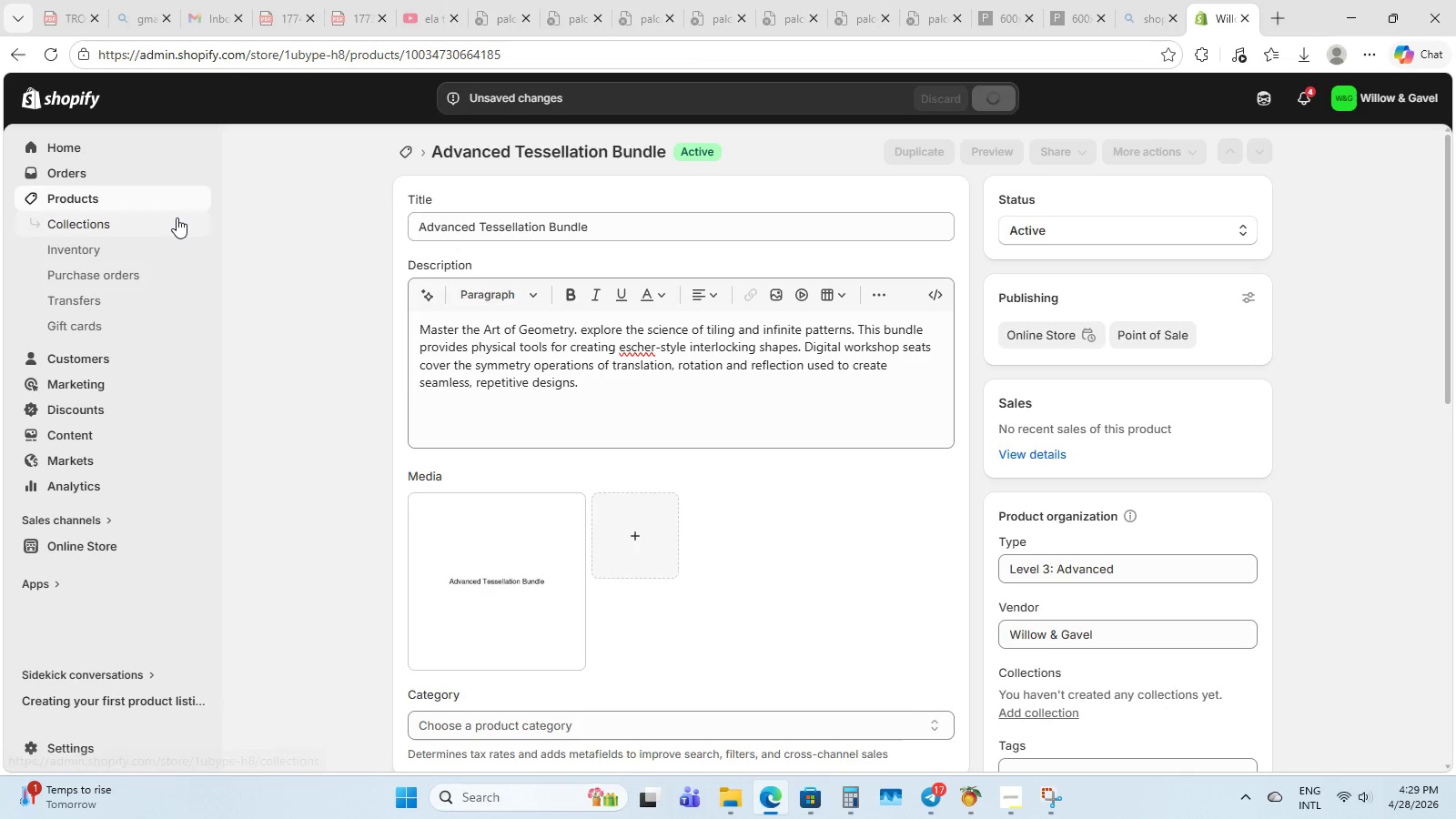 
left_click([44, 200])
 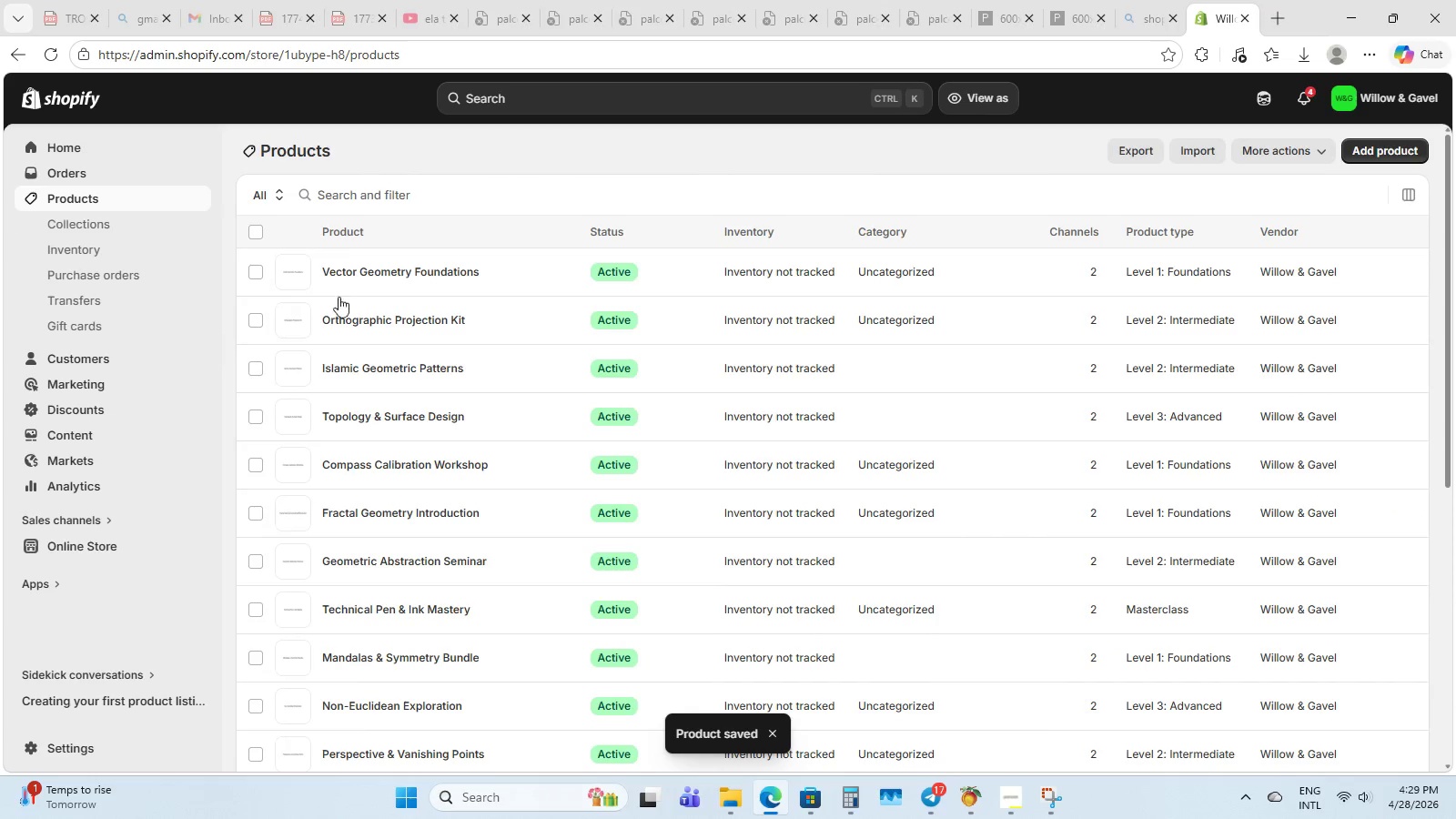 
scroll: coordinate [399, 560], scroll_direction: down, amount: 11.0
 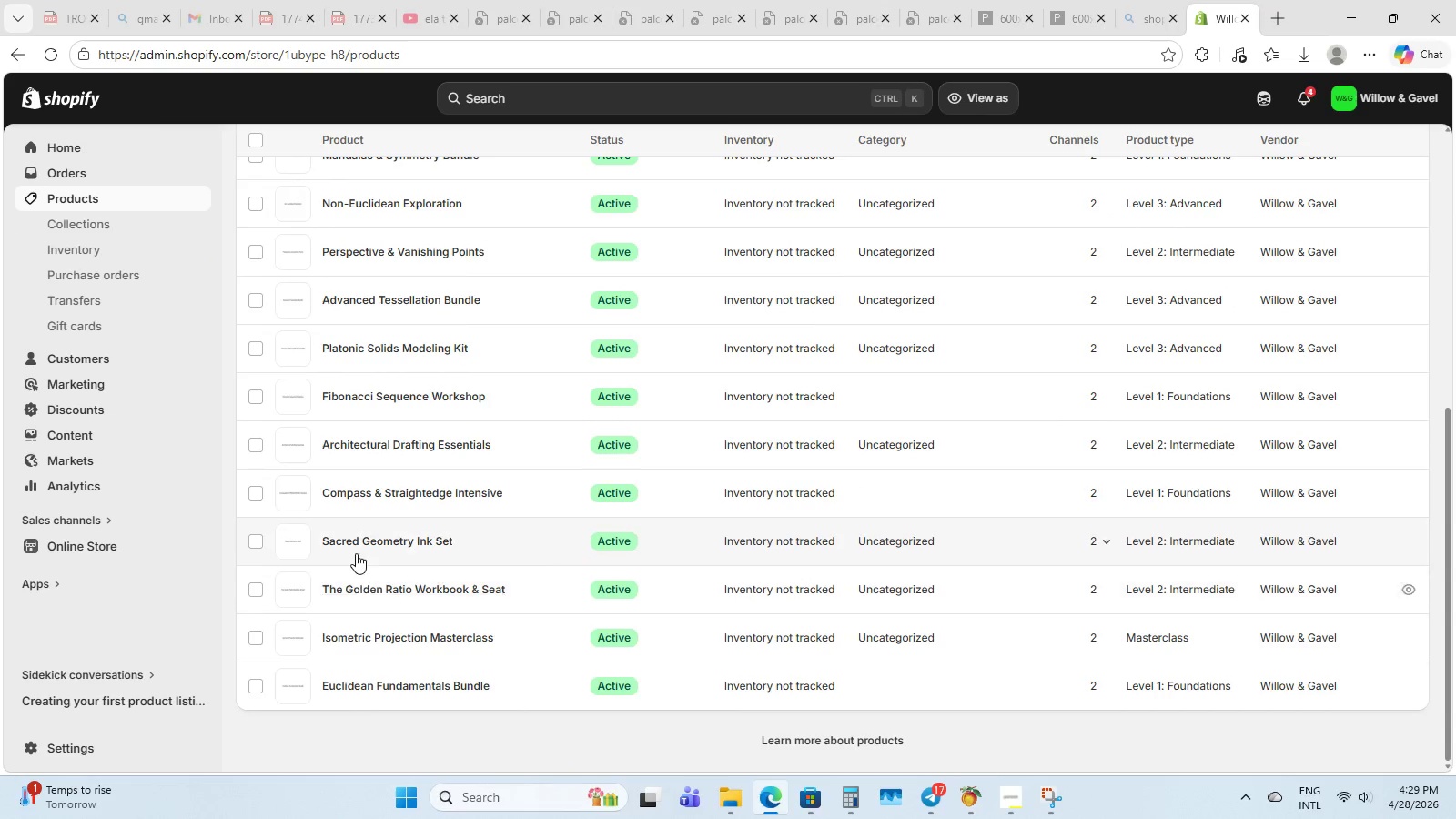 
scroll: coordinate [362, 498], scroll_direction: up, amount: 2.0
 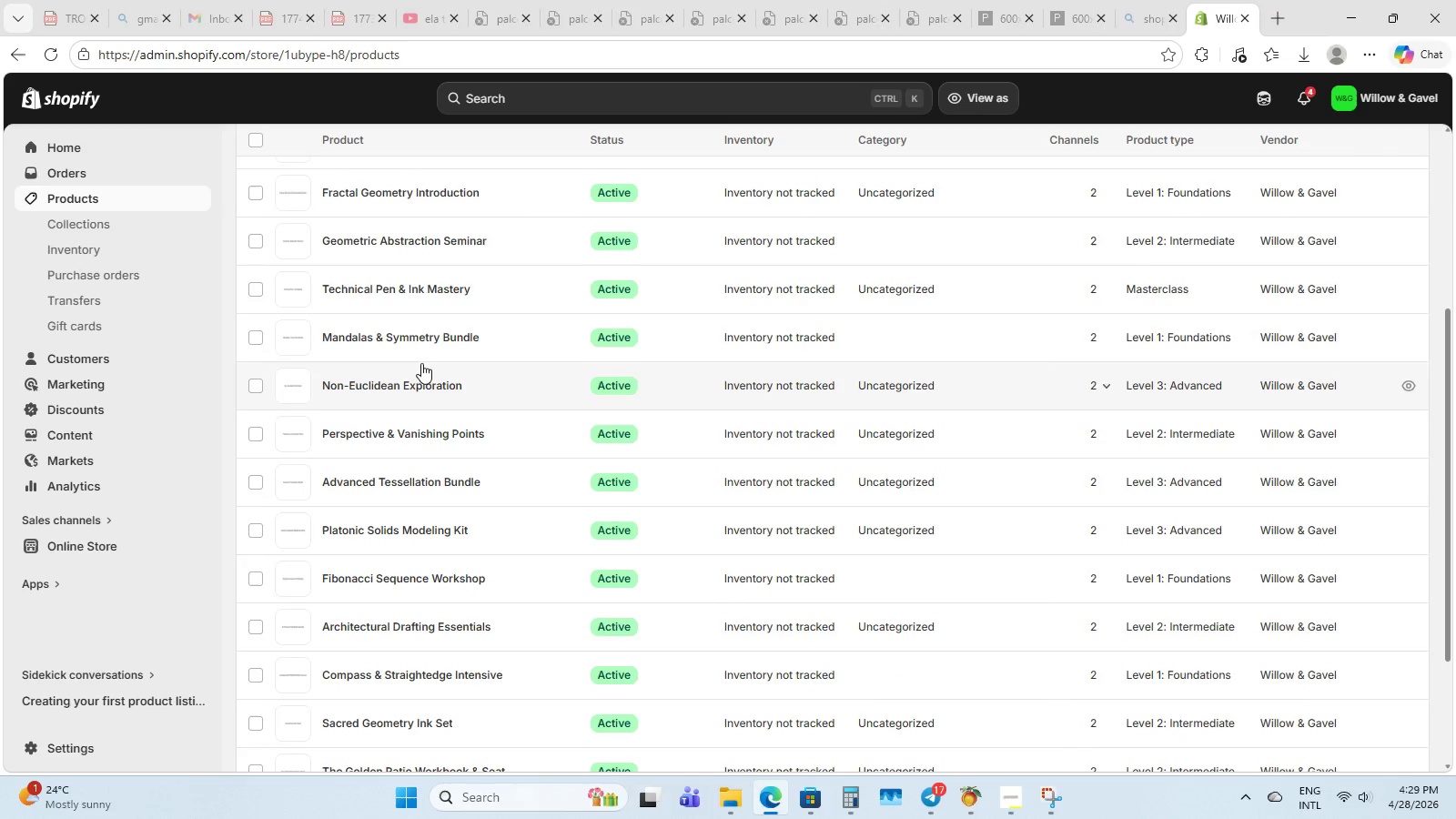 
left_click([428, 338])
 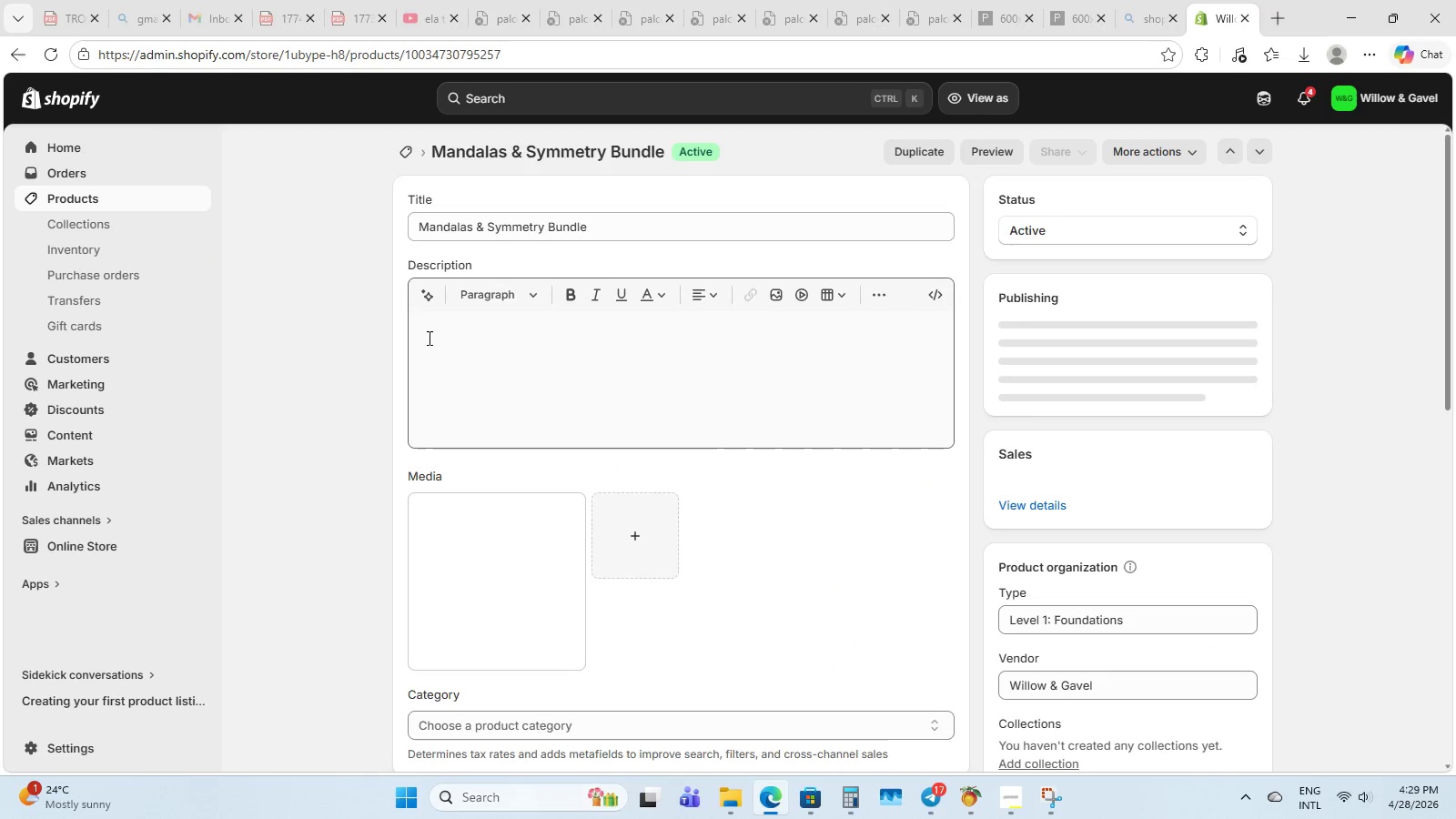 
left_click([428, 338])
 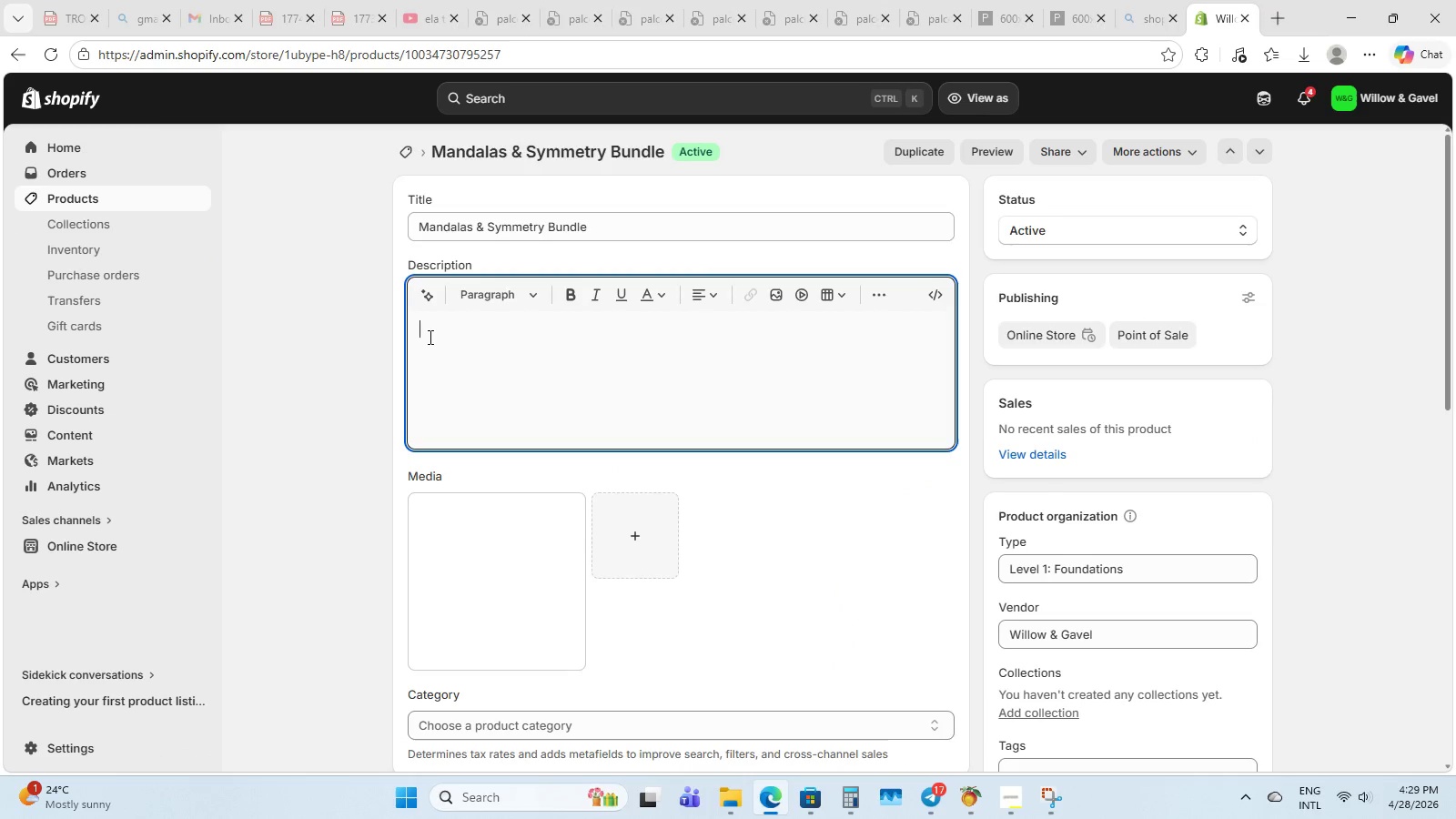 
type(Master the Artt )
key(Backspace)
key(Backspace)
type( )
 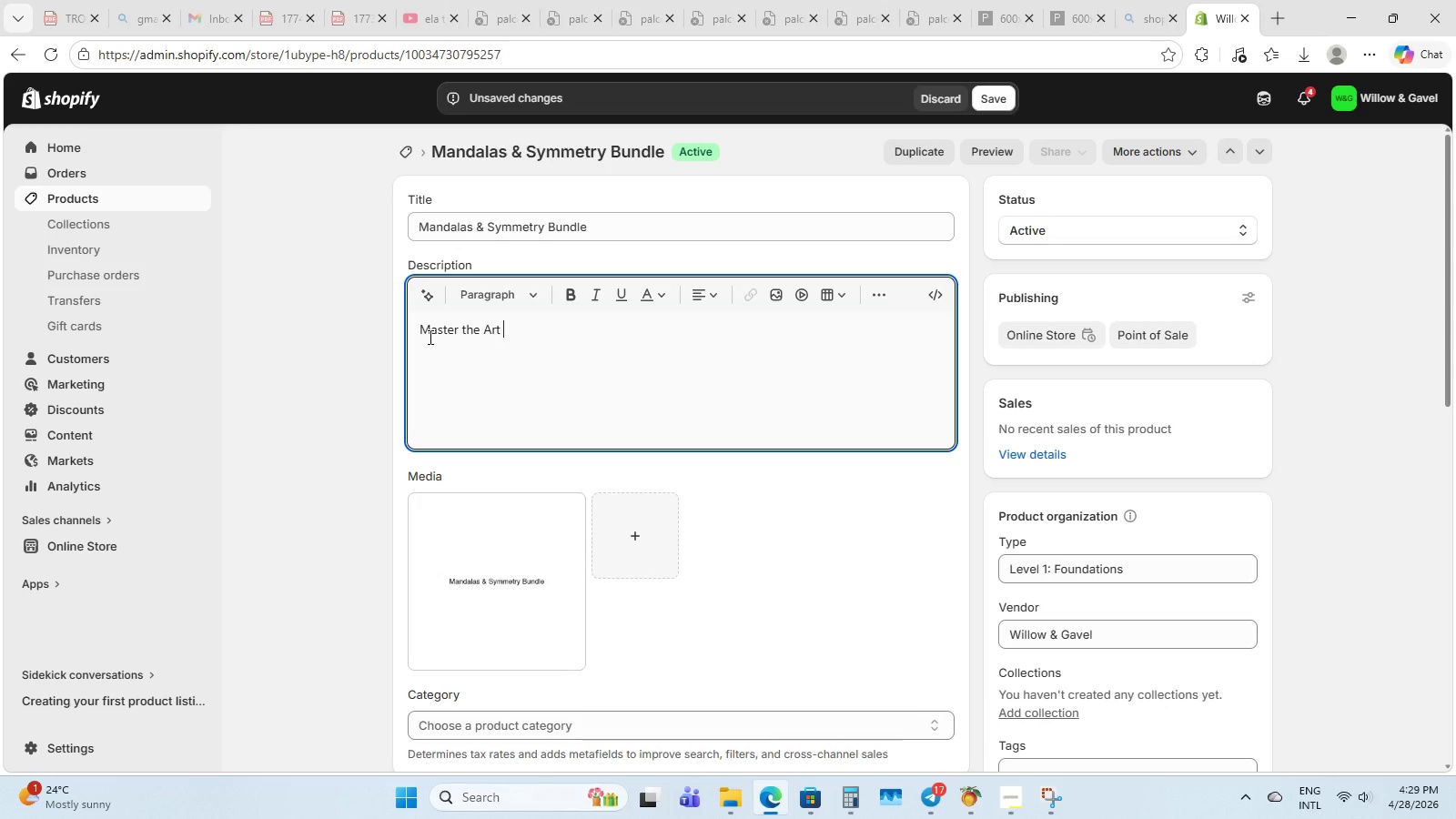 
wait(6.08)
 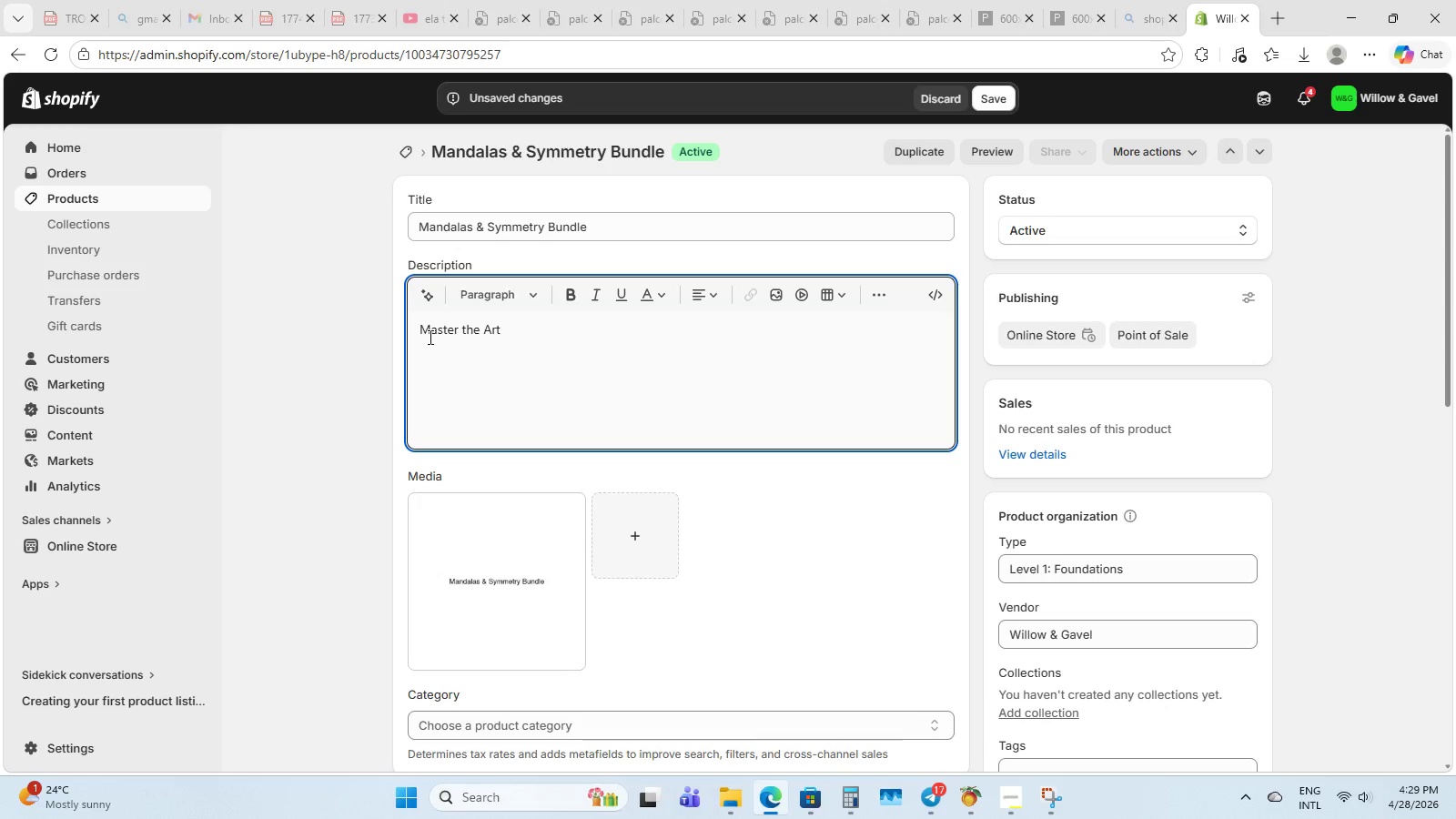 
type(Geometry. Find meditative balab)
key(Backspace)
type(nce )
 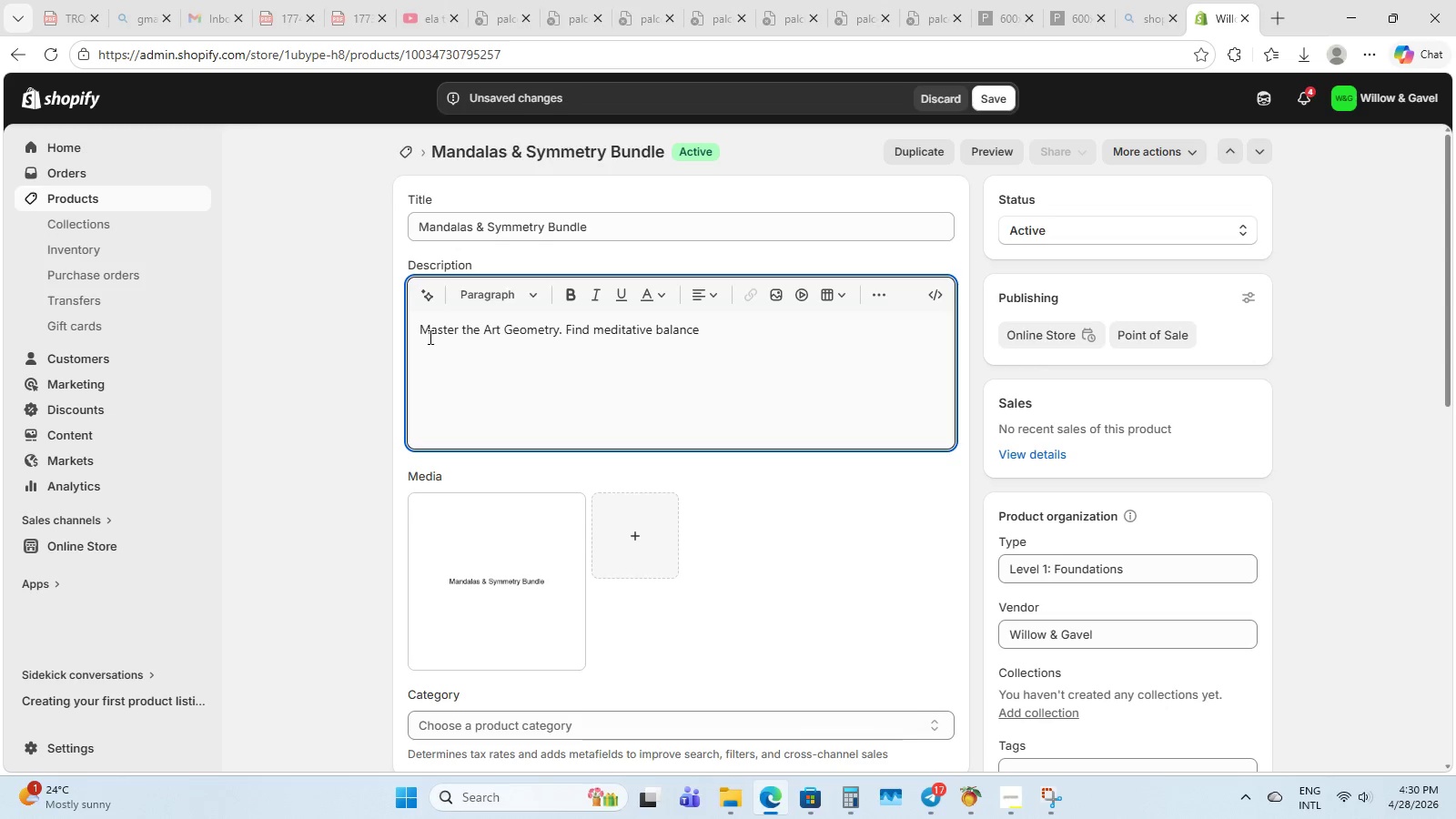 
type(through the logic of radia;l)
key(Backspace)
key(Backspace)
type(l sy,et)
key(Backspace)
key(Backspace)
key(Backspace)
type(mmetry)
 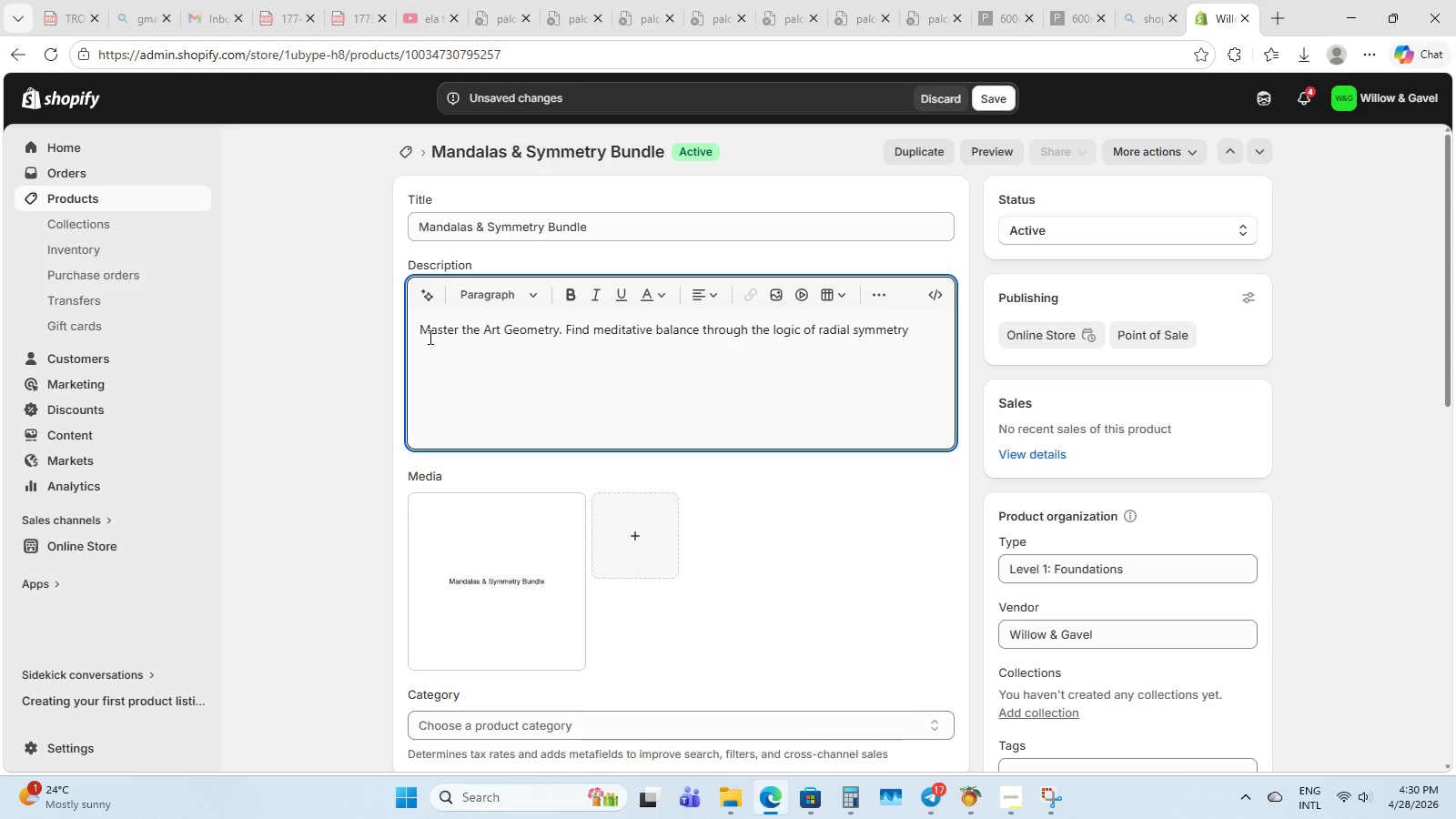 
type(. This bundle includes )
 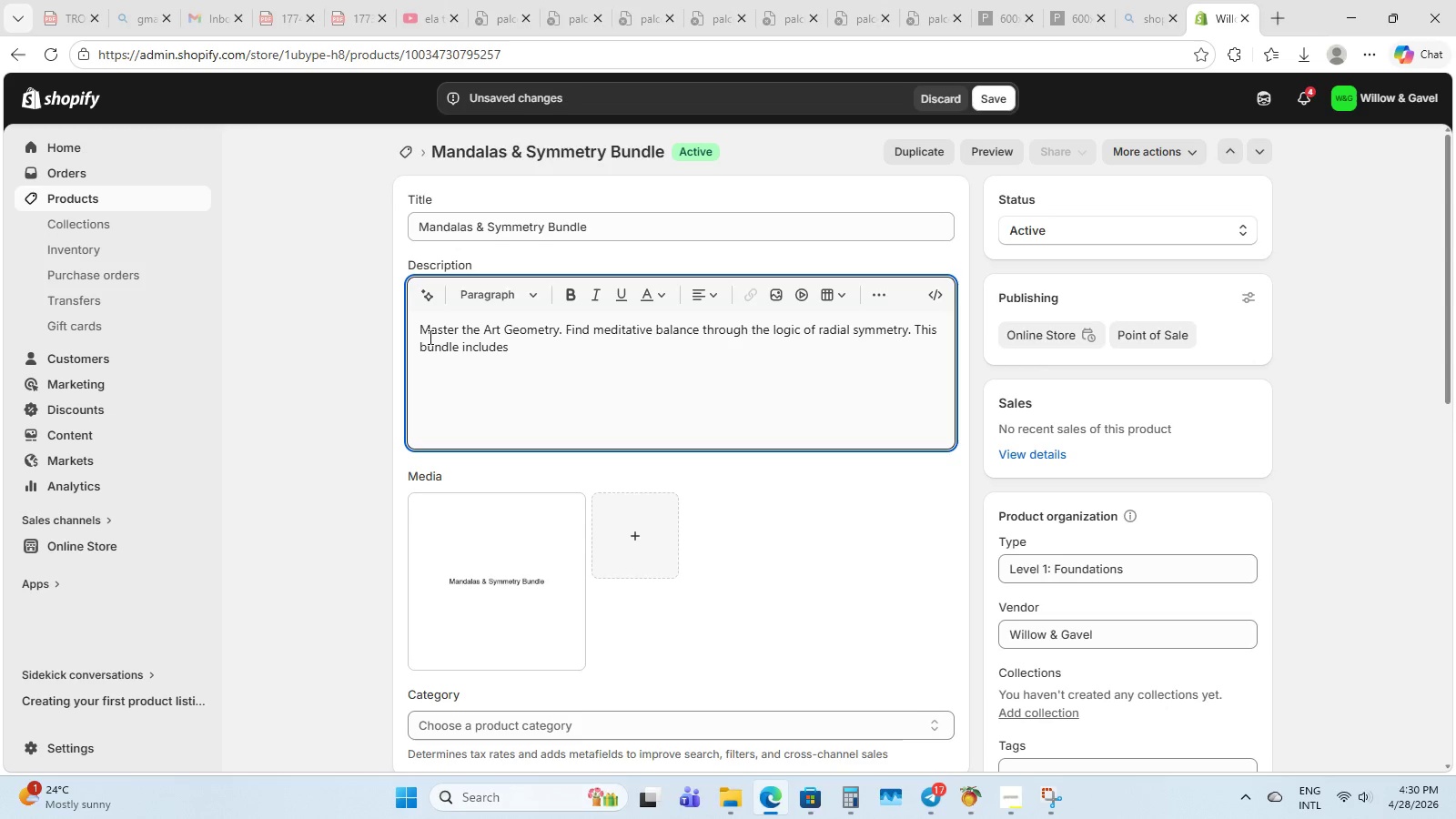 
wait(5.44)
 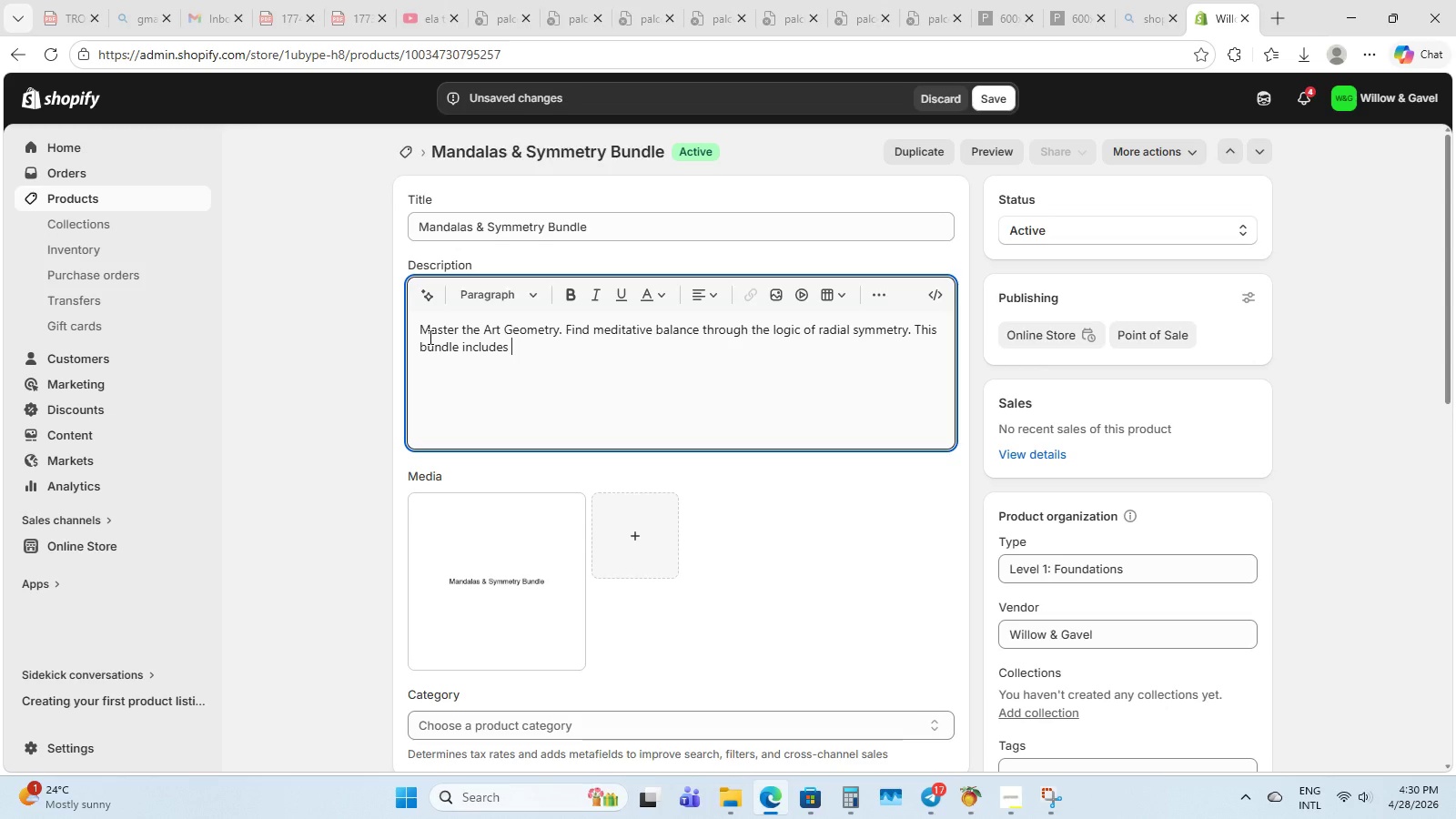 
type(specialized physicla)
key(Backspace)
key(Backspace)
type(al )
 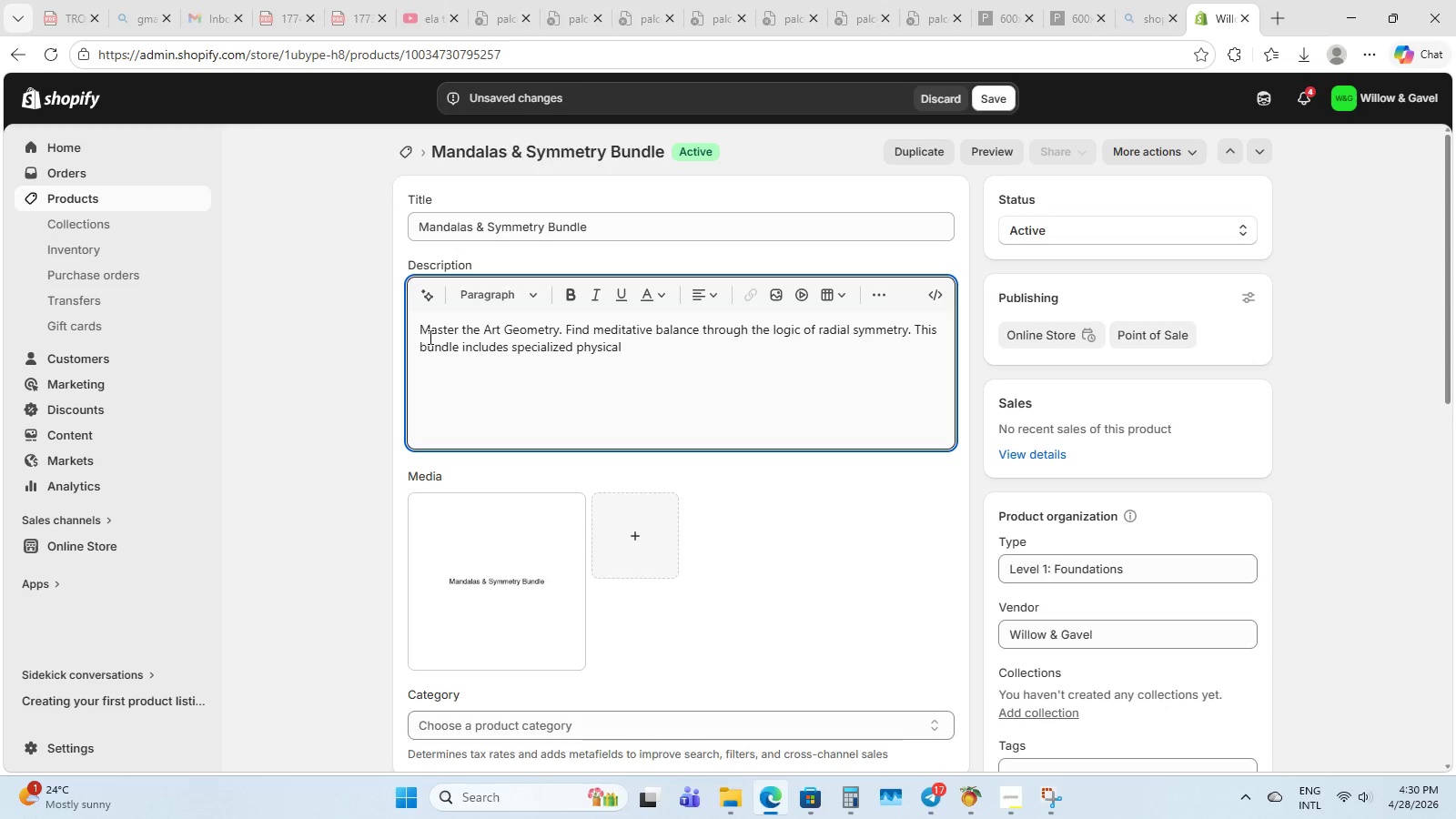 
wait(6.51)
 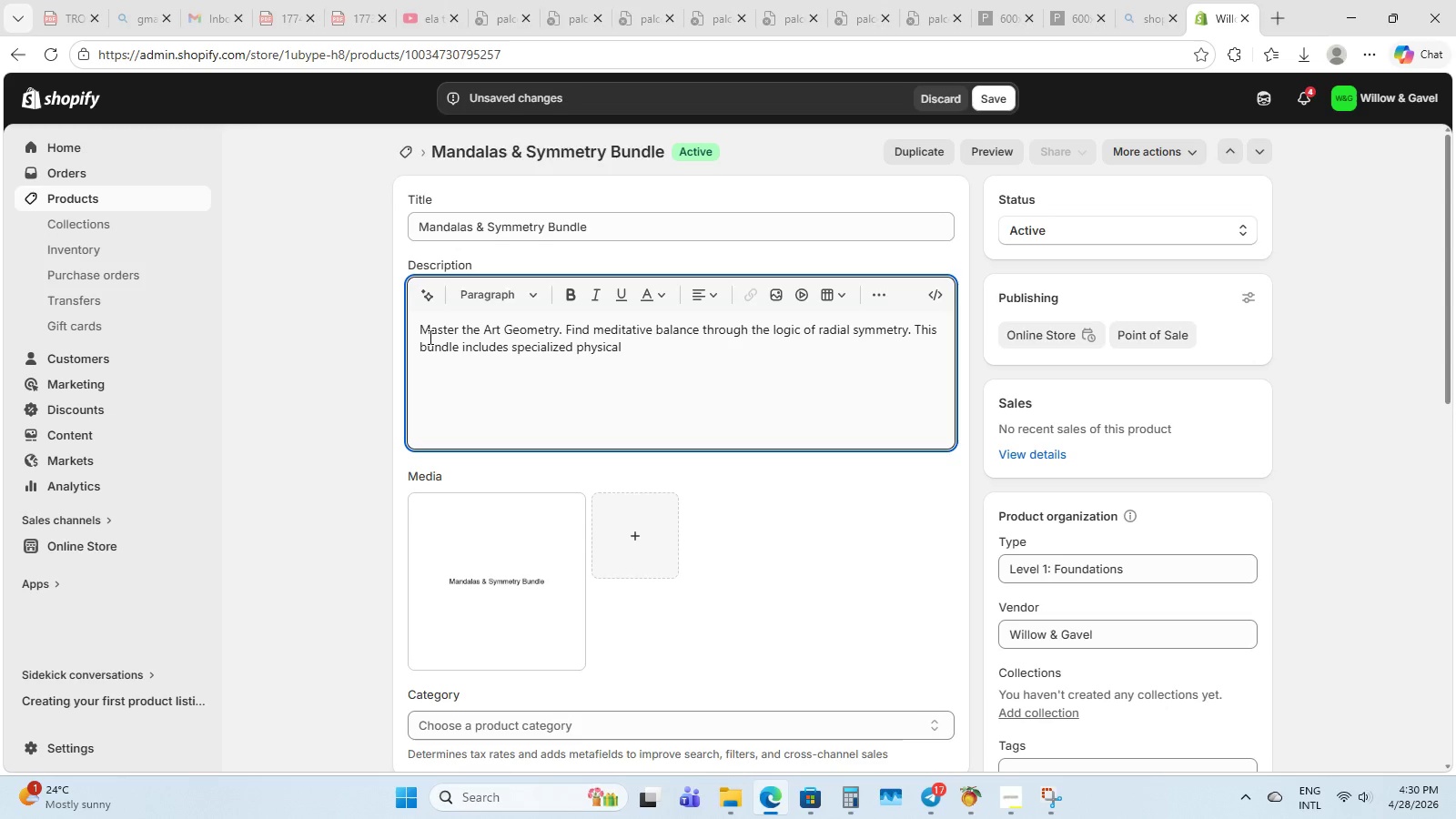 
type(guides )
 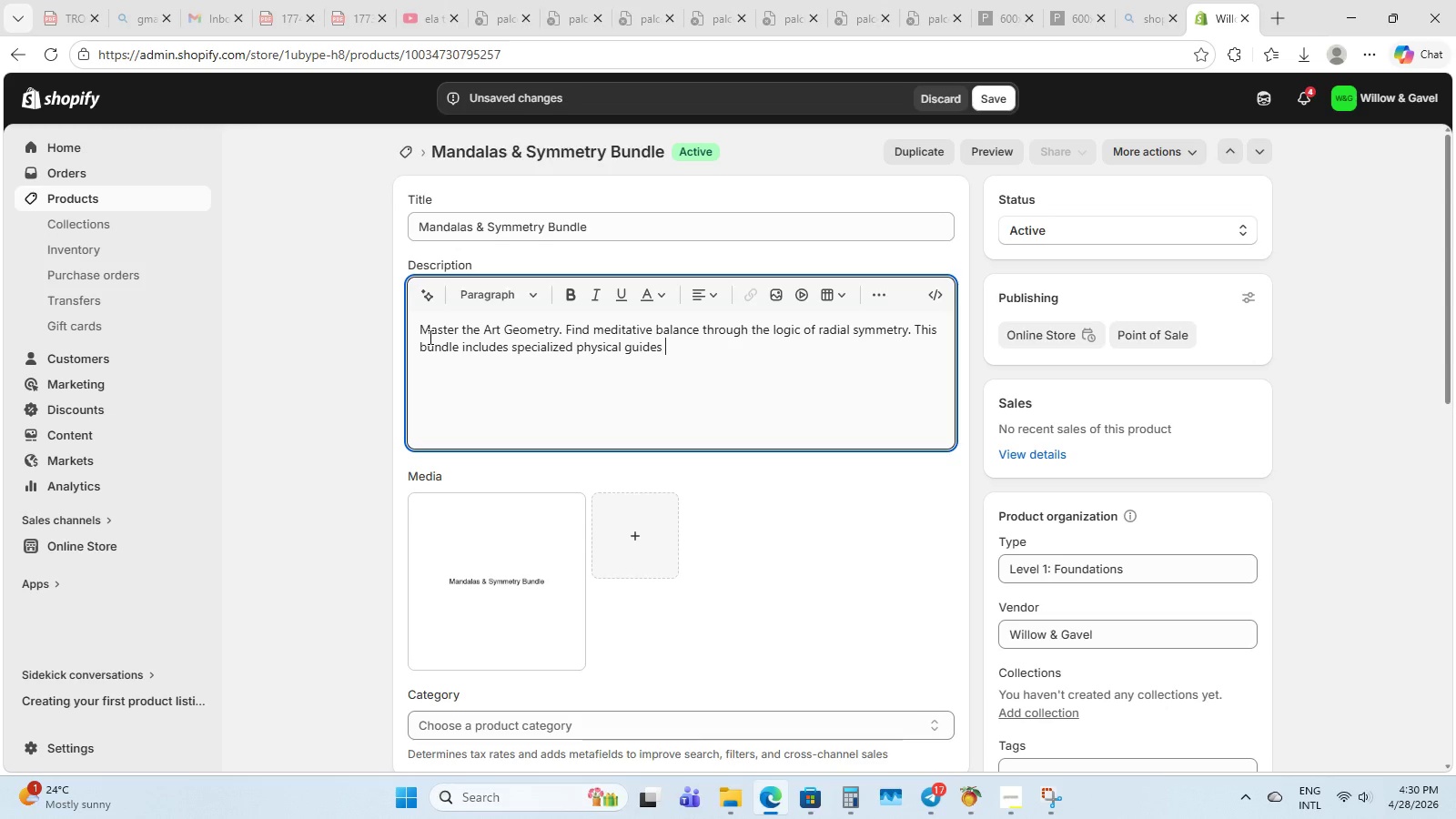 
wait(6.12)
 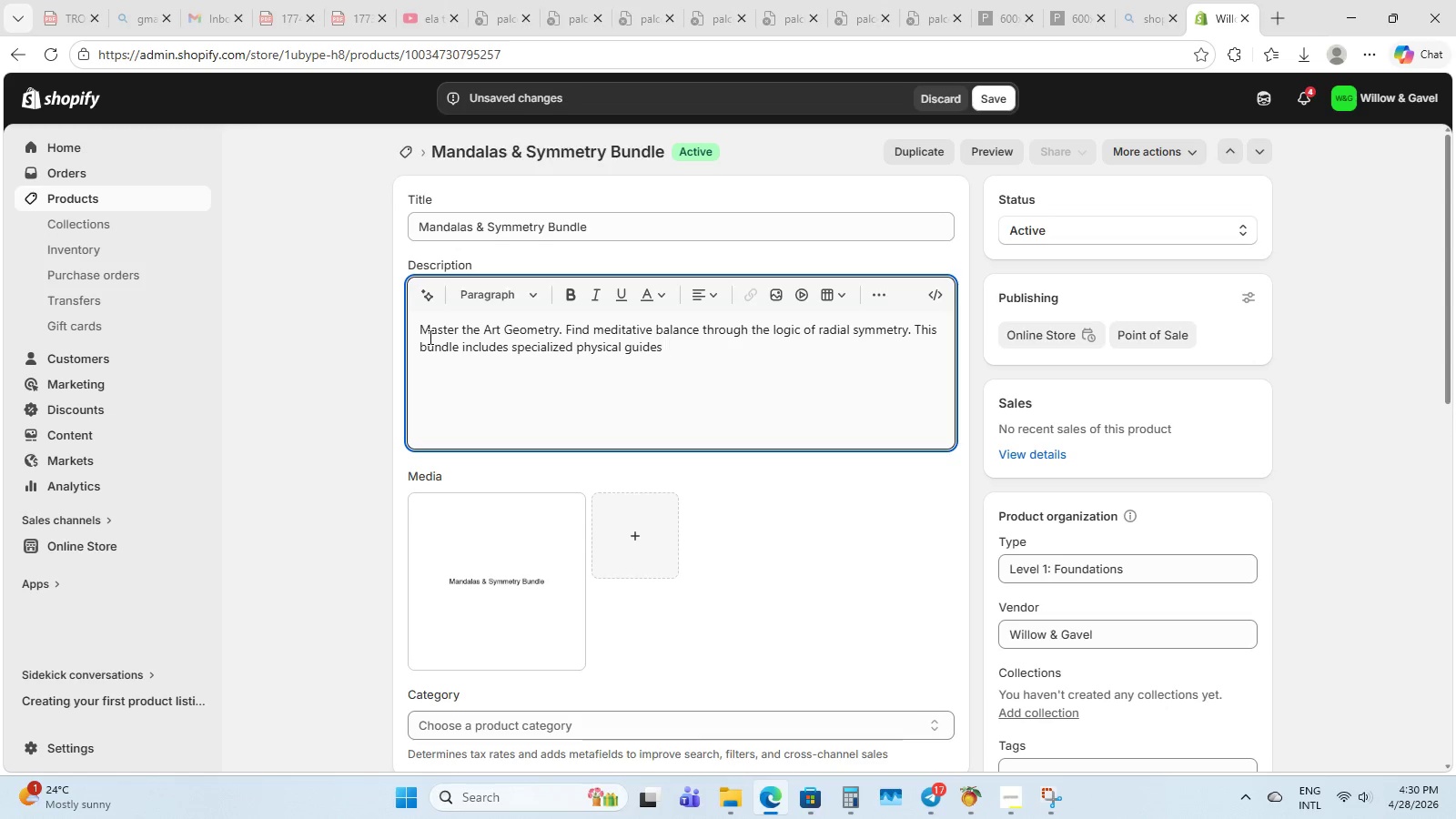 
type(fpr)
key(Backspace)
key(Backspace)
type(or construcy)
key(Backspace)
type(inh)
key(Backspace)
key(Backspace)
key(Backspace)
key(Backspace)
type(cting )
 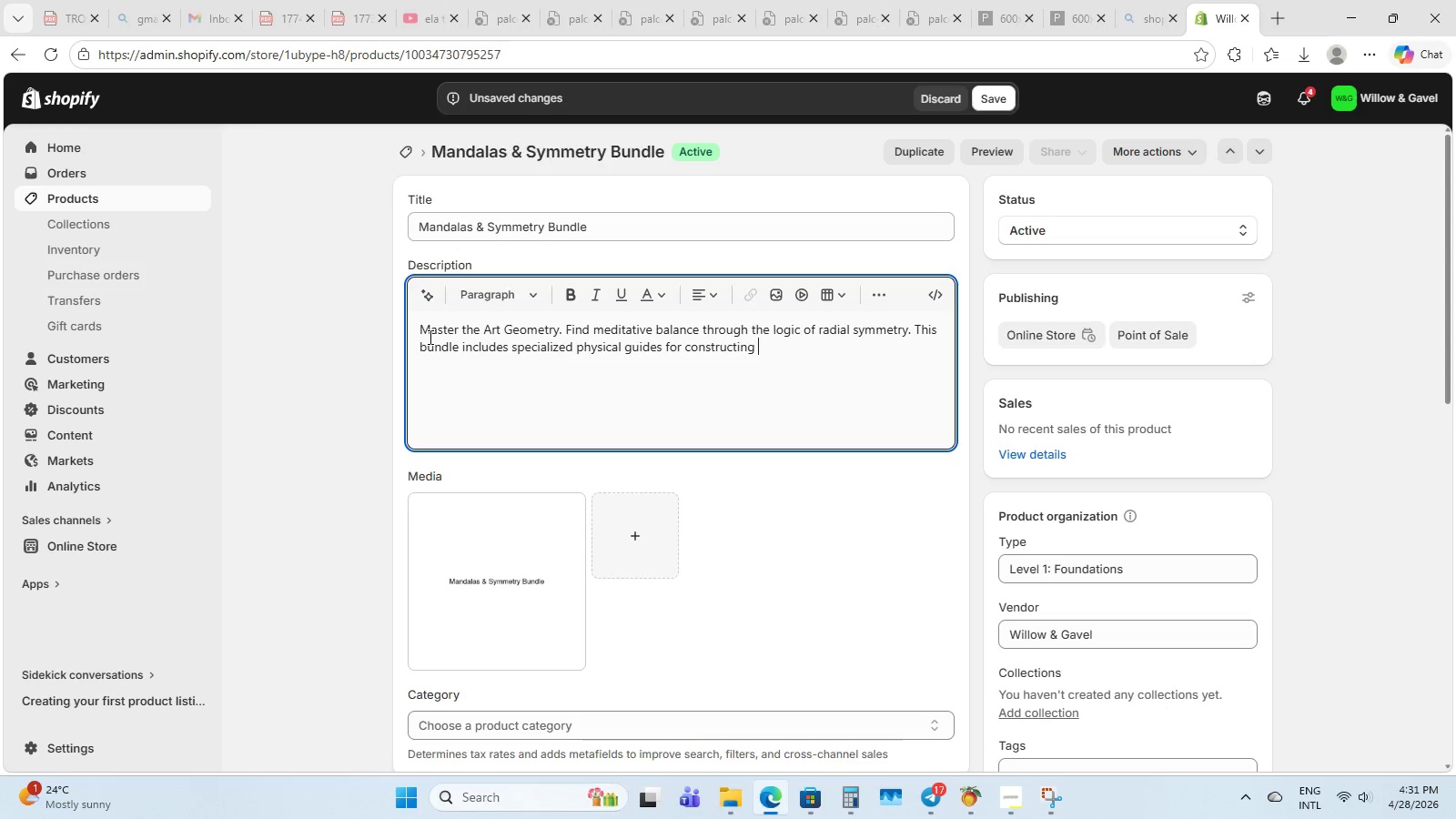 
type(complect)
key(Backspace)
key(Backspace)
type(x mandals from the geometric g)
key(Backspace)
type(framework required to maintain perfect symmetry acre)
key(Backspace)
type(oss hundreds of intersecting )
 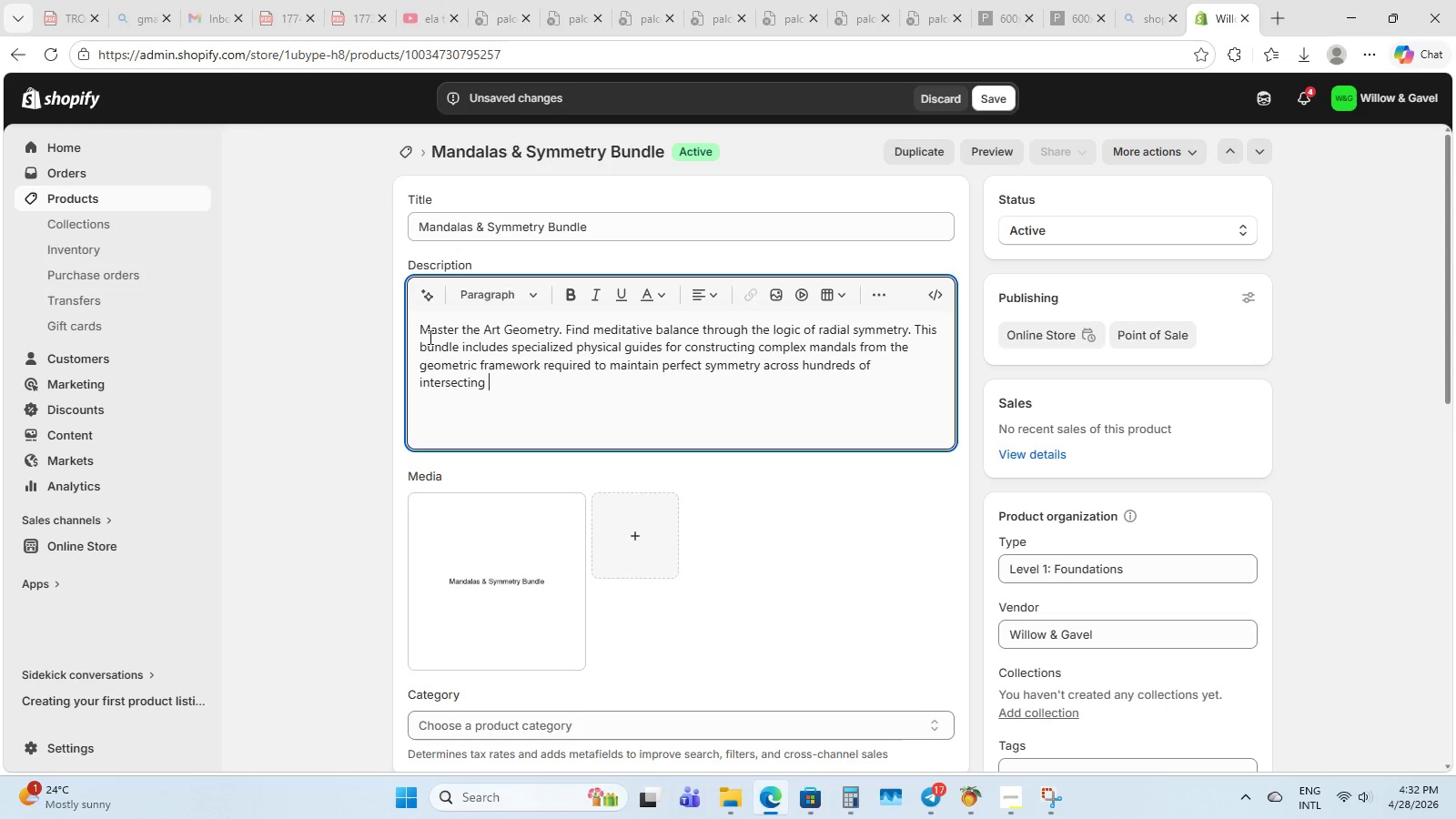 
type(linee)
key(Backspace)
type(s.)
 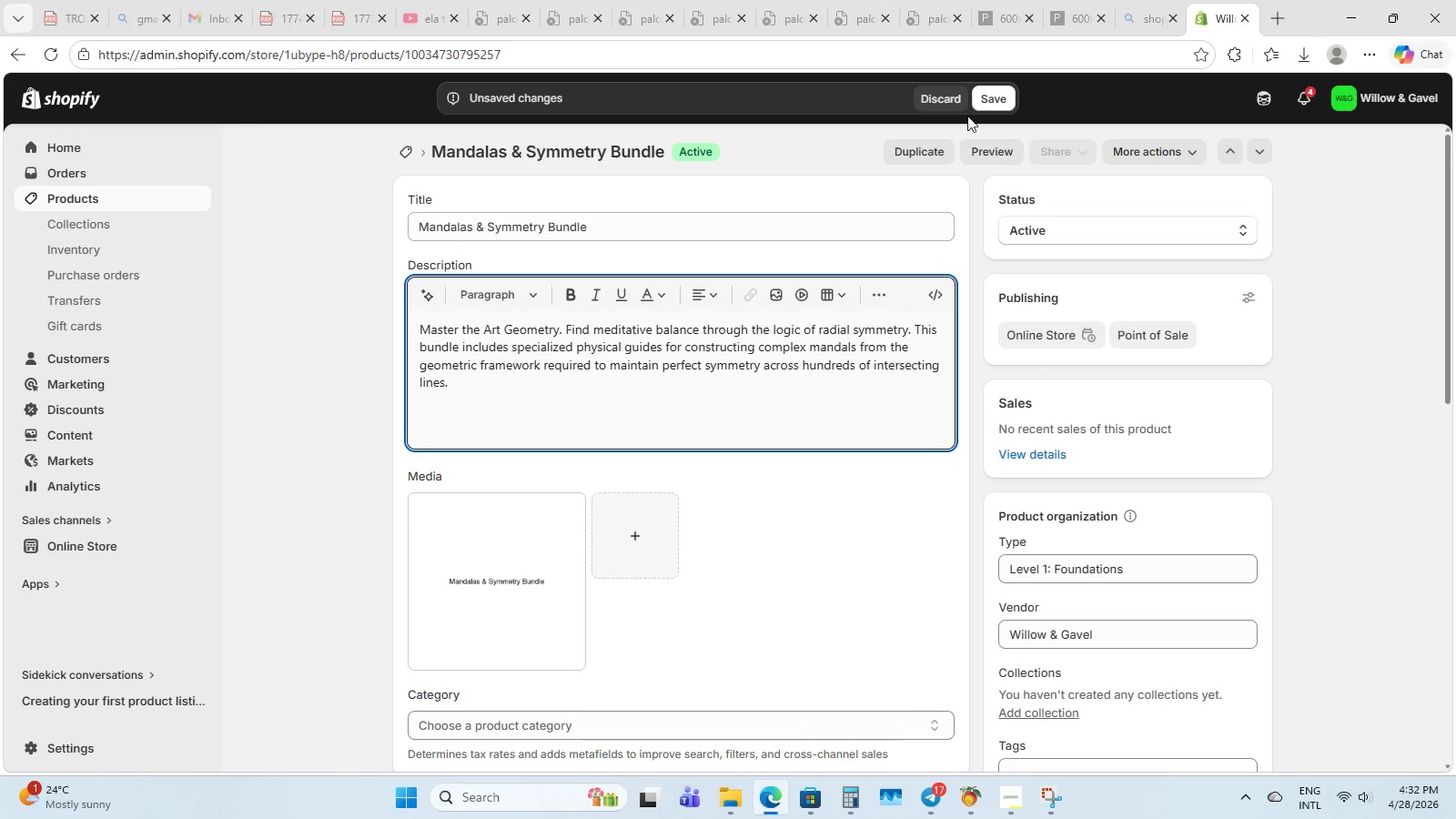 
left_click([992, 90])
 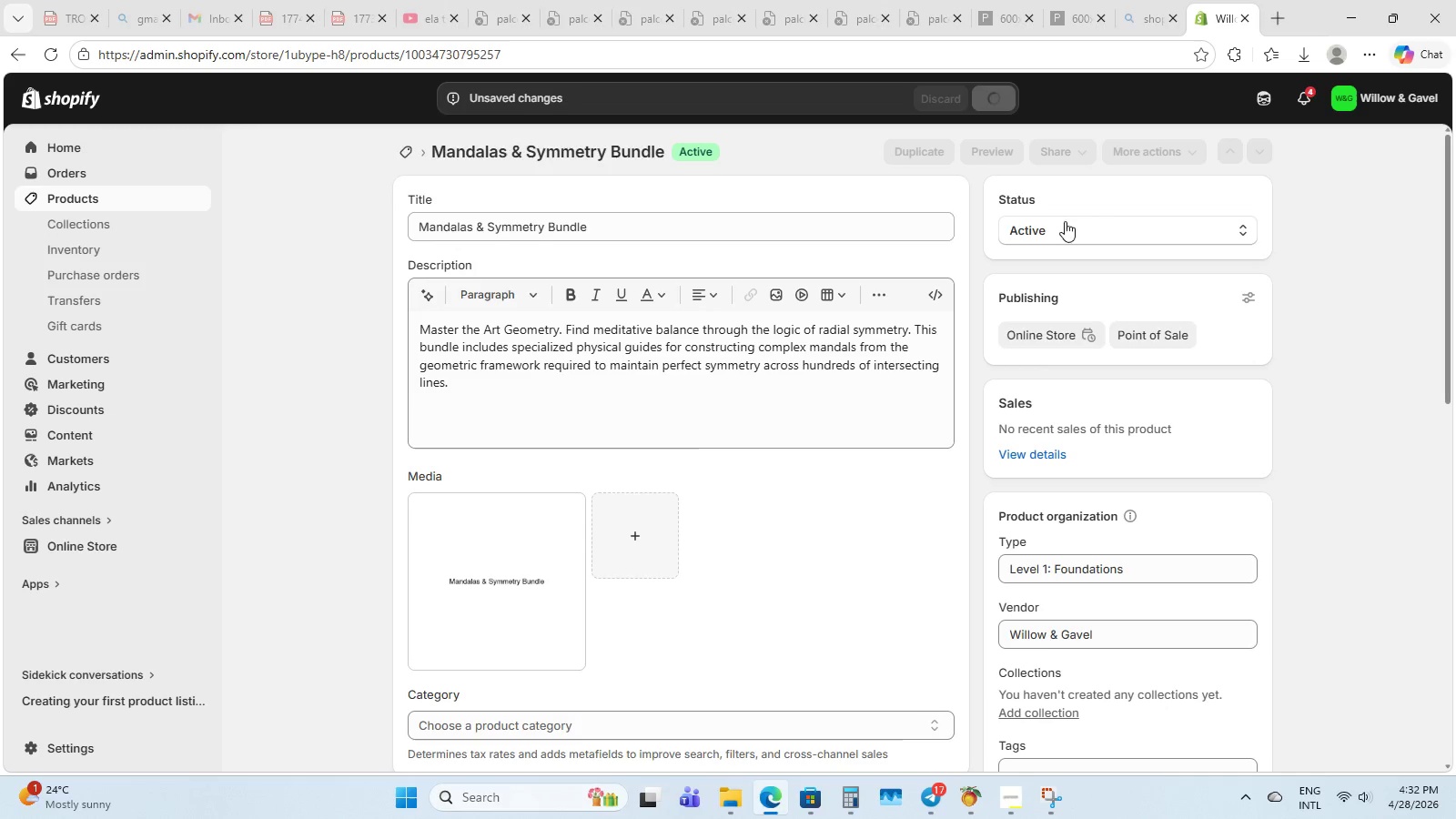 
wait(5.3)
 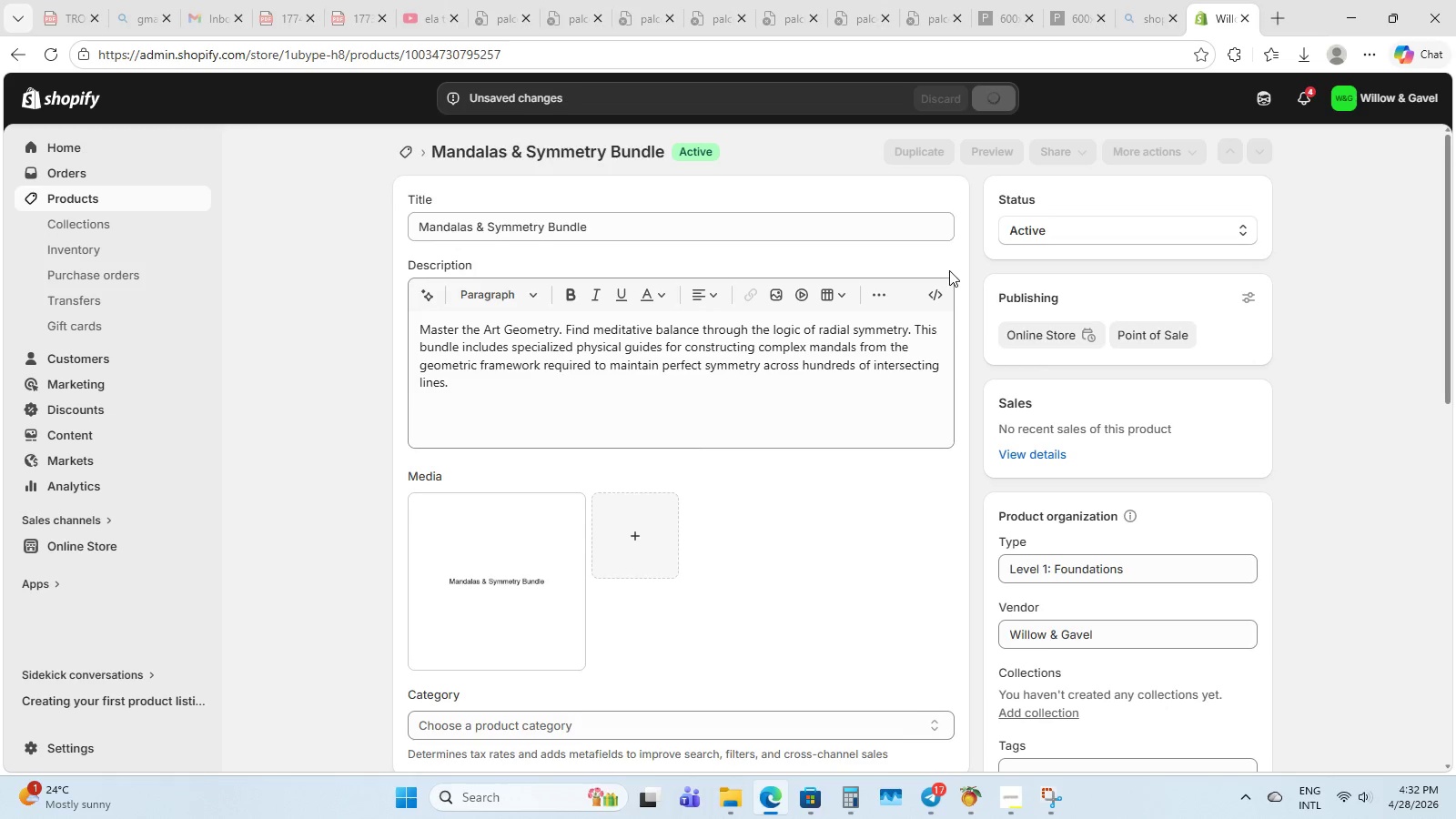 
left_click([61, 202])
 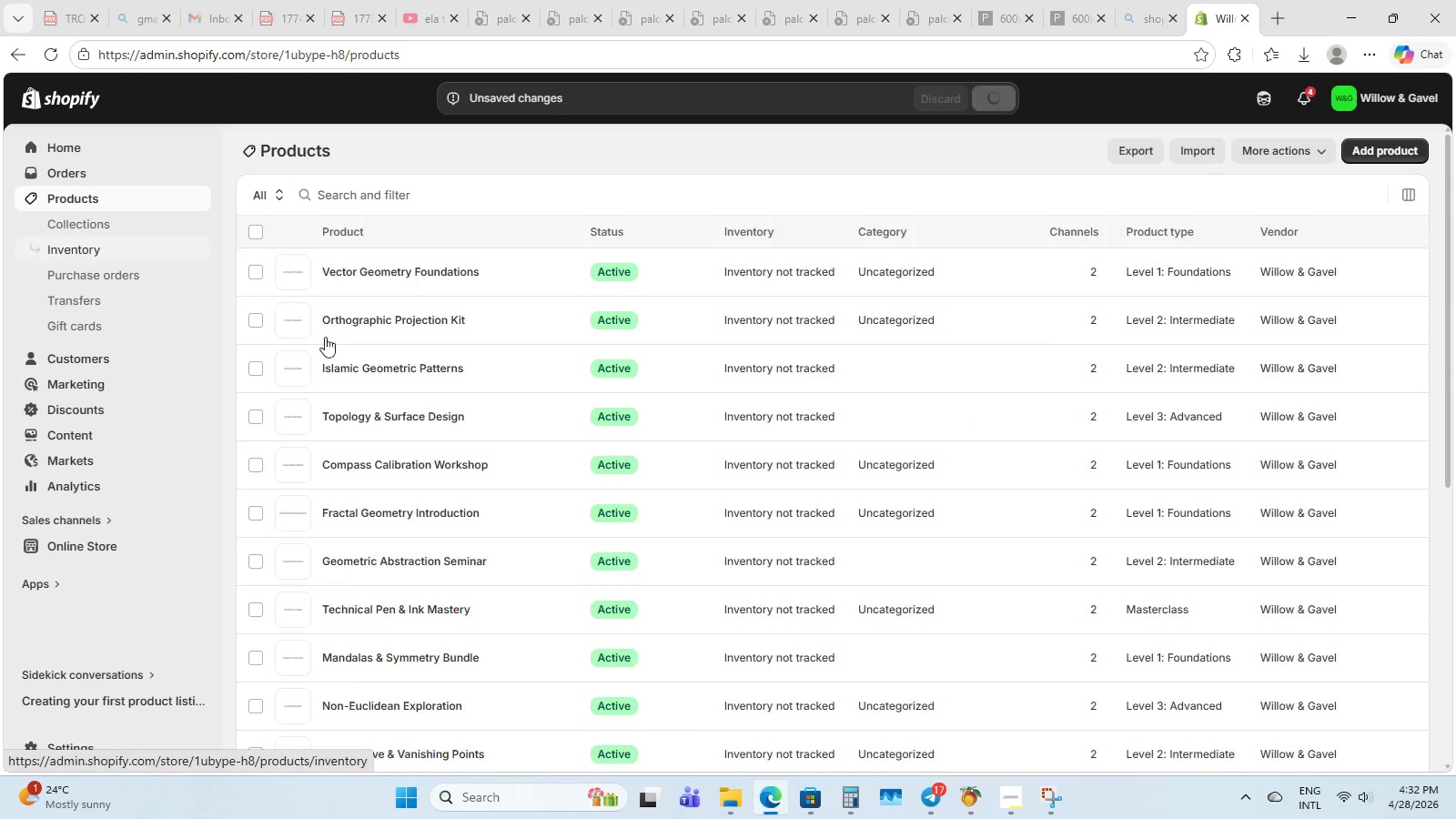 
scroll: coordinate [377, 528], scroll_direction: down, amount: 11.0
 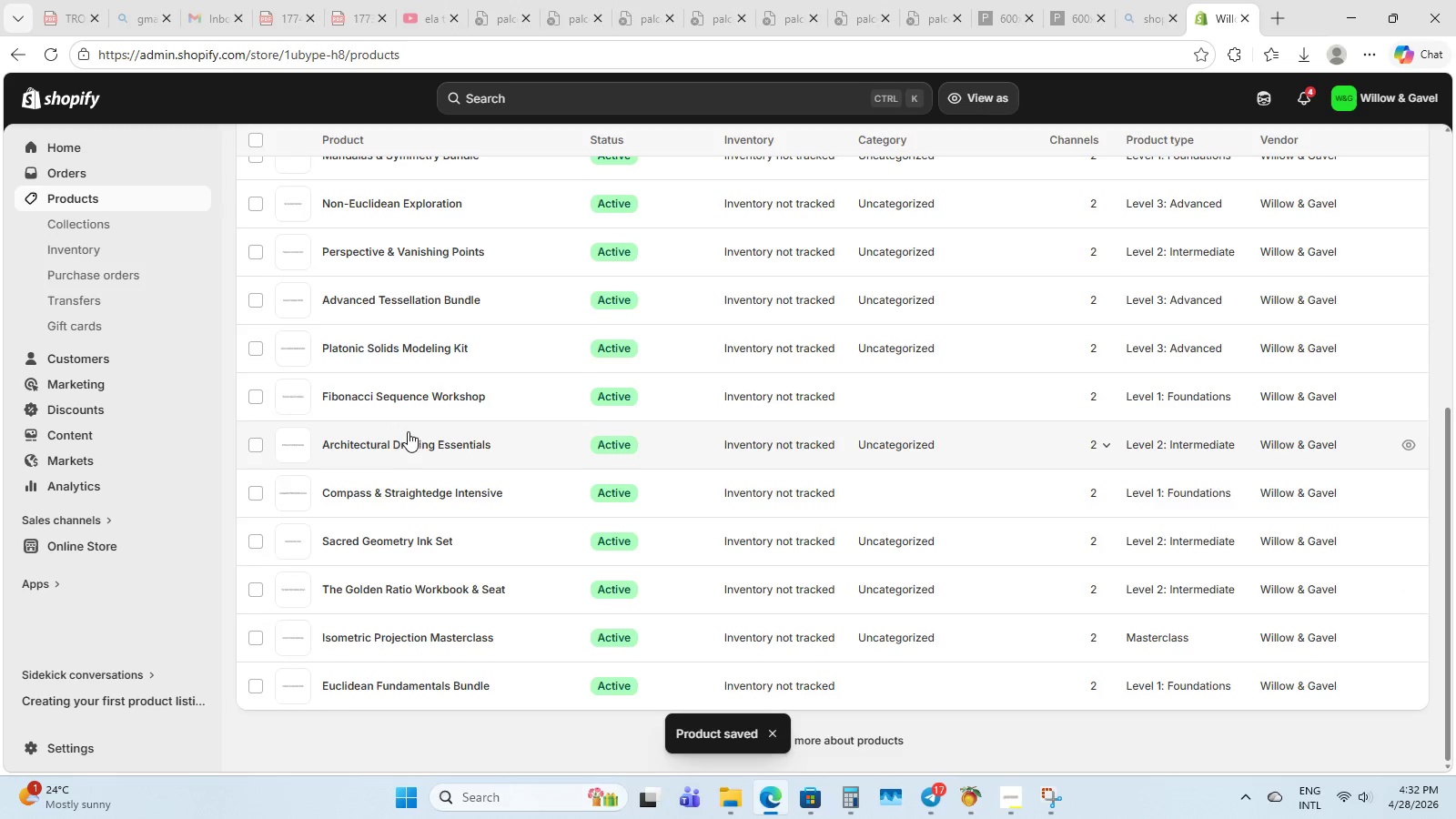 
scroll: coordinate [407, 383], scroll_direction: up, amount: 4.0
 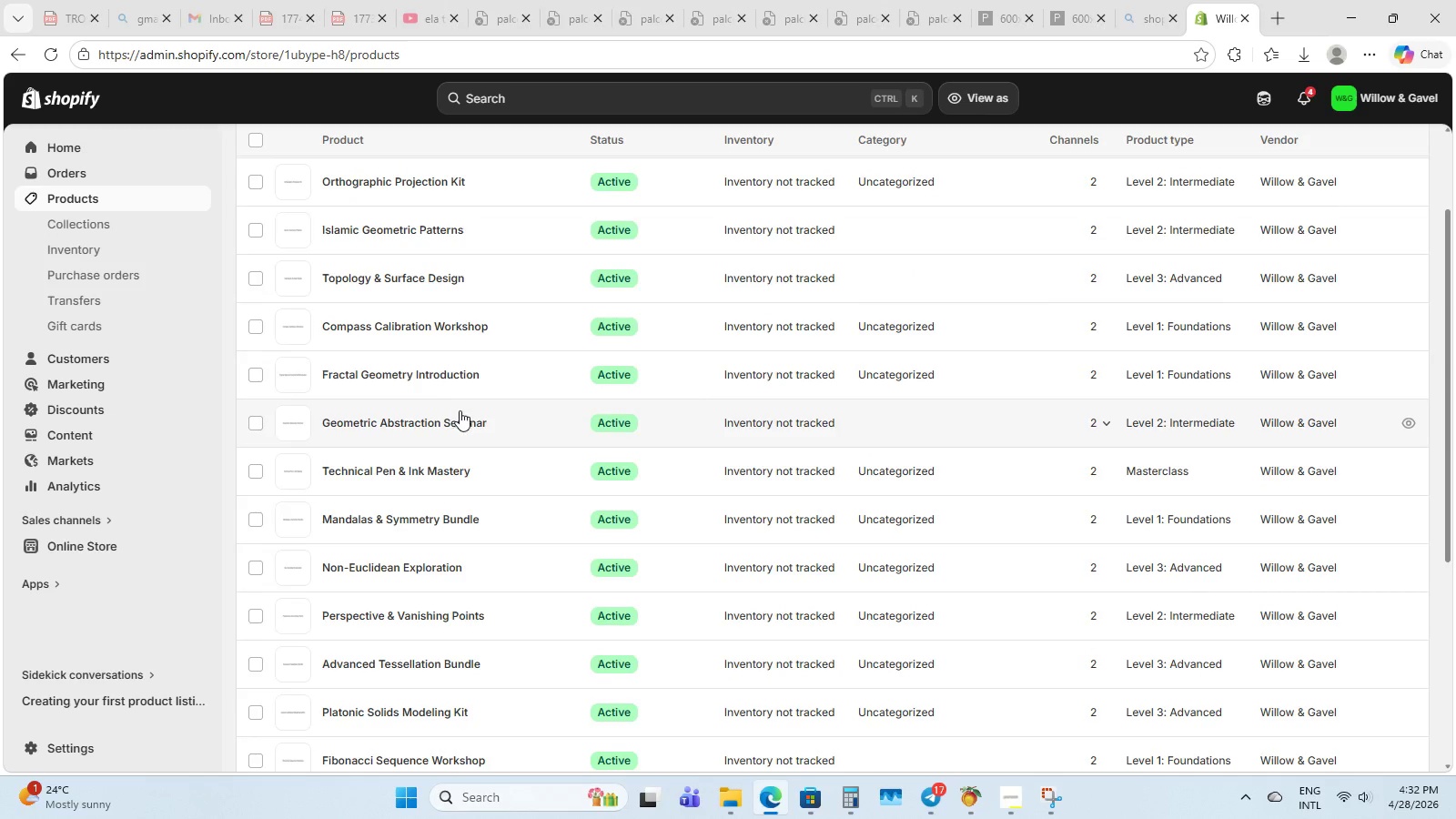 
left_click([469, 416])
 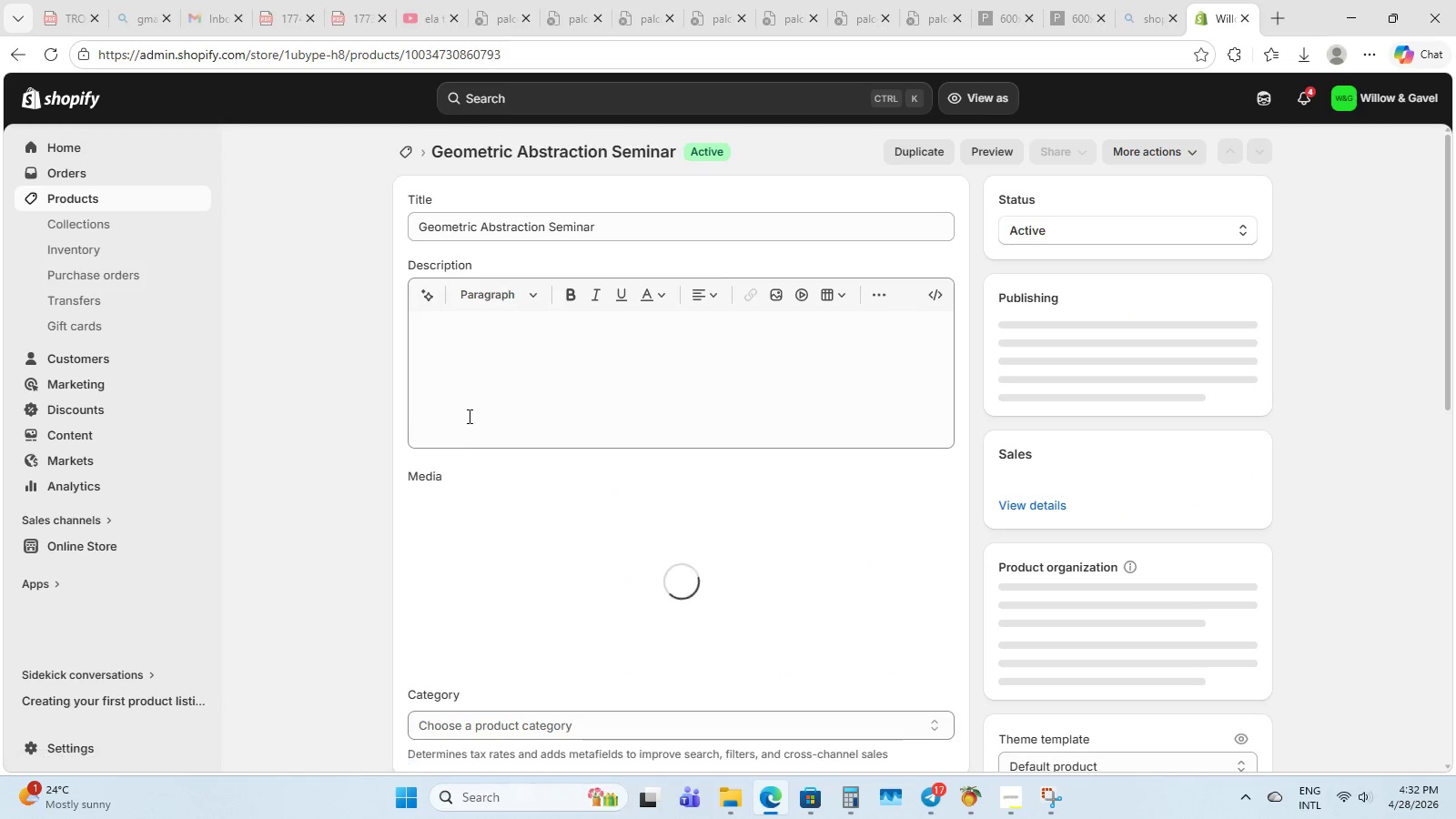 
left_click([517, 403])
 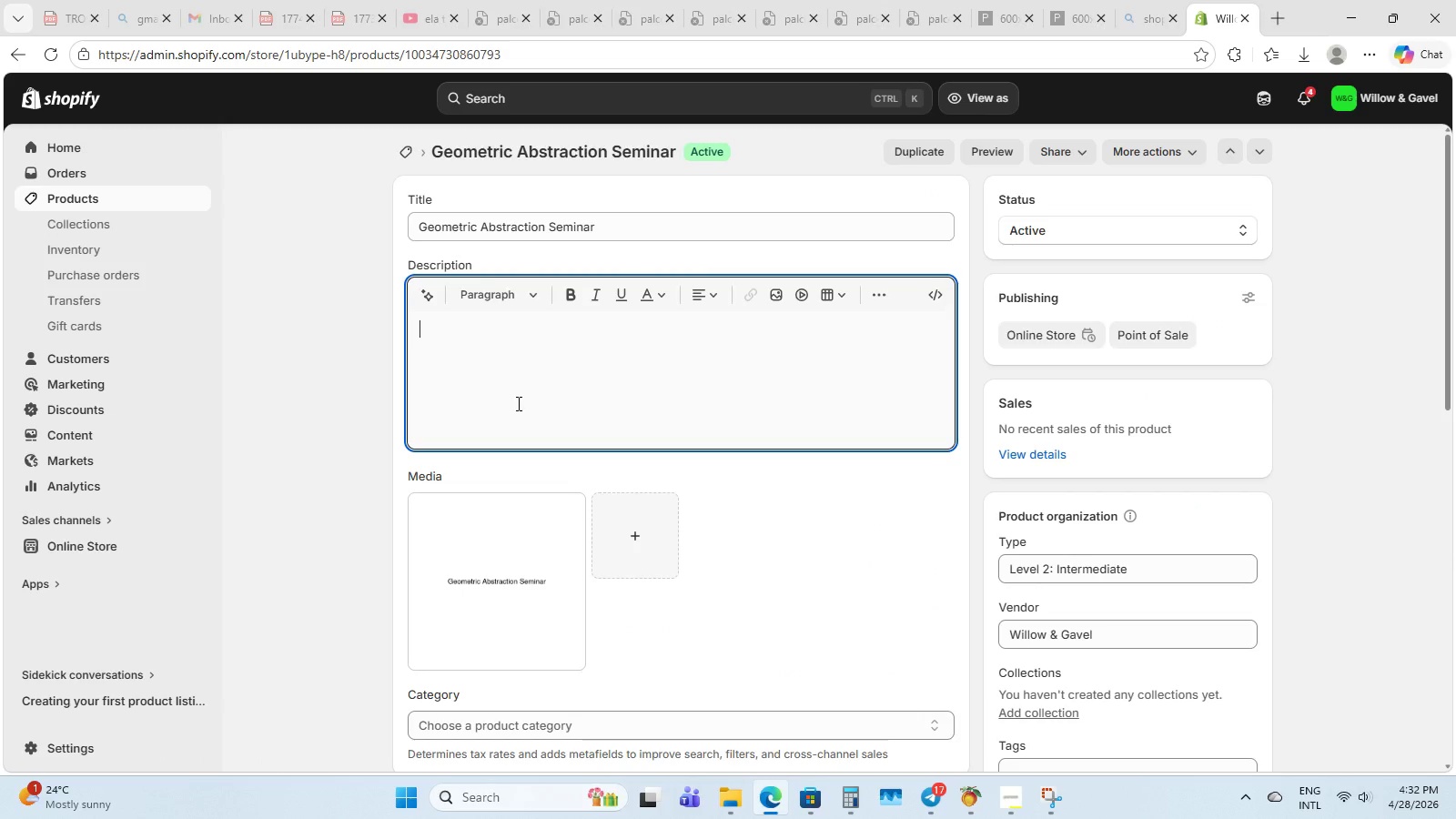 
type(MAster the Art of Geometry )
key(Backspace)
type(. a)
key(Backspace)
key(Backspace)
type( Bridge o)
key(Backspace)
type(the Gap between mathmatics and modern adt )
key(Backspace)
key(Backspace)
key(Backspace)
type(rt. This seminar Kit includes phu)
key(Backspace)
type(ysica reeso)
key(Backspace)
key(Backspace)
key(Backspace)
type(sources  fpr)
key(Backspace)
key(Backspace)
key(Backspace)
key(Backspace)
key(Backspace)
type(f)
key(Backspace)
type( fr )
key(Backspace)
key(Backspace)
type(r )
key(Backspace)
key(Backspace)
type(or drafting abstract)
 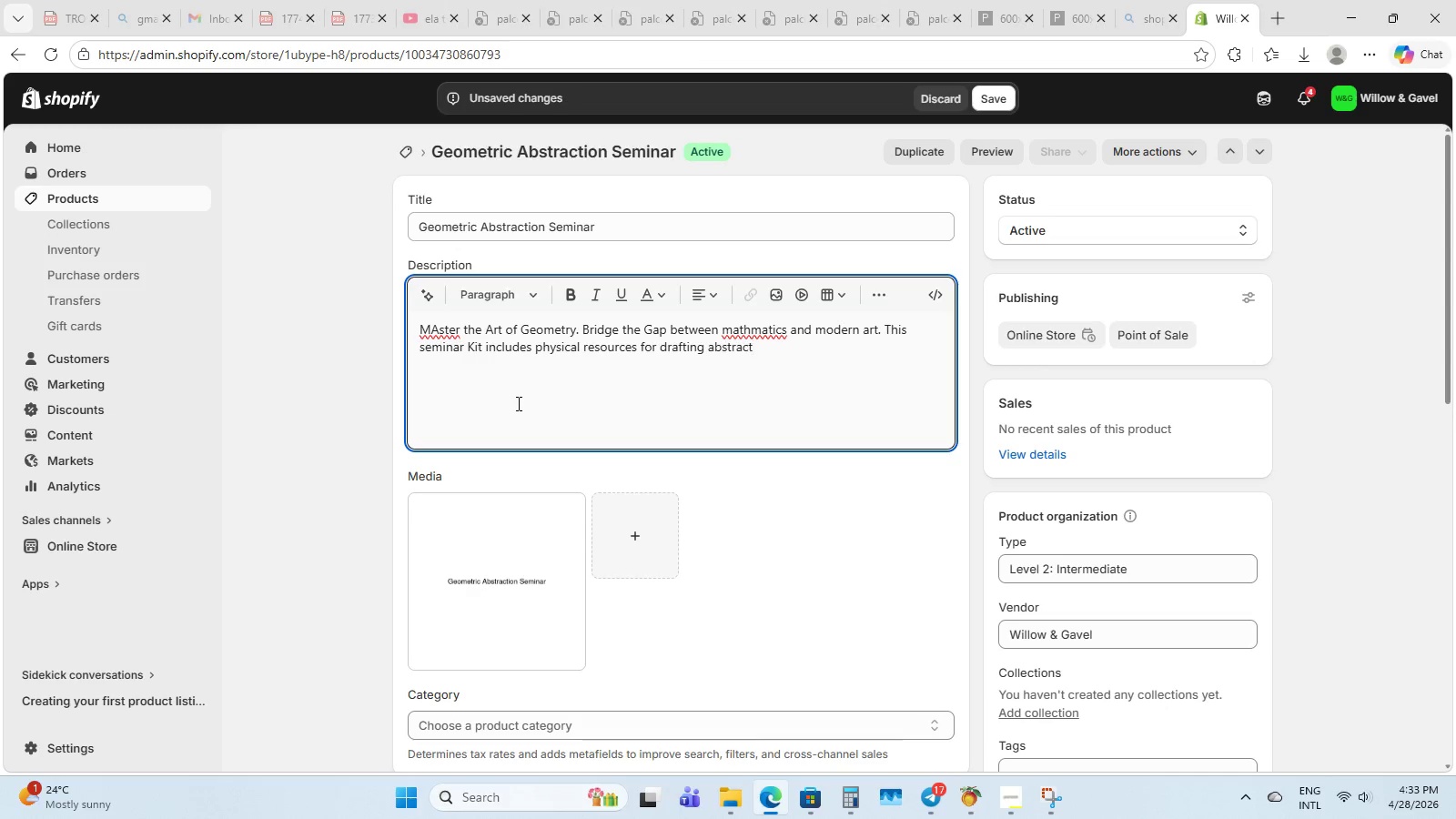 
type( x)
key(Backspace)
type(o)
key(Backspace)
type(compositions based on geometric constraints. Digitl)
key(Backspace)
type(al Seats provide a historical 0)
key(Backspace)
key(Backspace)
type( overview of )
 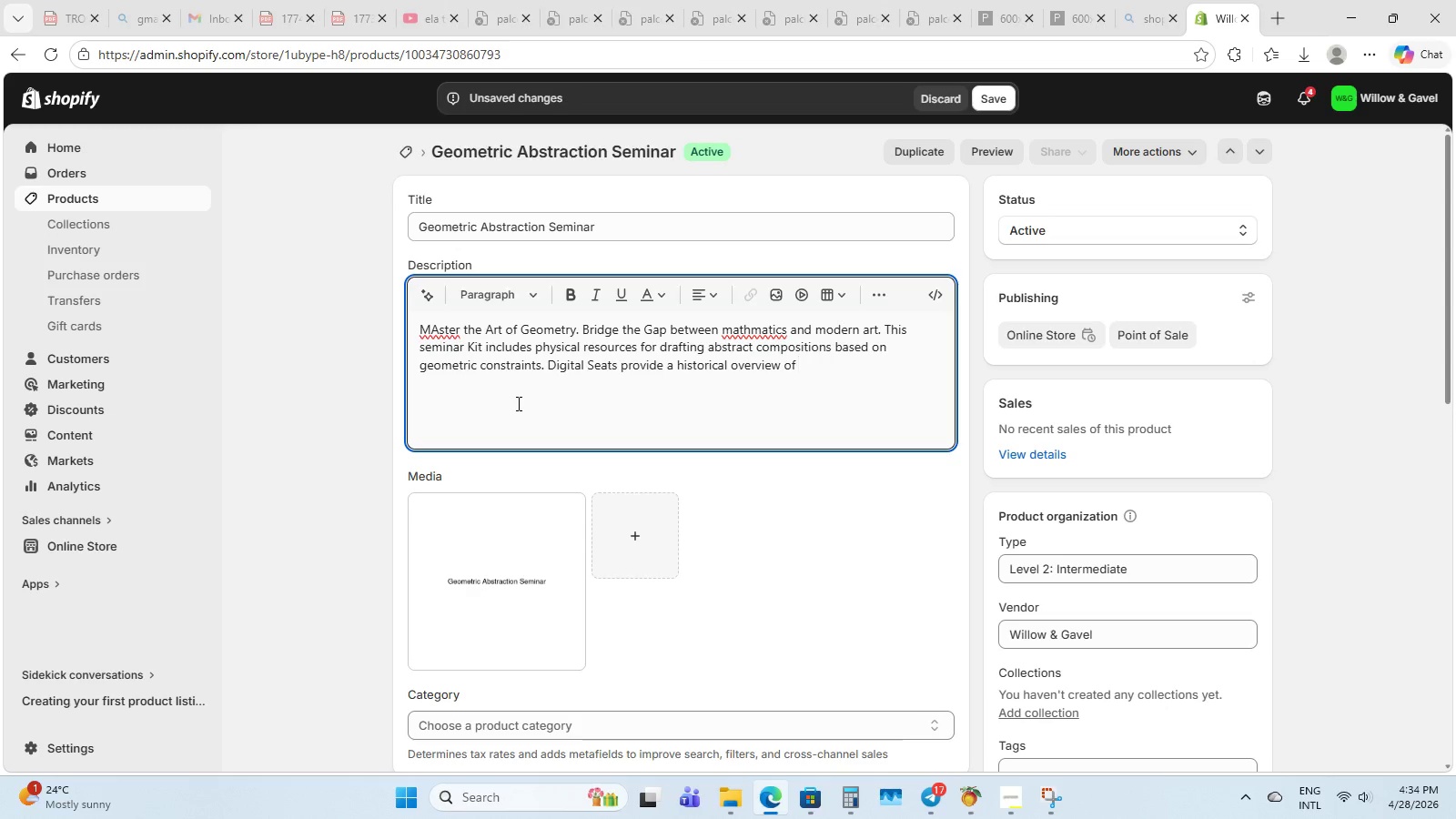 
wait(7.02)
 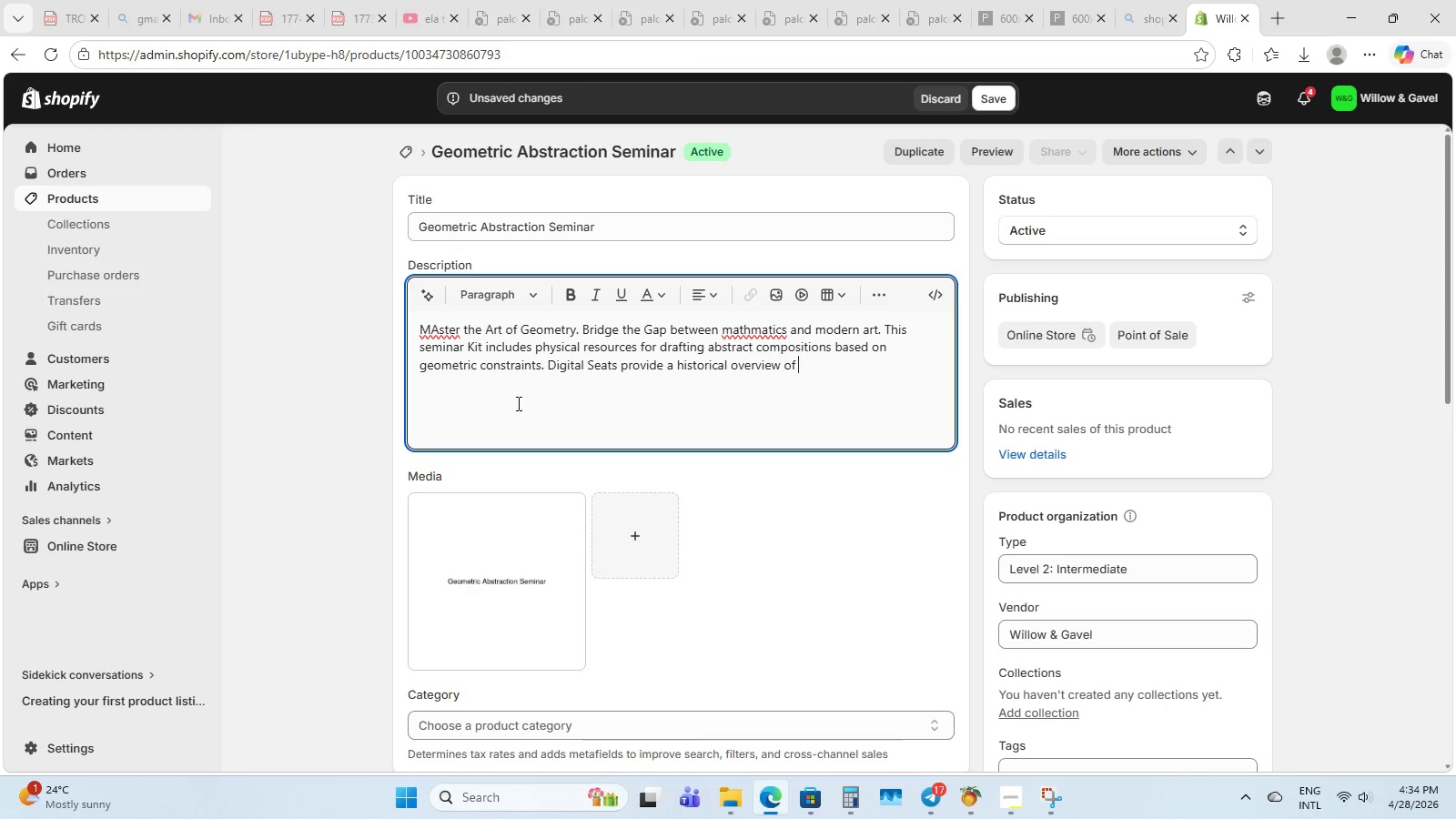 
type(the geometric abstraction movement and practical design citriques.)
 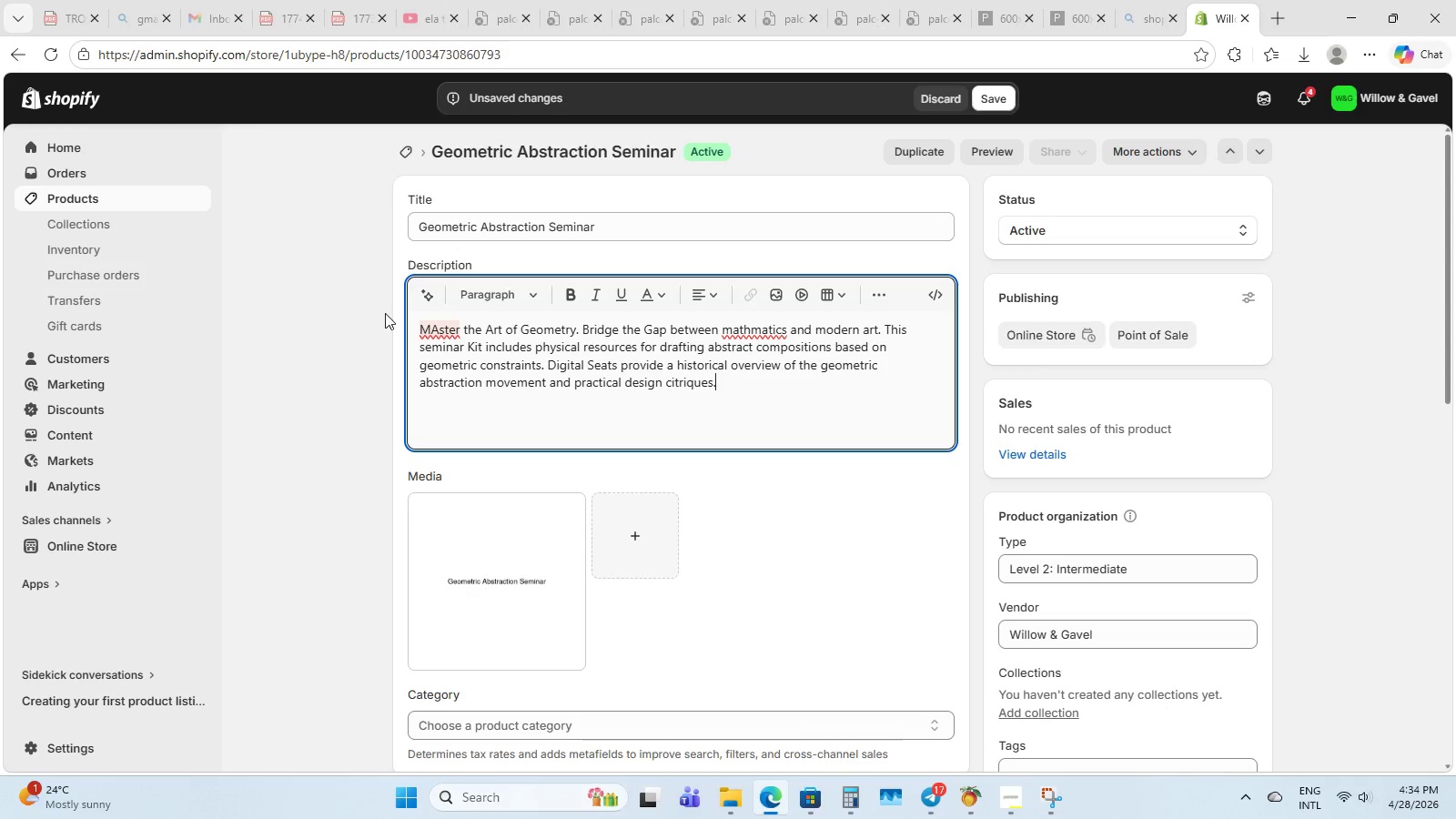 
left_click([439, 317])
 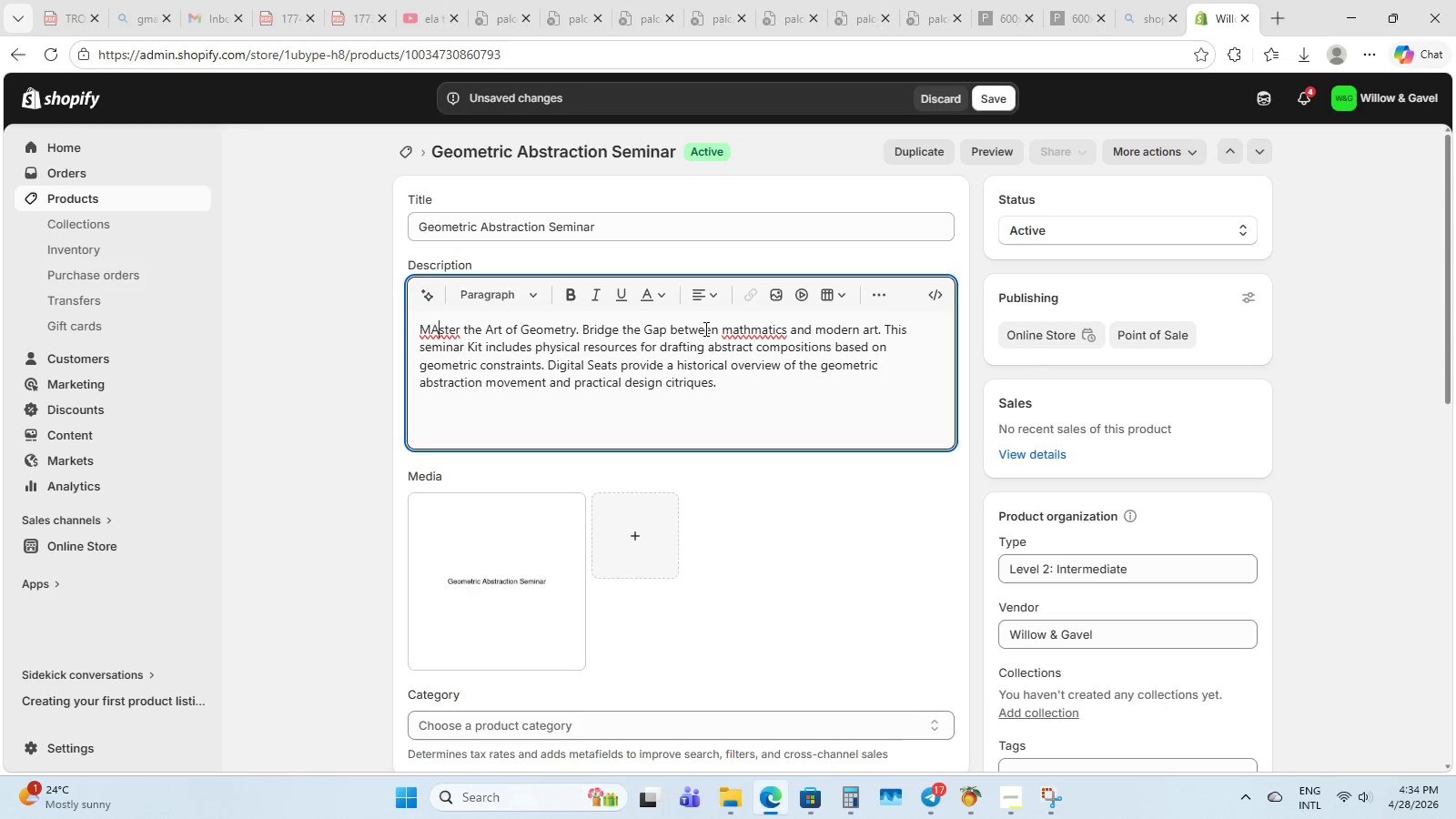 
double_click([762, 327])
 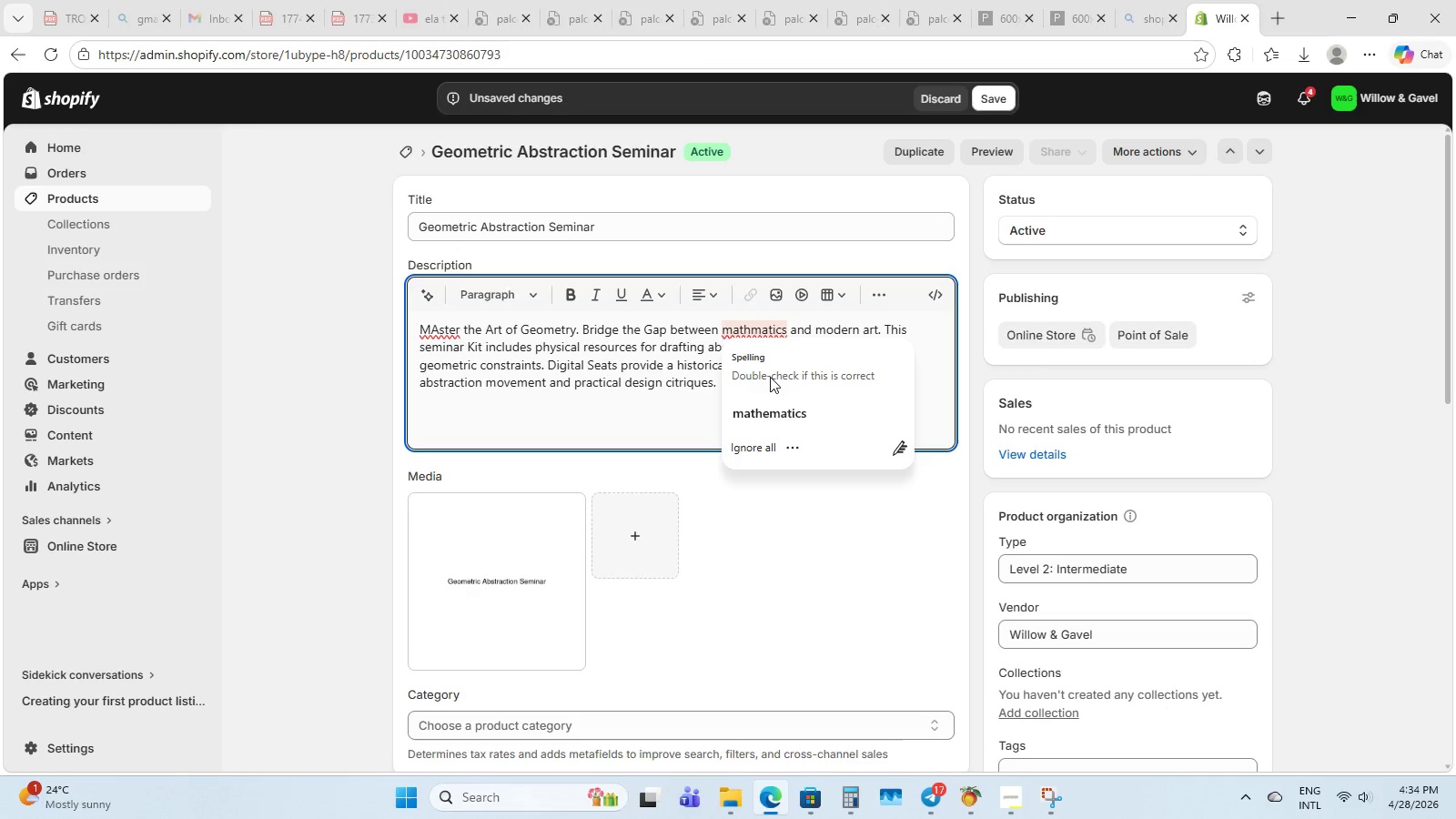 
left_click([780, 421])
 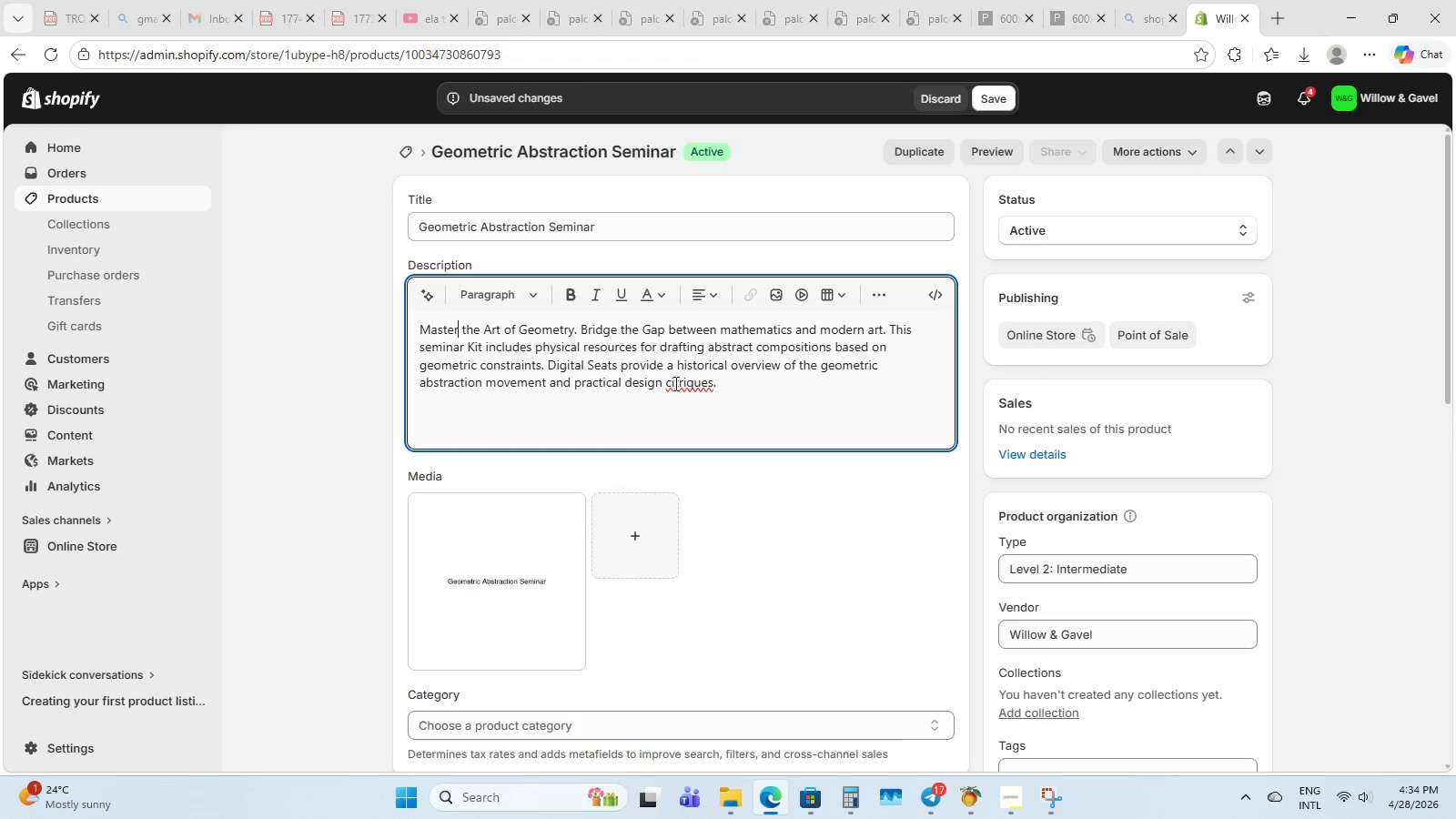 
double_click([685, 396])
 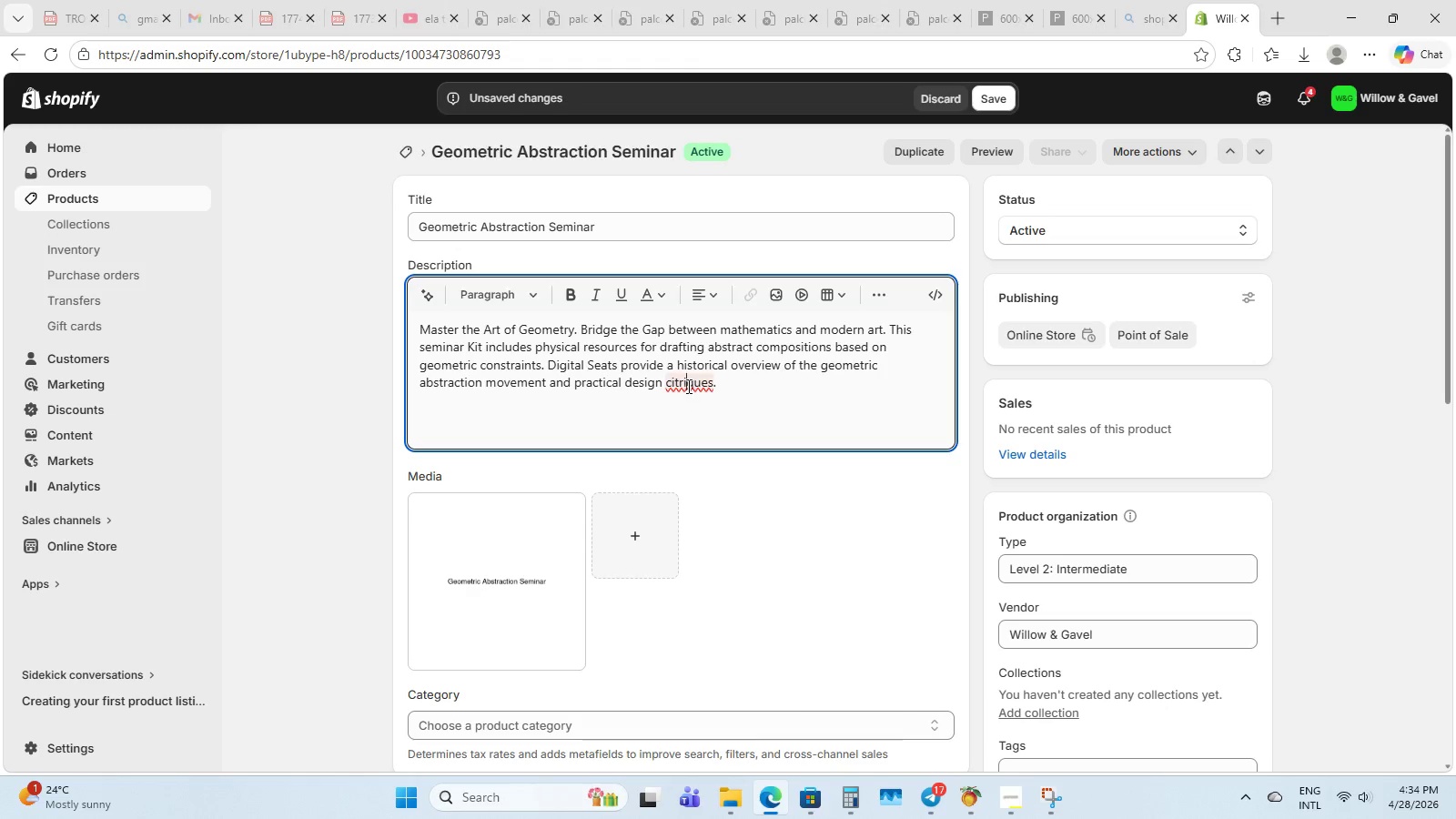 
triple_click([687, 386])
 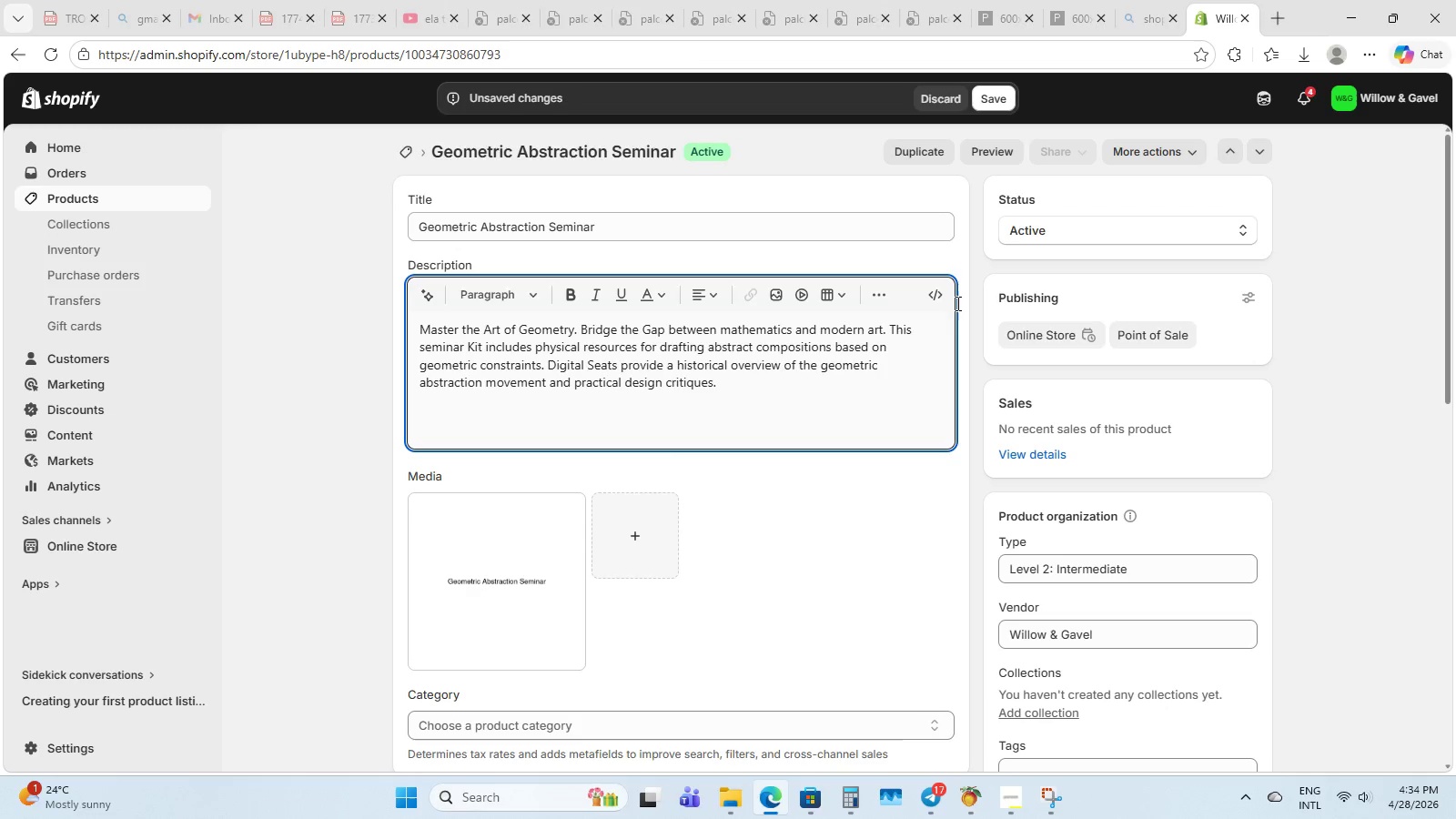 
left_click([994, 97])
 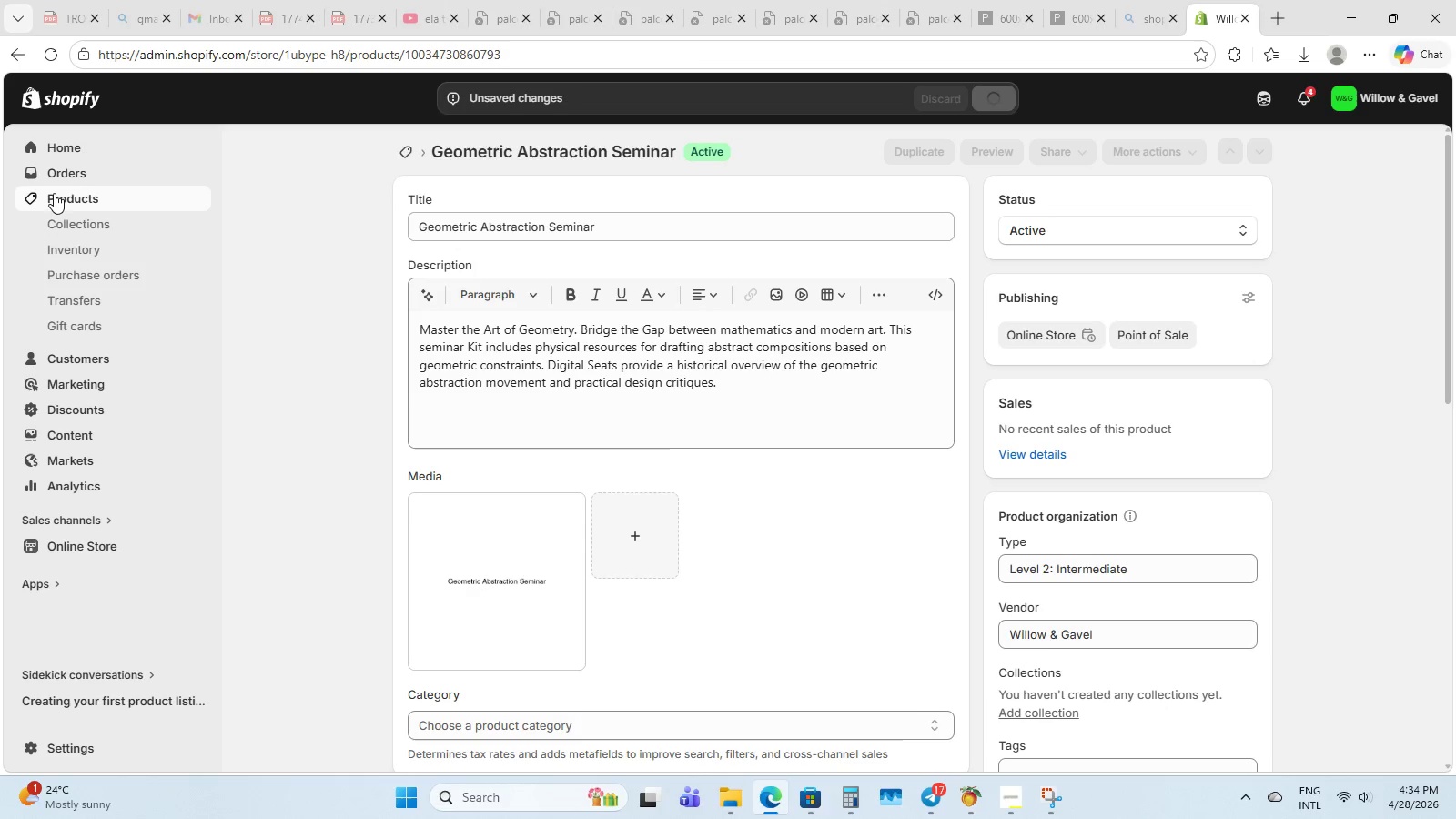 
wait(6.11)
 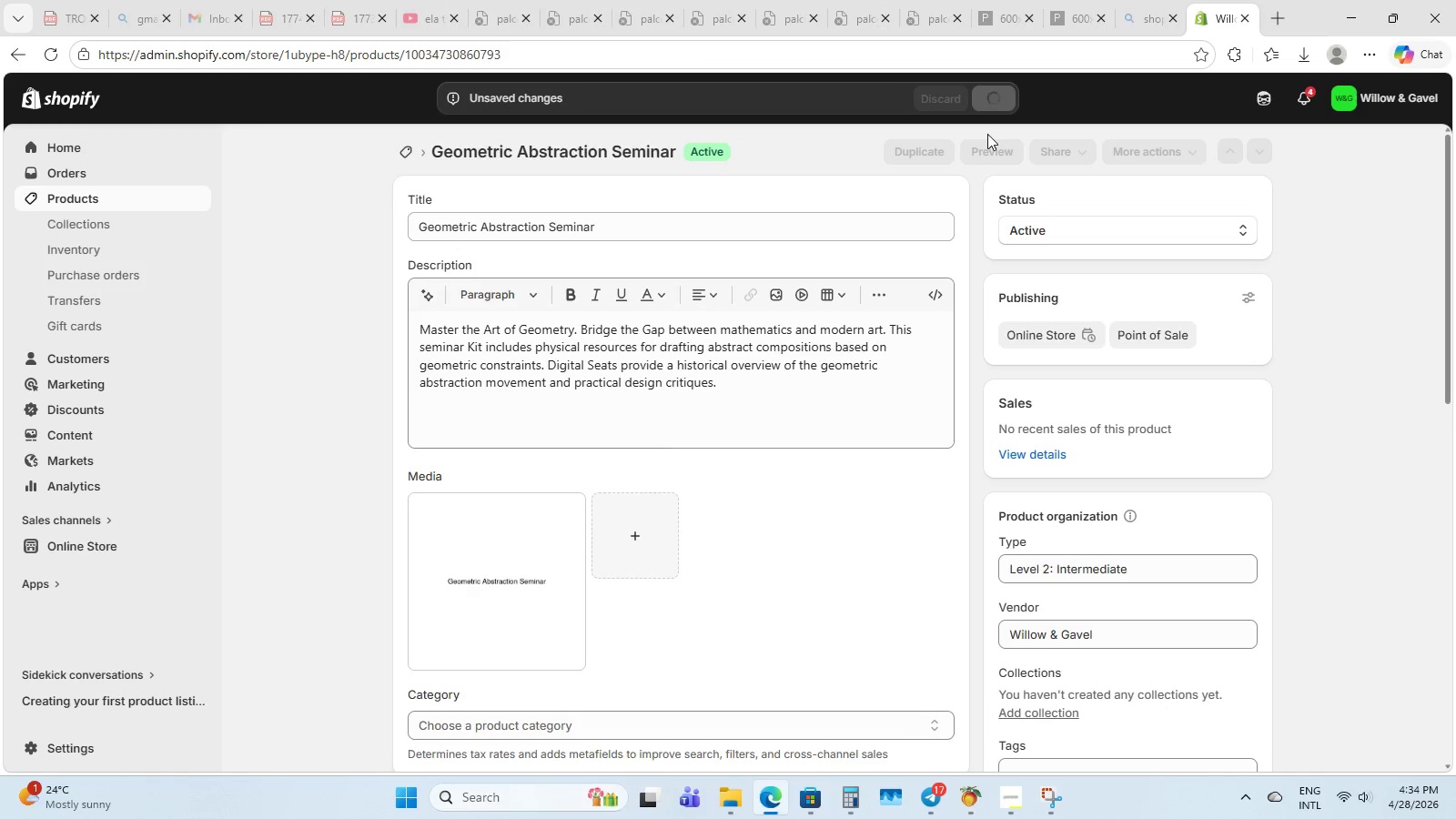 
scroll: coordinate [383, 515], scroll_direction: down, amount: 6.0
 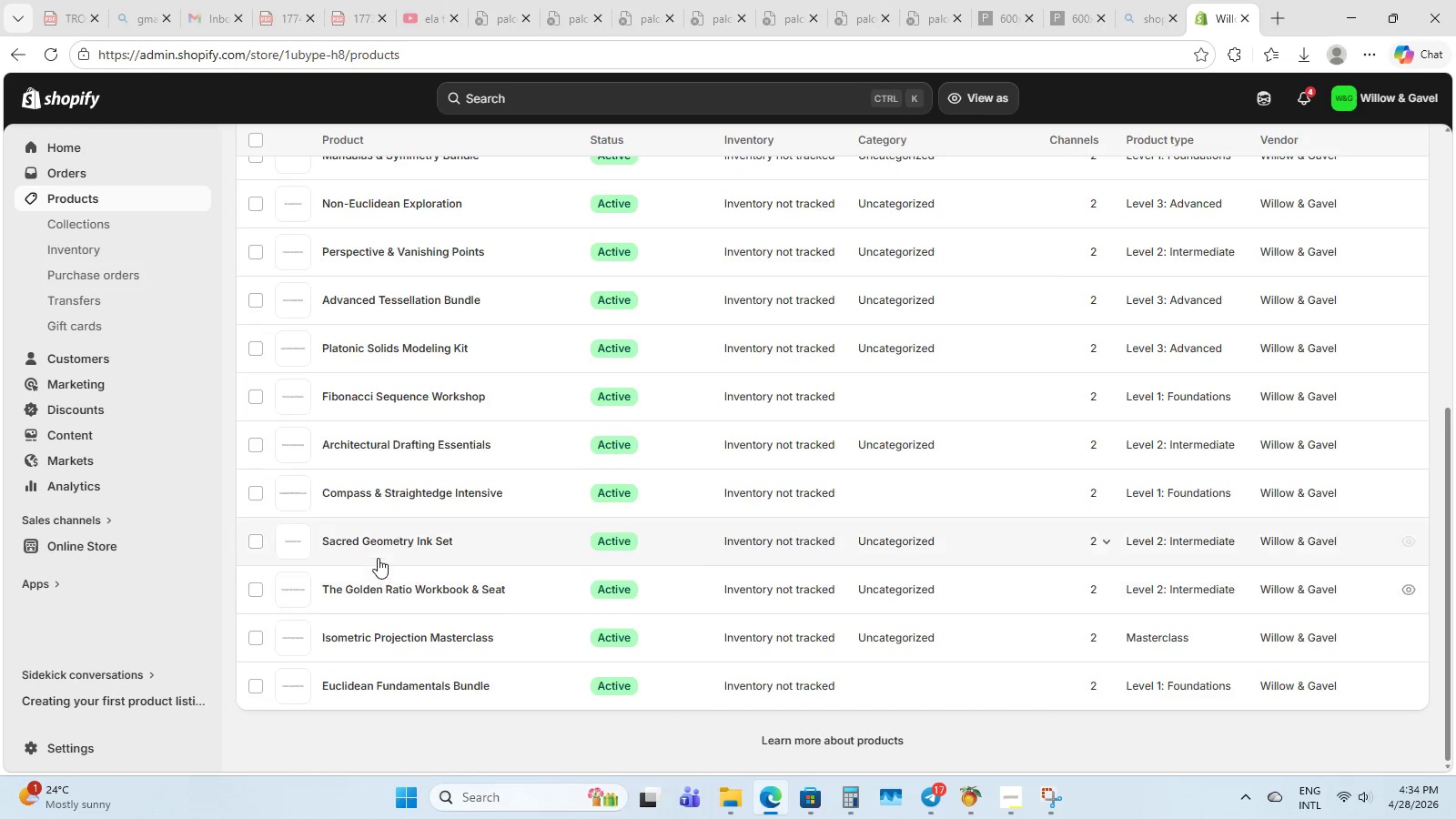 
scroll: coordinate [401, 391], scroll_direction: up, amount: 6.0
 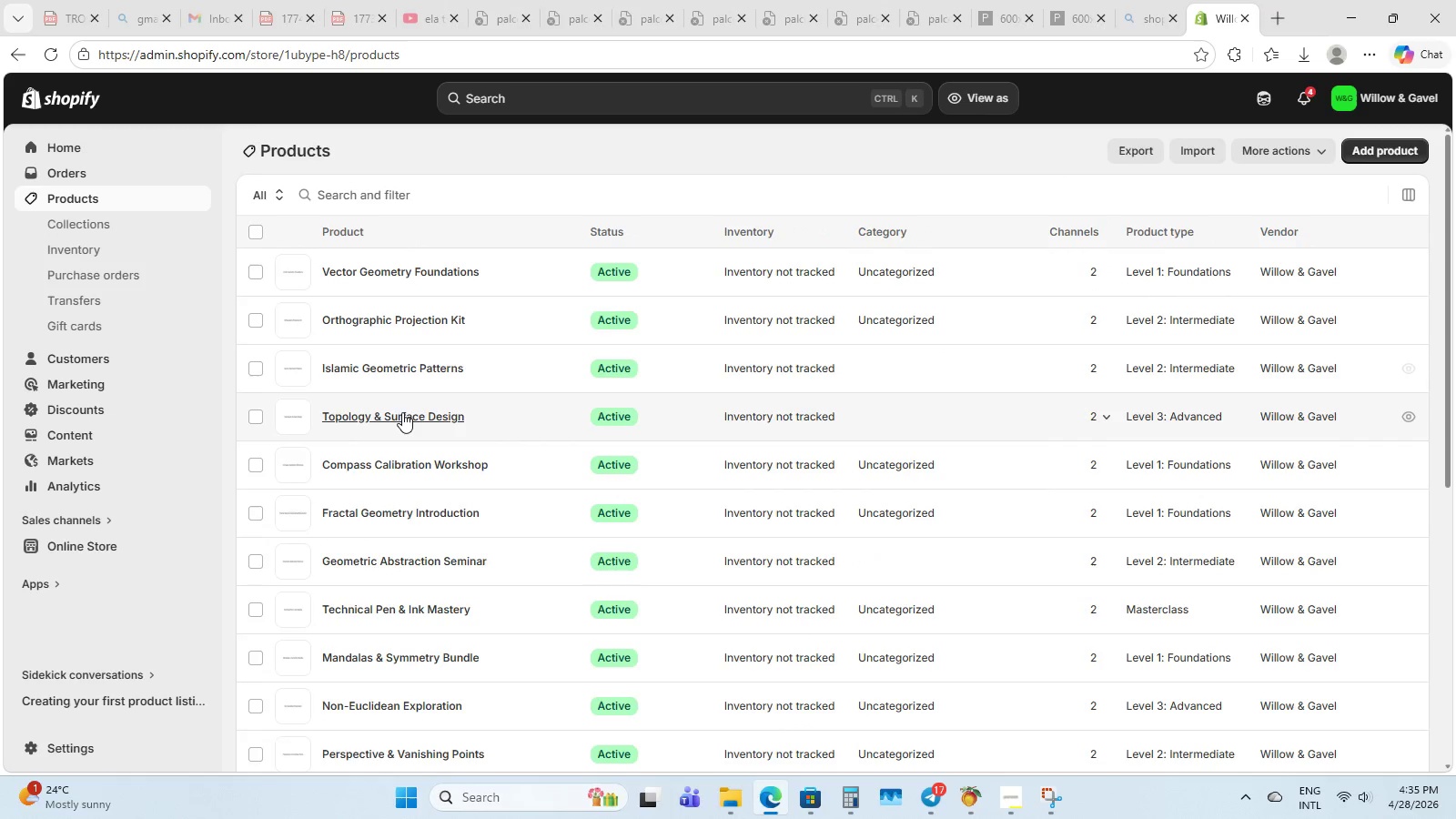 
left_click([402, 412])
 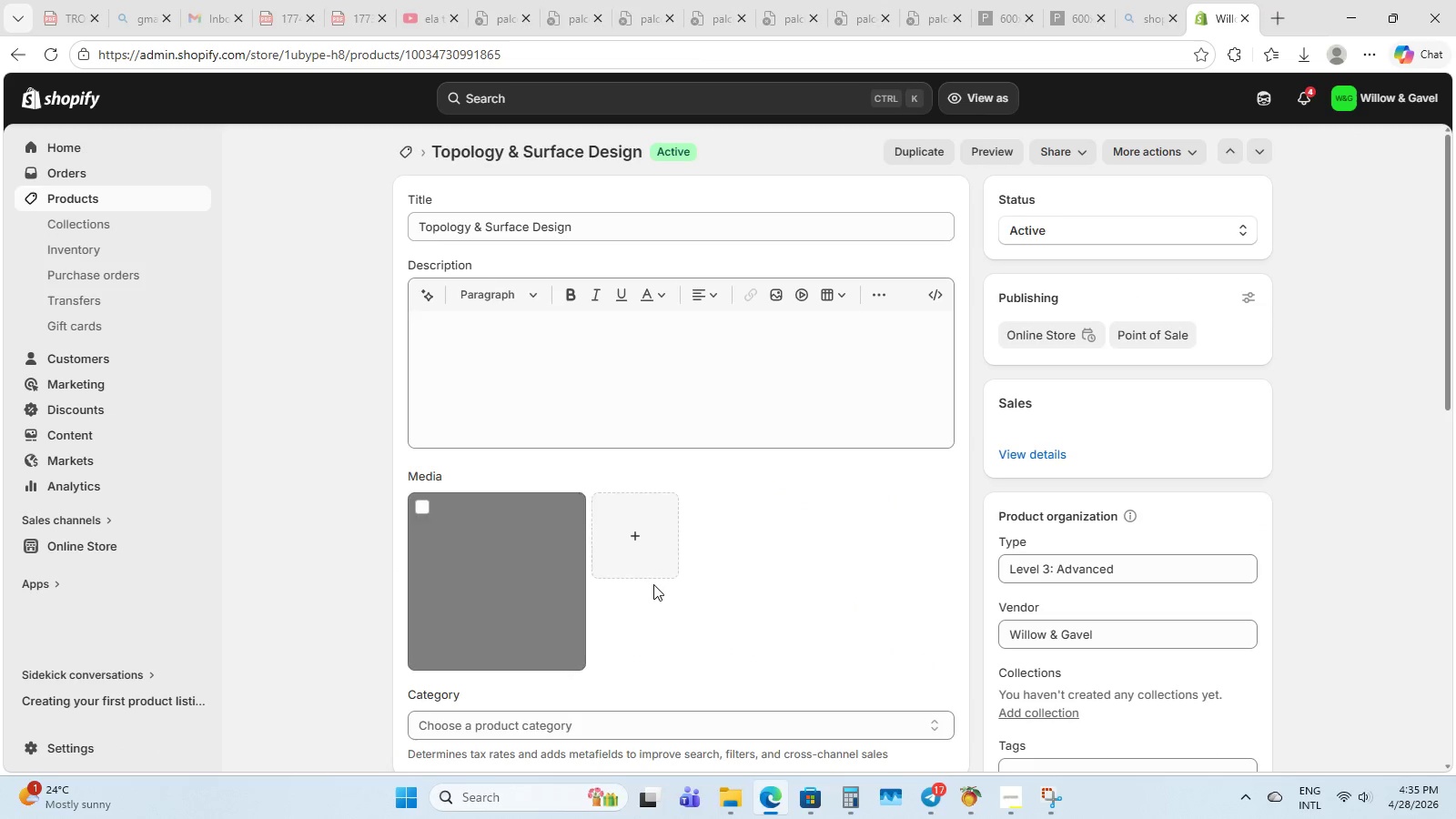 
left_click([624, 428])
 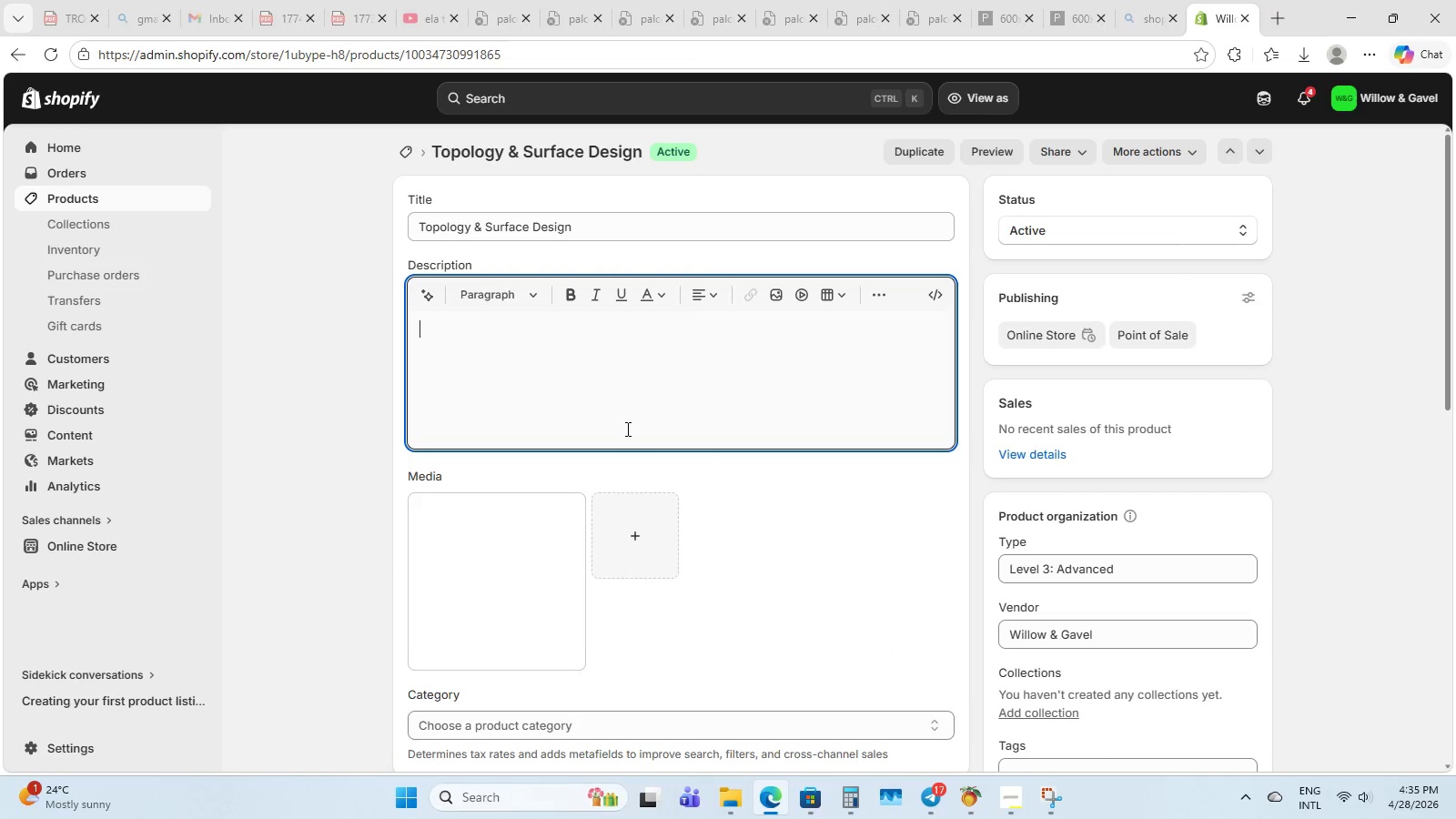 
type(Master the ru)
key(Backspace)
type(t )
key(Backspace)
key(Backspace)
key(Backspace)
type(Art of )
 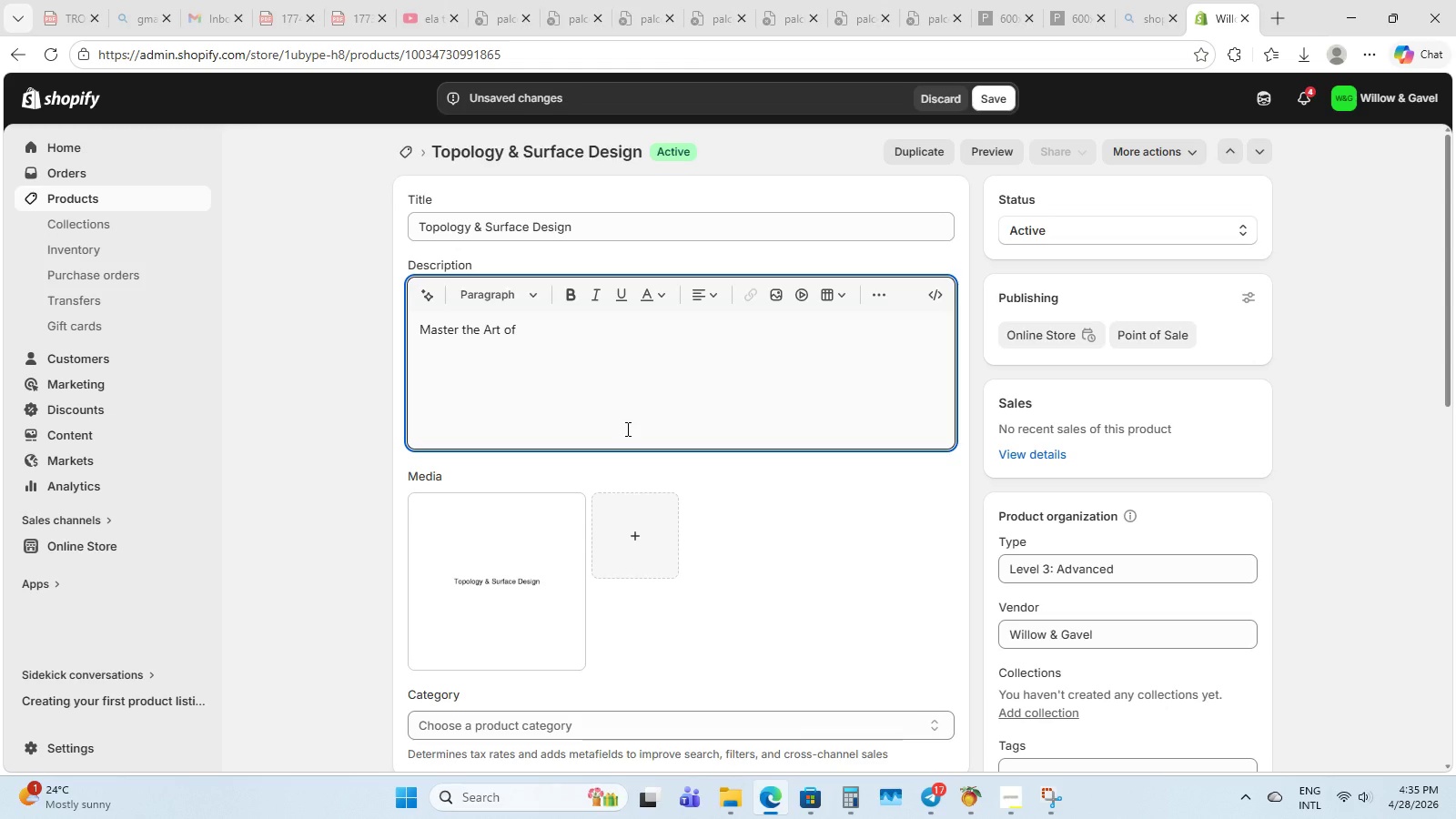 
type(Geometry [Insert])
 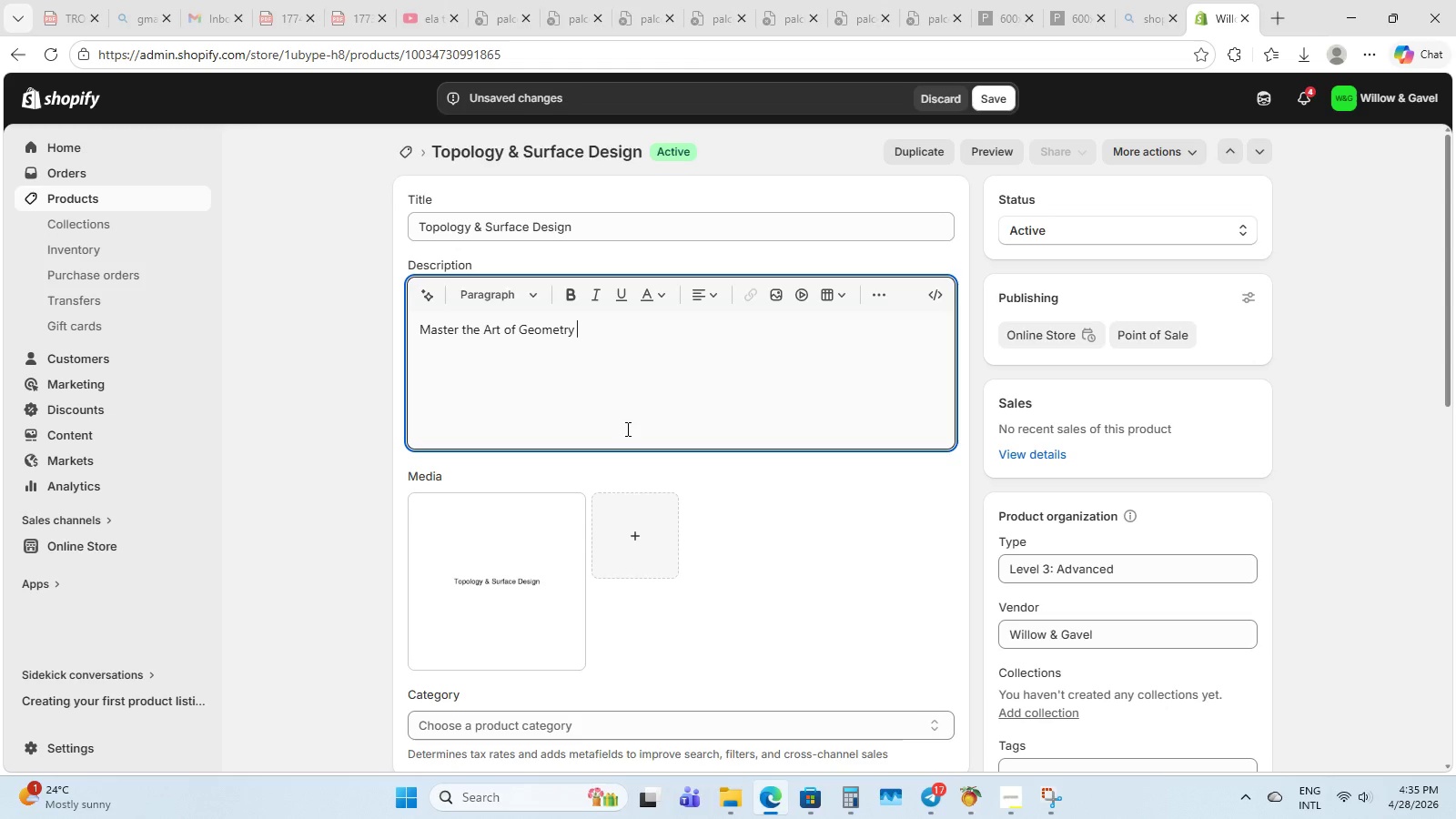 
wait(9.61)
 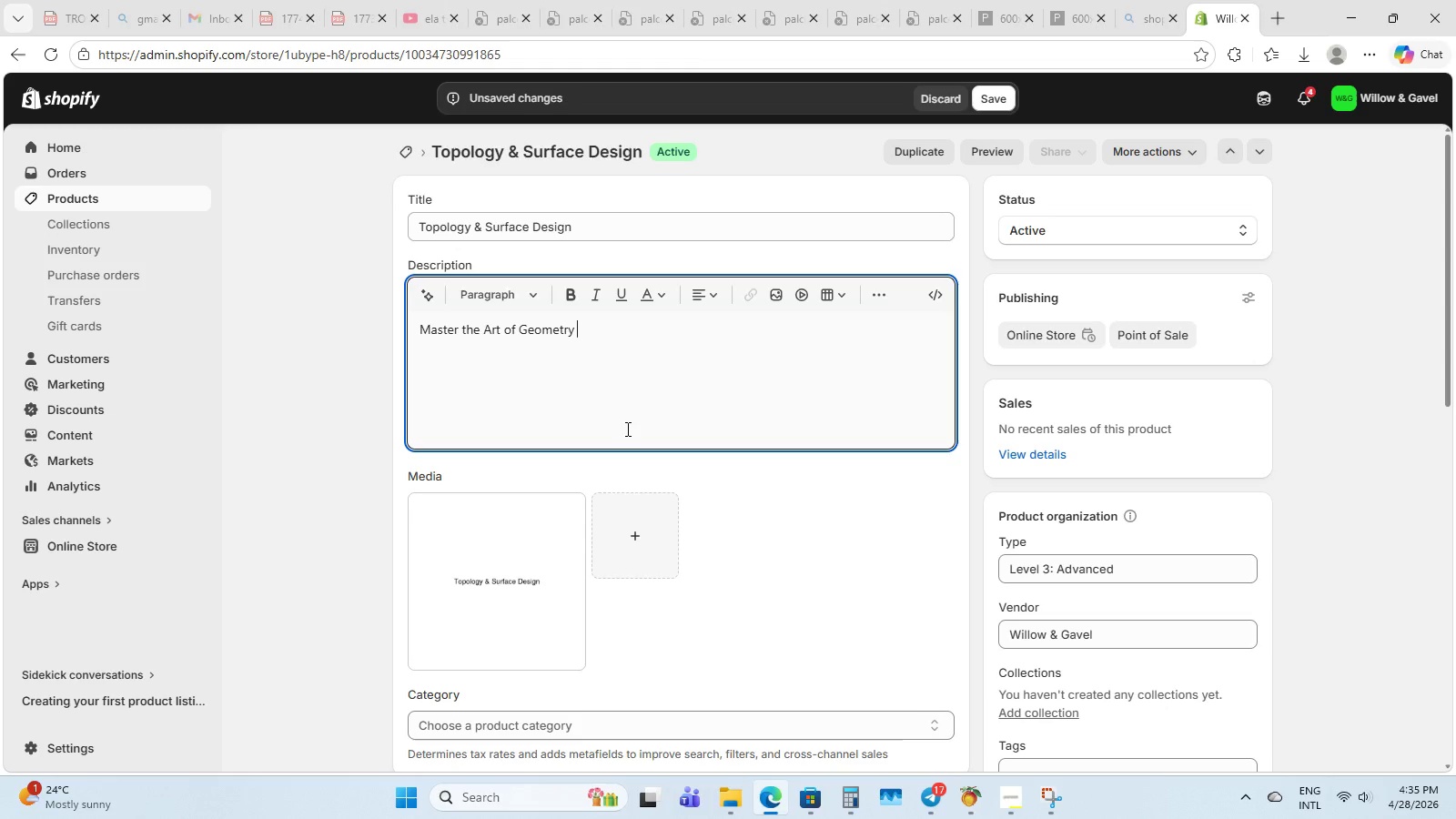 
key(Backspace)
 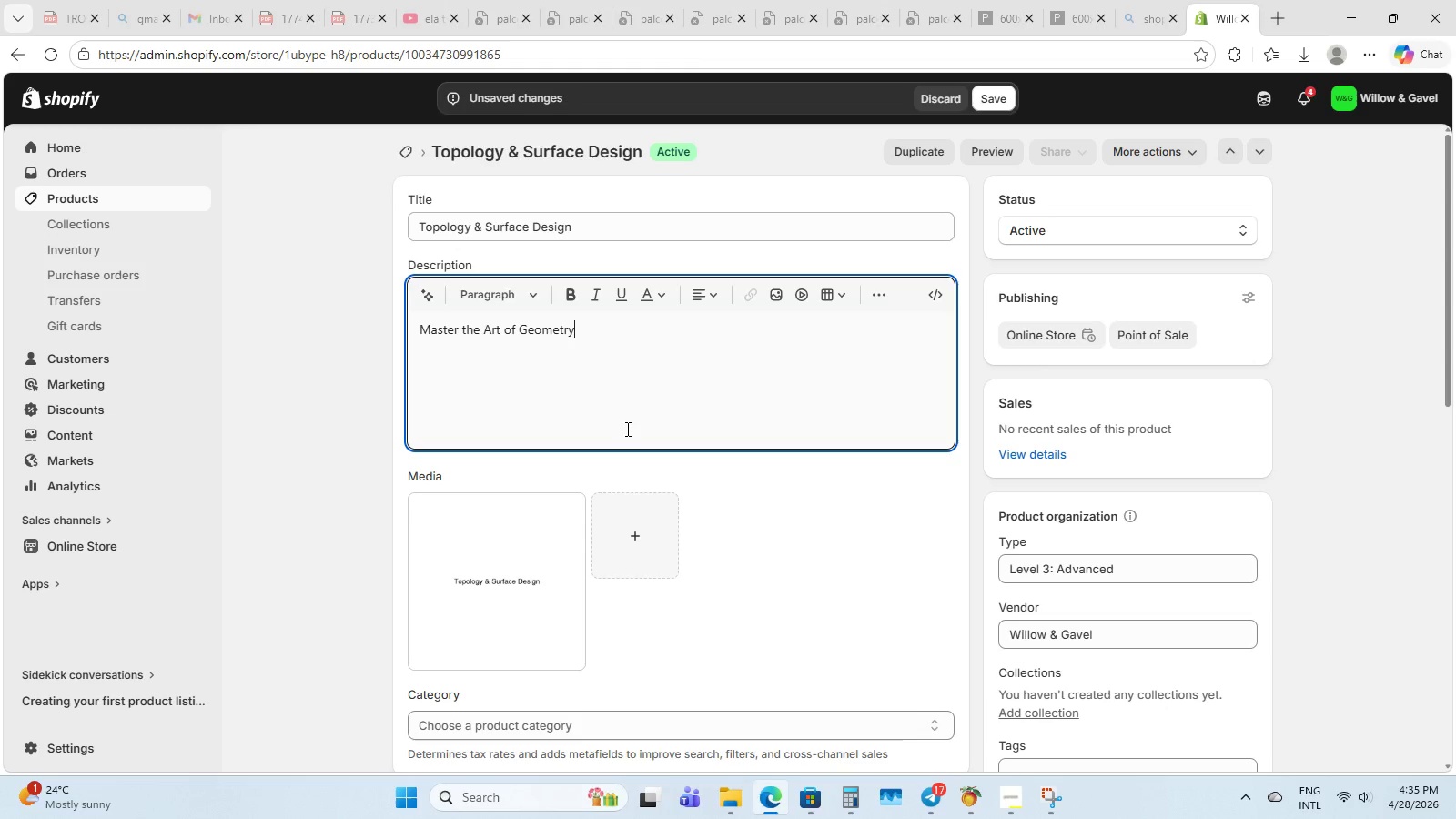 
wait(14.81)
 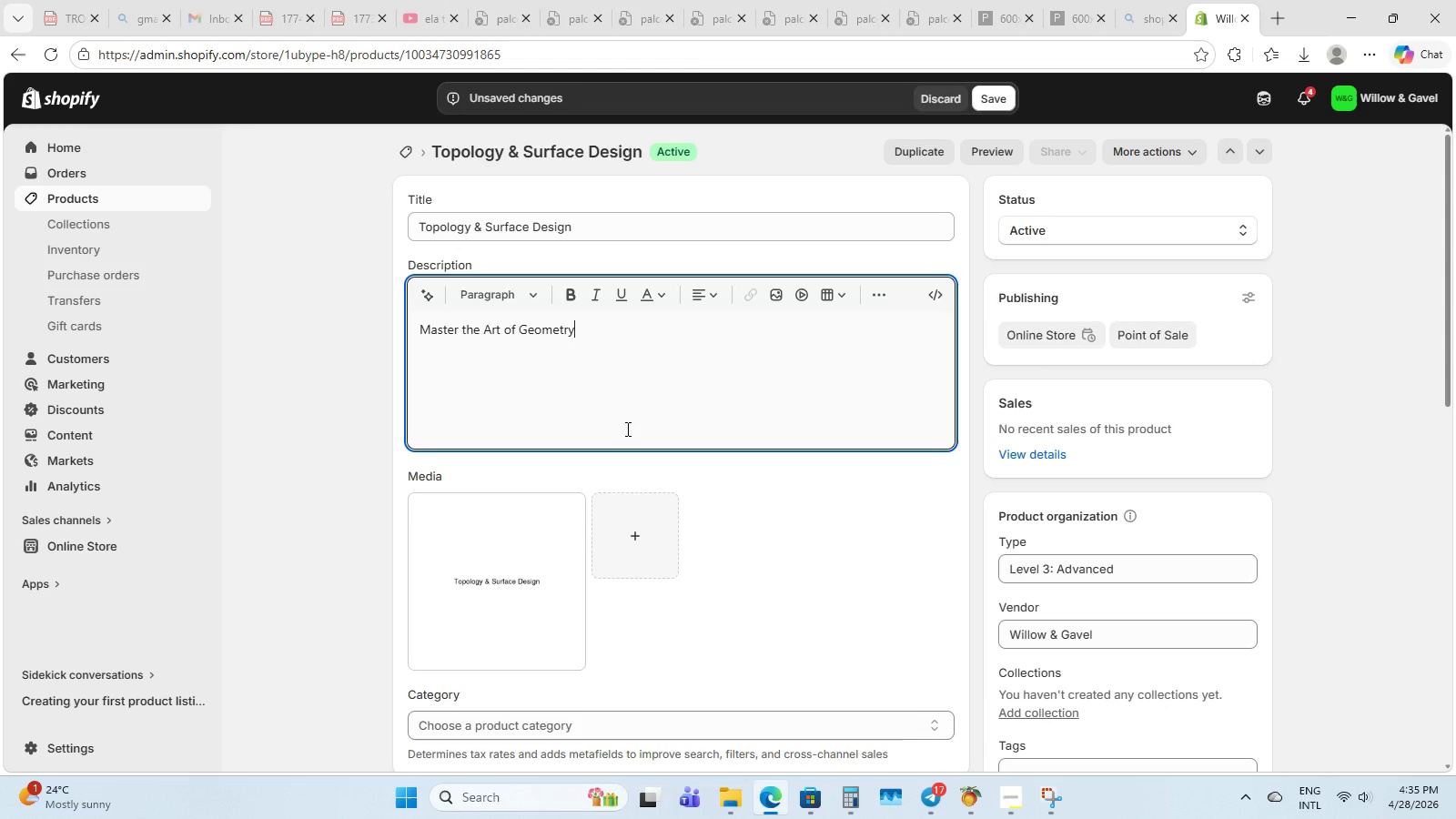 
type(. Study thet)
key(Backspace)
type( properties of space that remain unchanged unger )
key(Backspace)
key(Backspace)
key(Backspace)
key(Backspace)
type(der comy)
key(Backspace)
type(ti)
key(Backspace)
key(Backspace)
key(Backspace)
type(ntinous deformation. This advanced kit inclue)
key(Backspace)
type(des physical modeling materials for )
 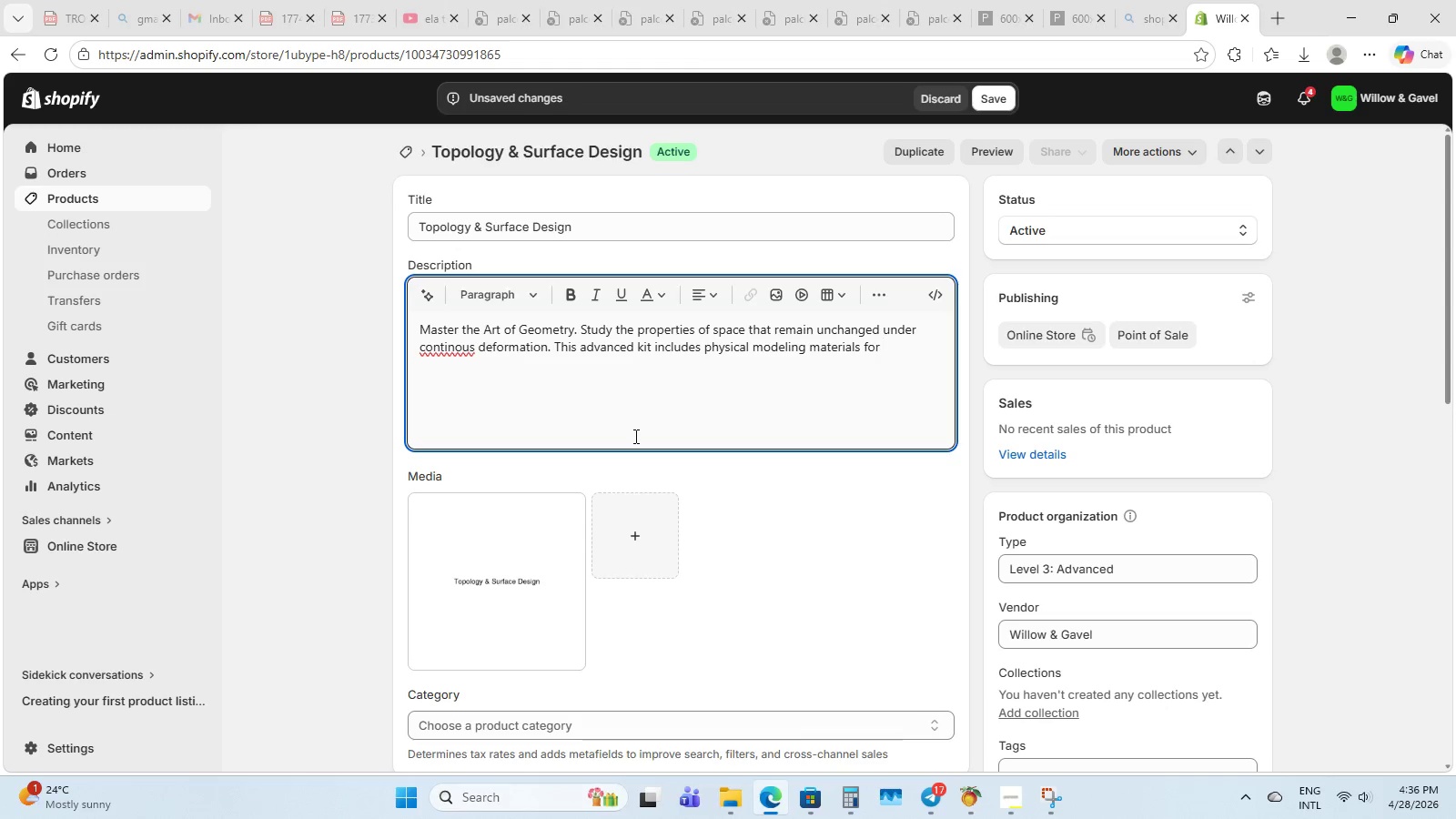 
type(Mobiu )
key(Backspace)
type(s strips)
 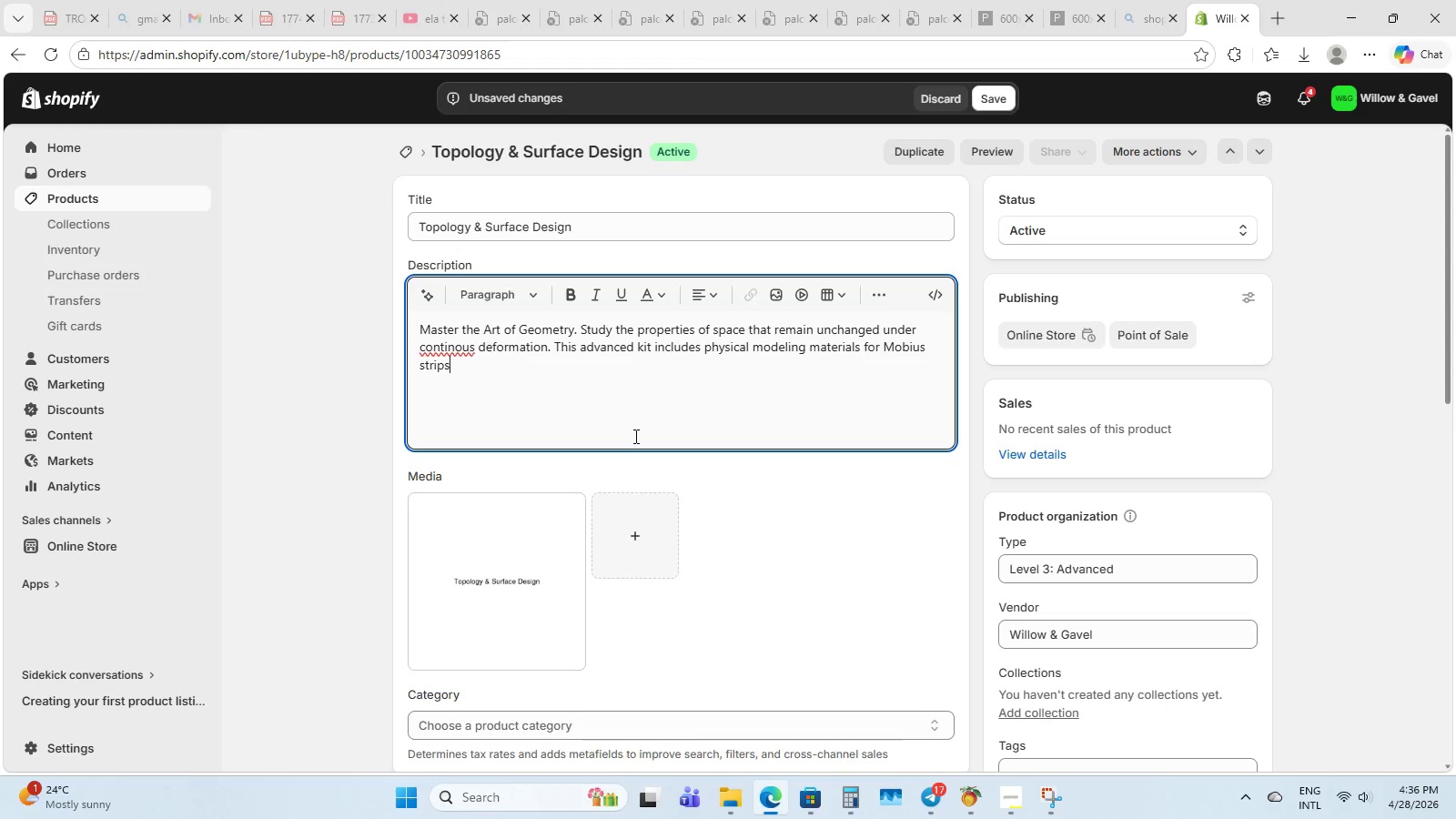 
wait(5.58)
 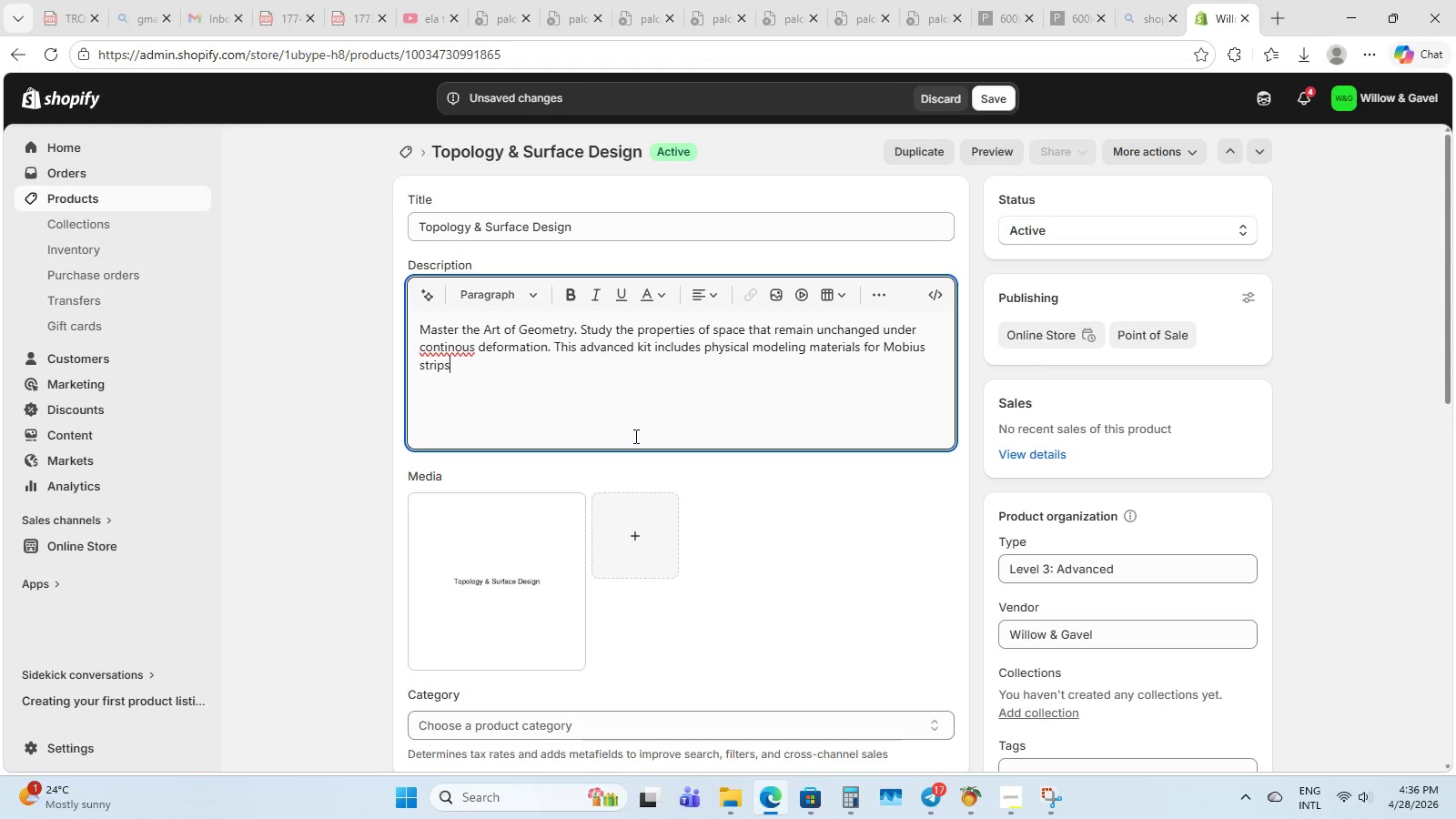 
type( and klein bottles )
key(Backspace)
type(. Digital )
 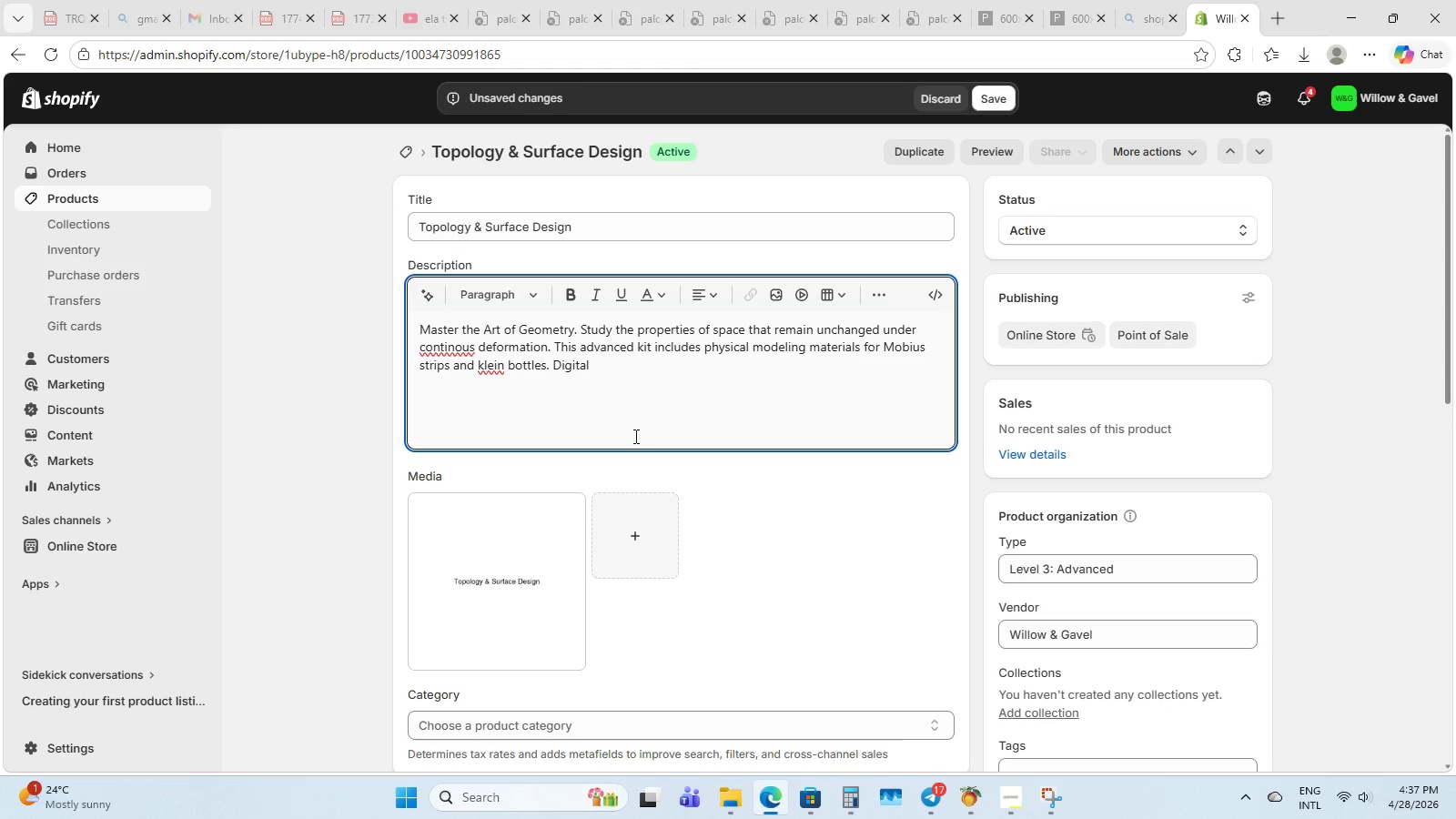 
wait(5.25)
 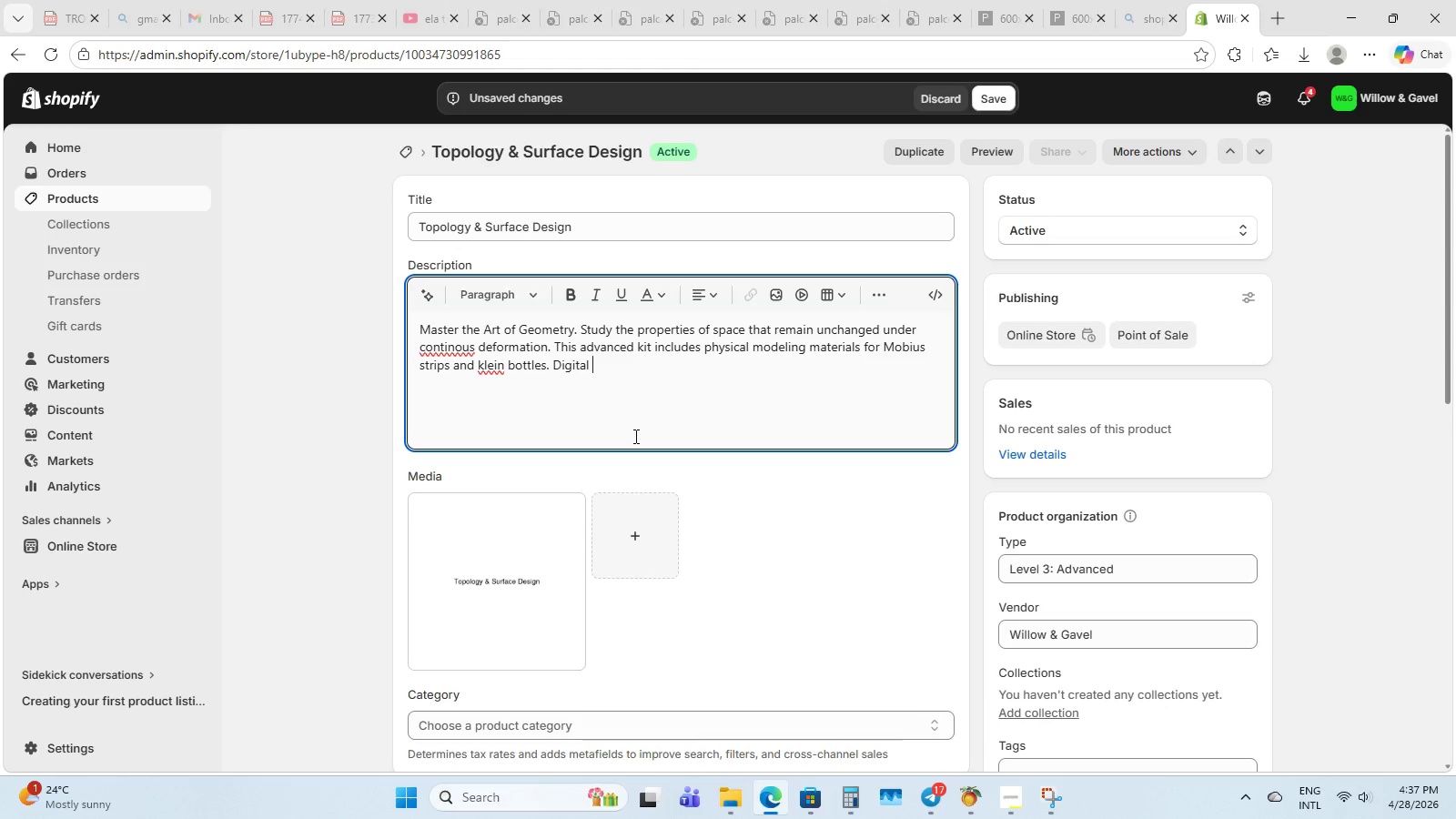 
type(Instruction explores how topology influences modern surface desig )
key(Backspace)
 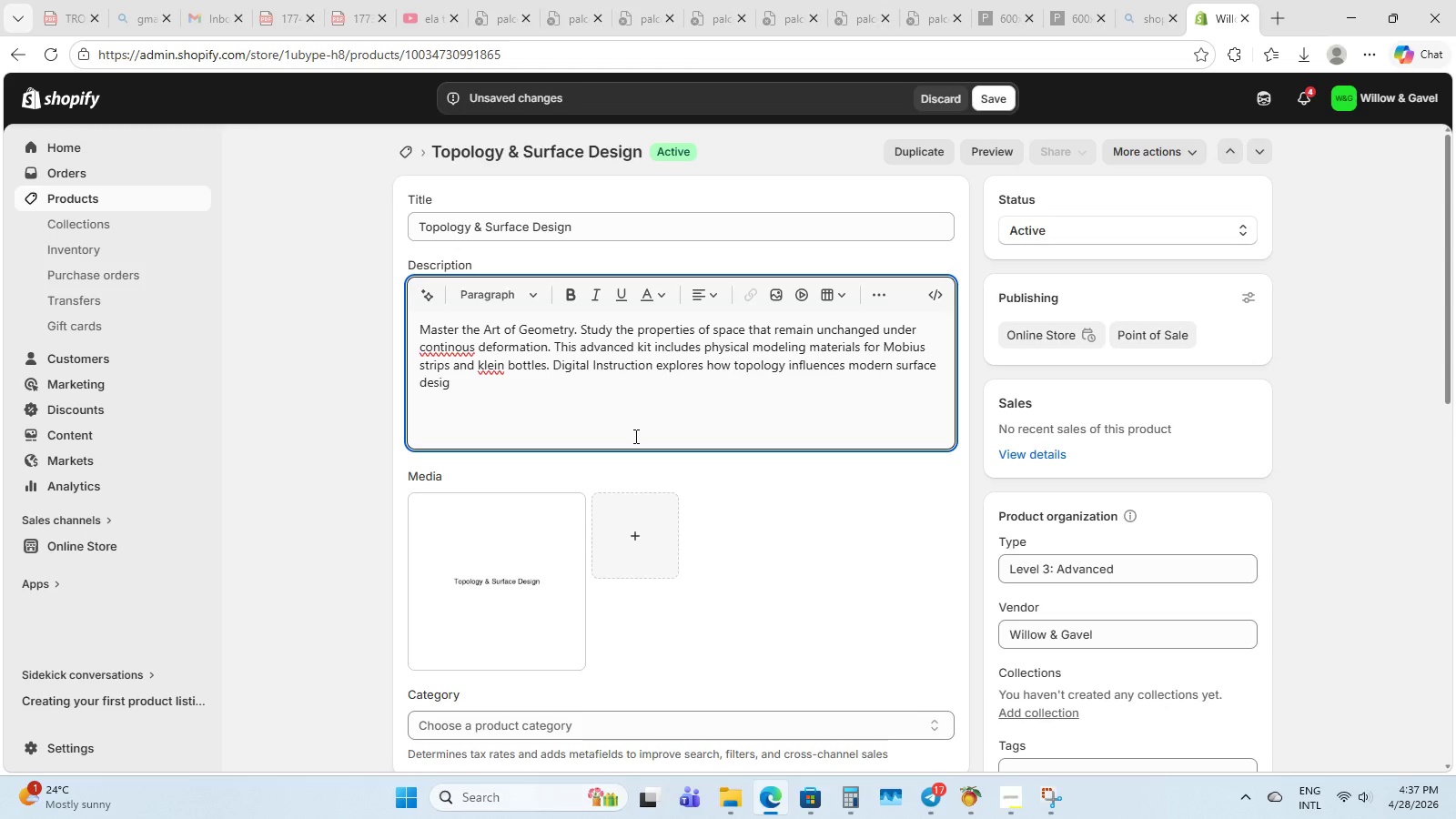 
type(n and complext )
key(Backspace)
key(Backspace)
type( architectural forms.)
 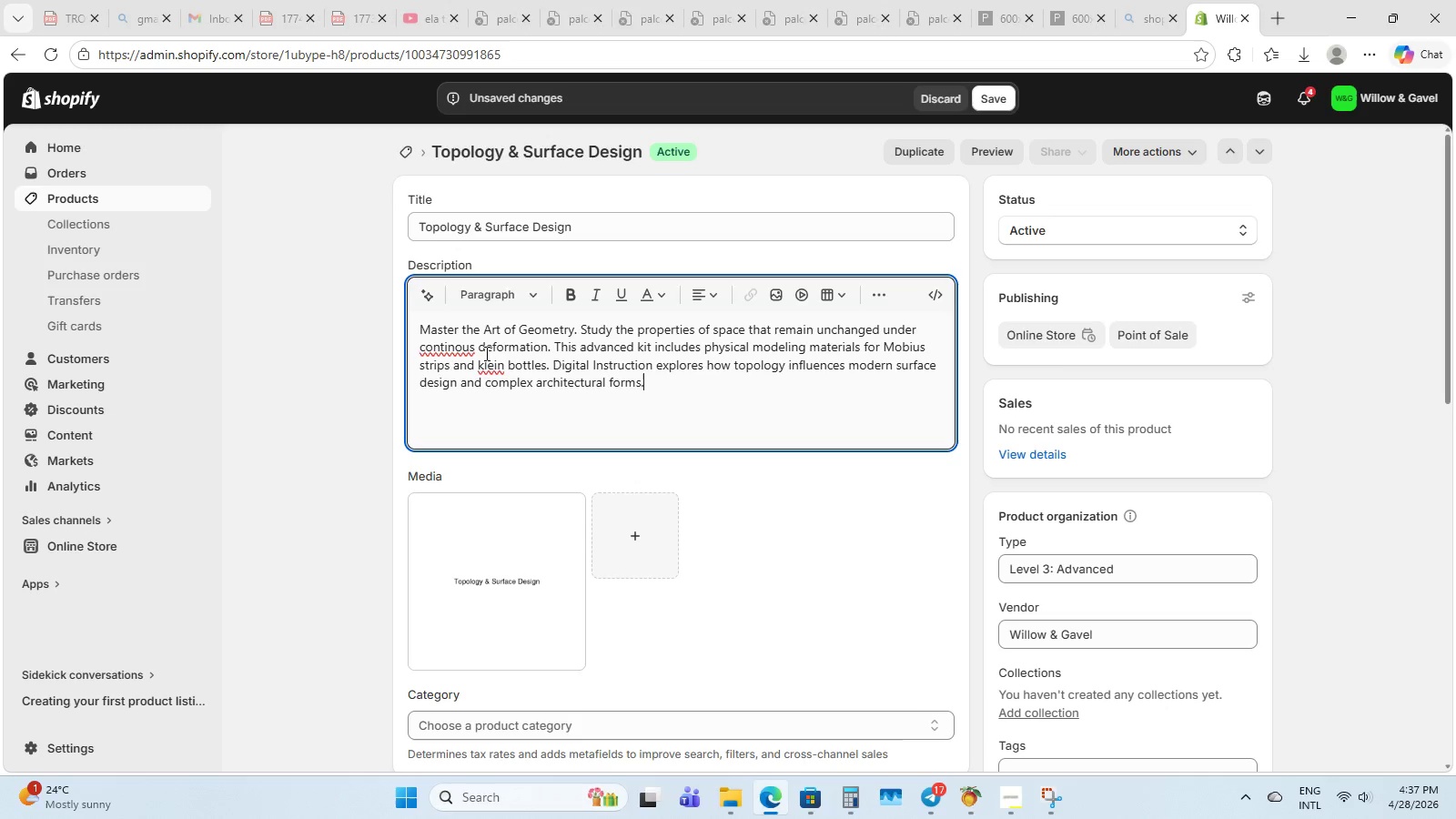 
left_click([490, 362])
 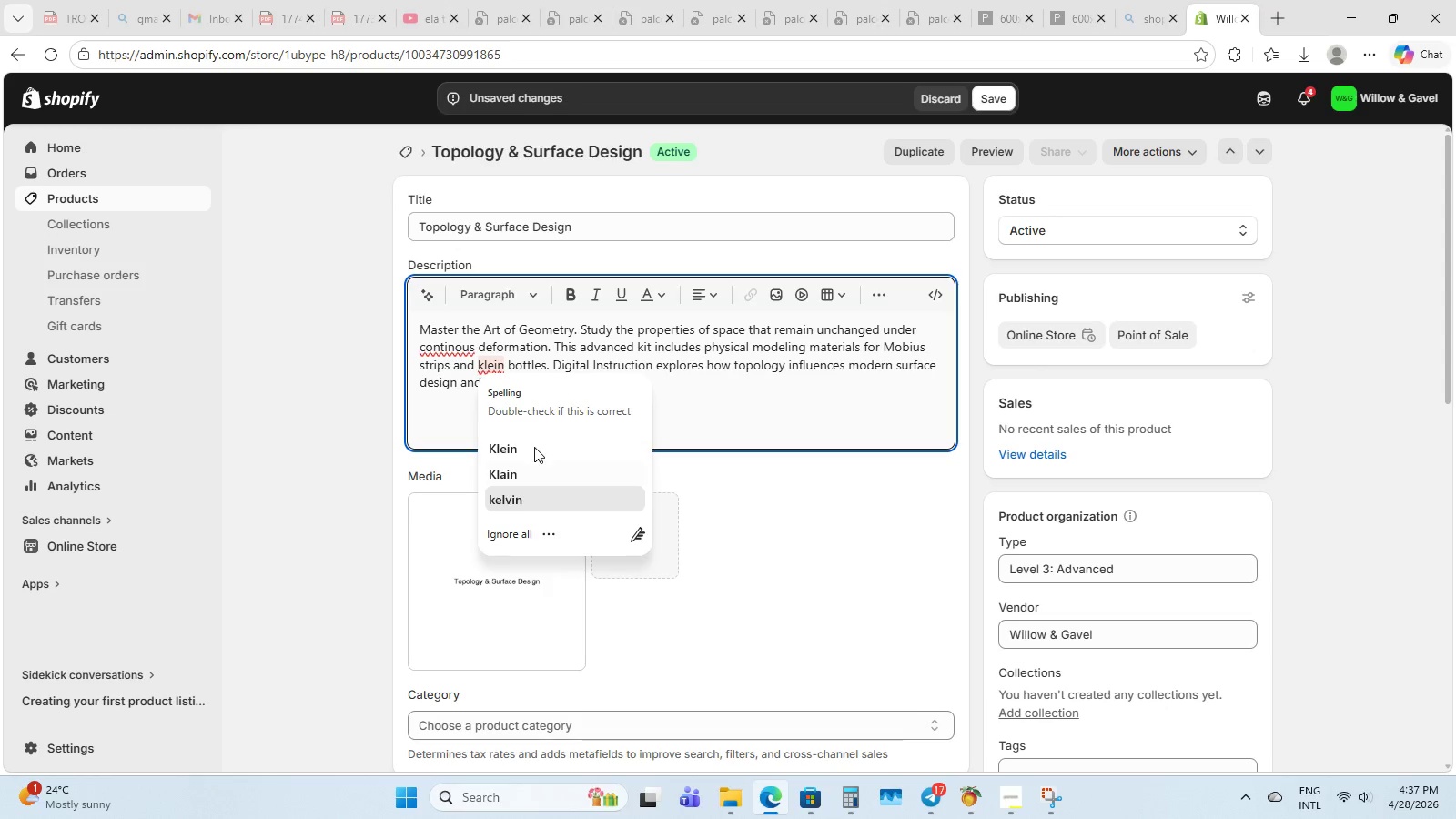 
left_click([534, 440])
 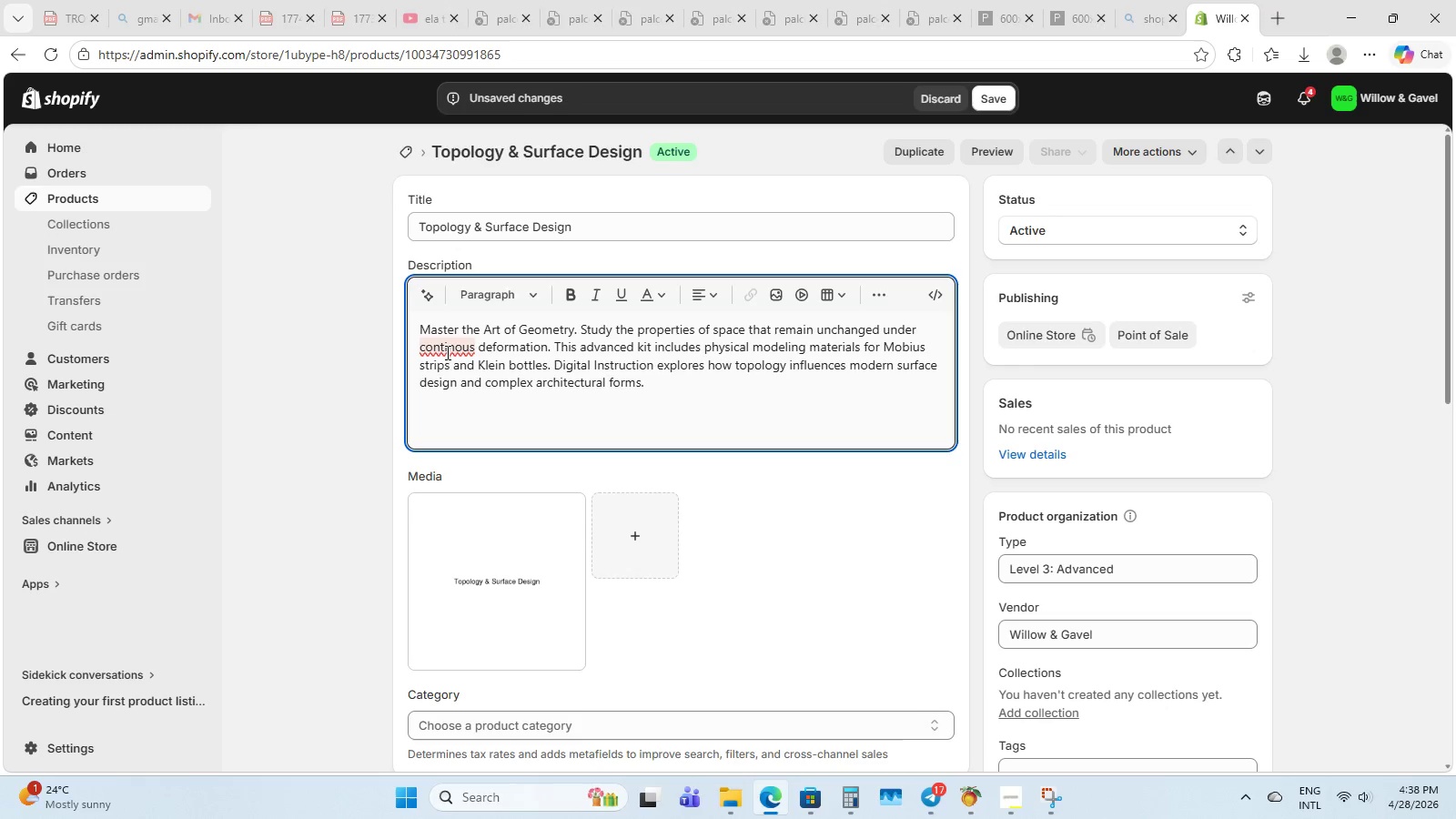 
left_click([446, 352])
 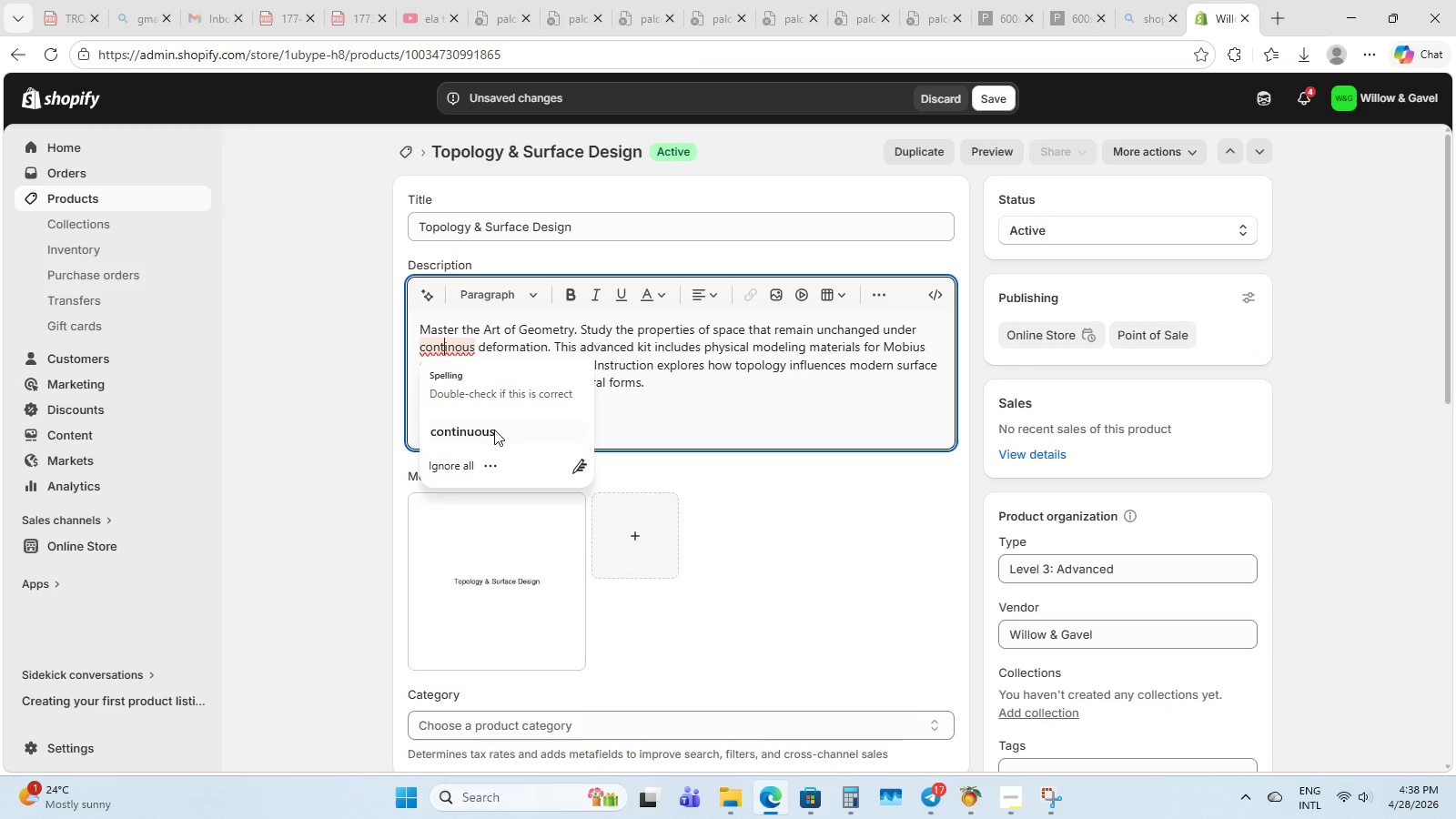 
left_click([494, 430])
 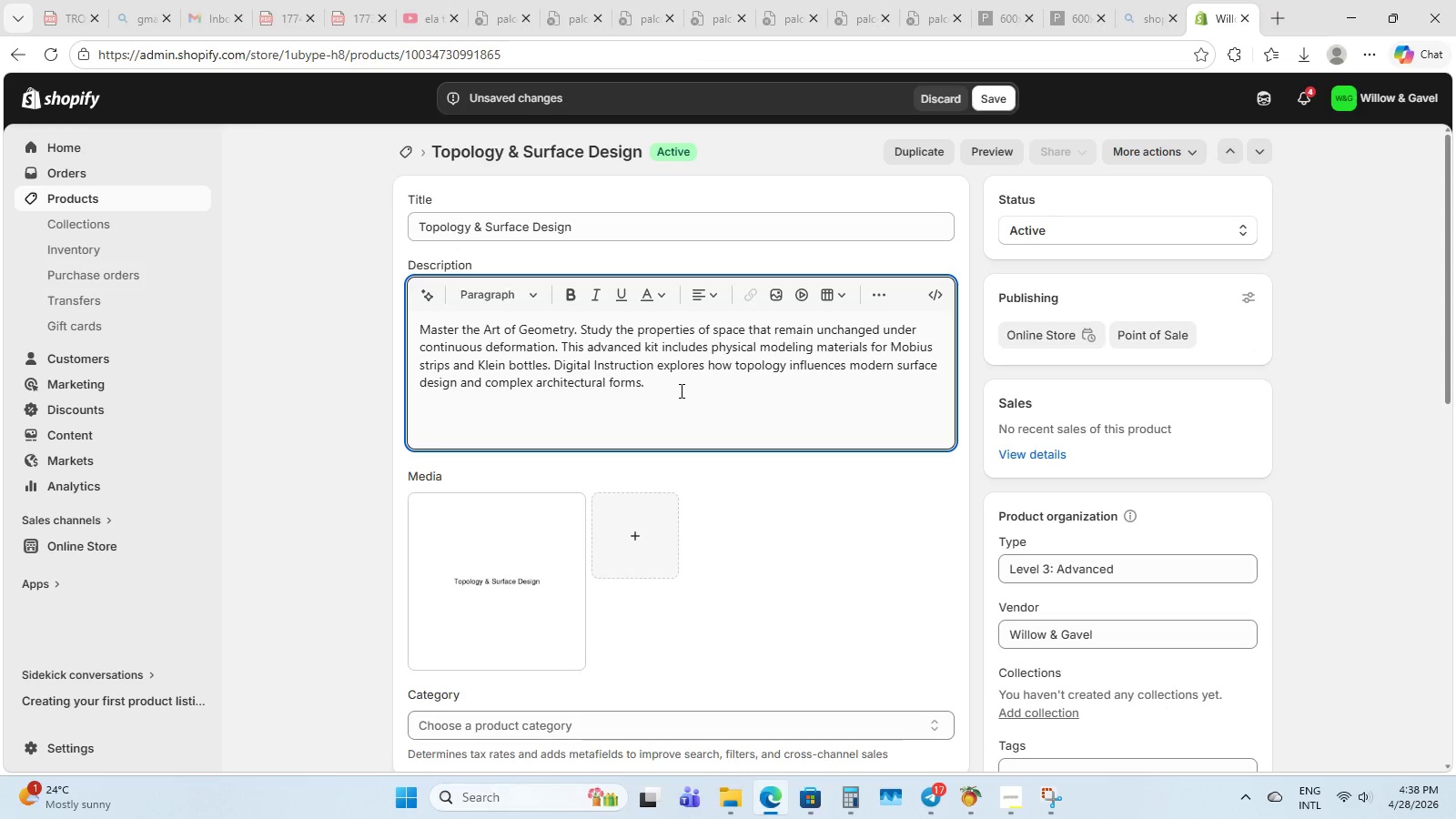 
wait(6.25)
 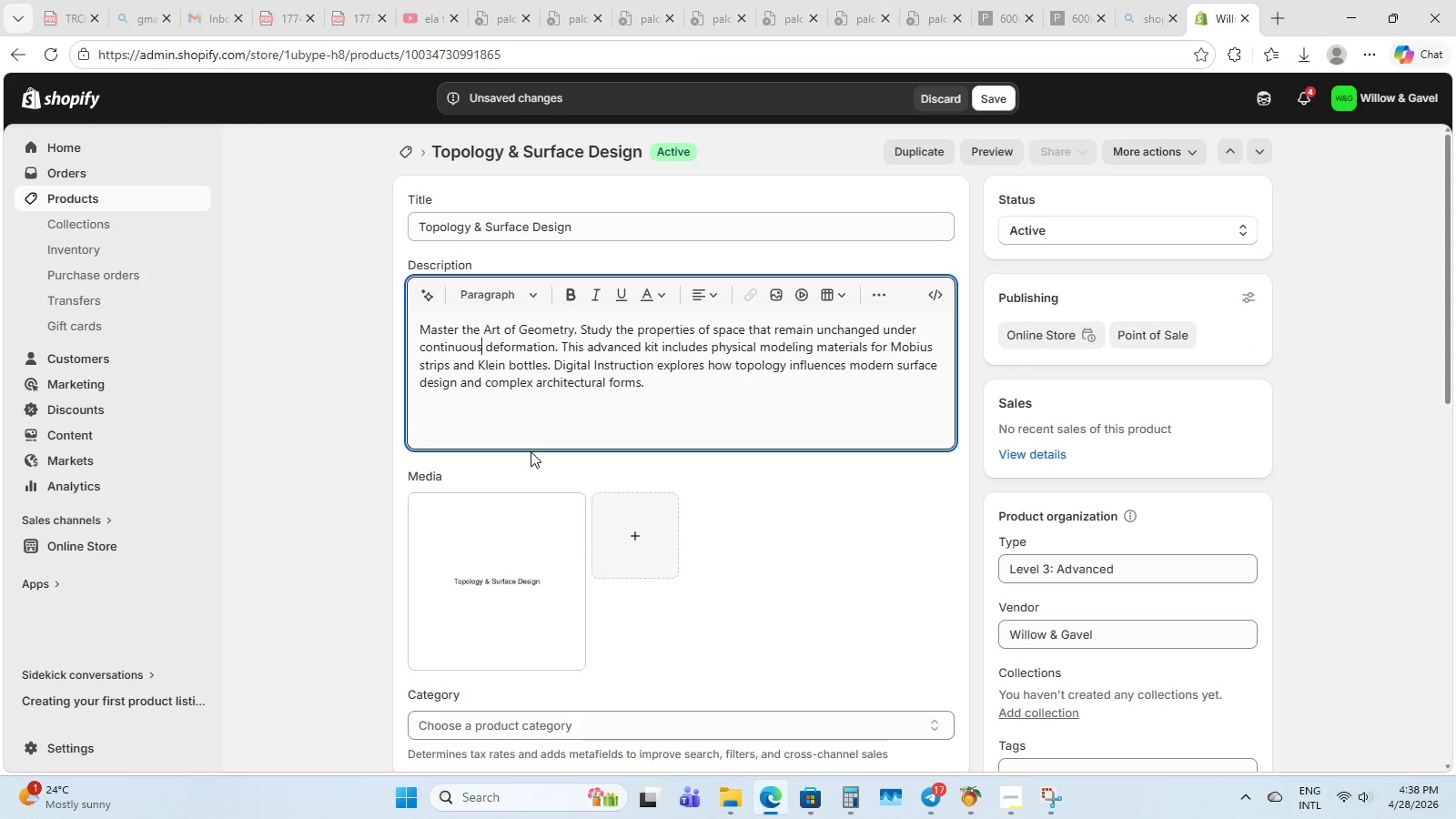 
left_click([1005, 96])
 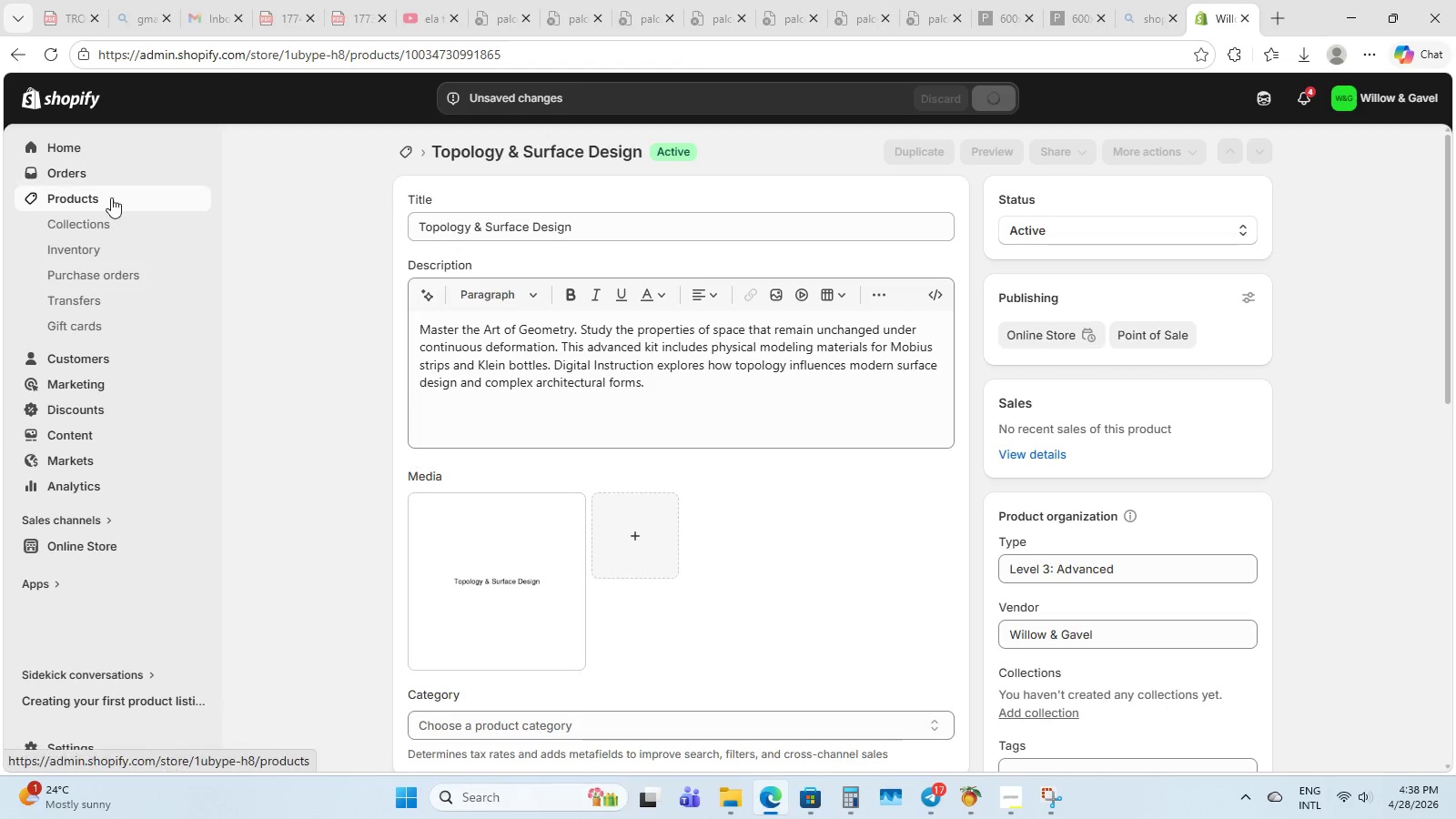 
left_click([110, 197])
 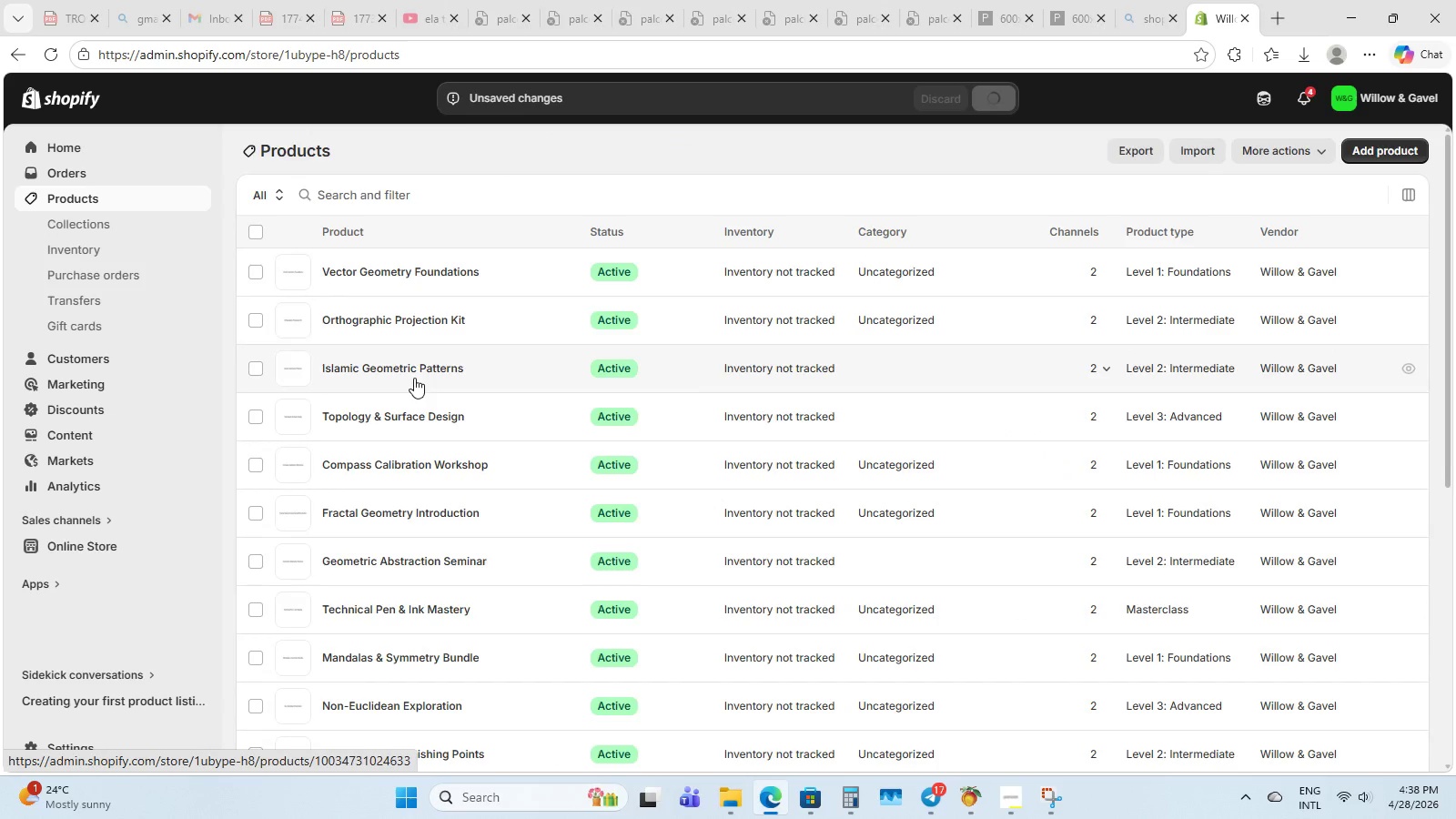 
scroll: coordinate [492, 461], scroll_direction: down, amount: 14.0
 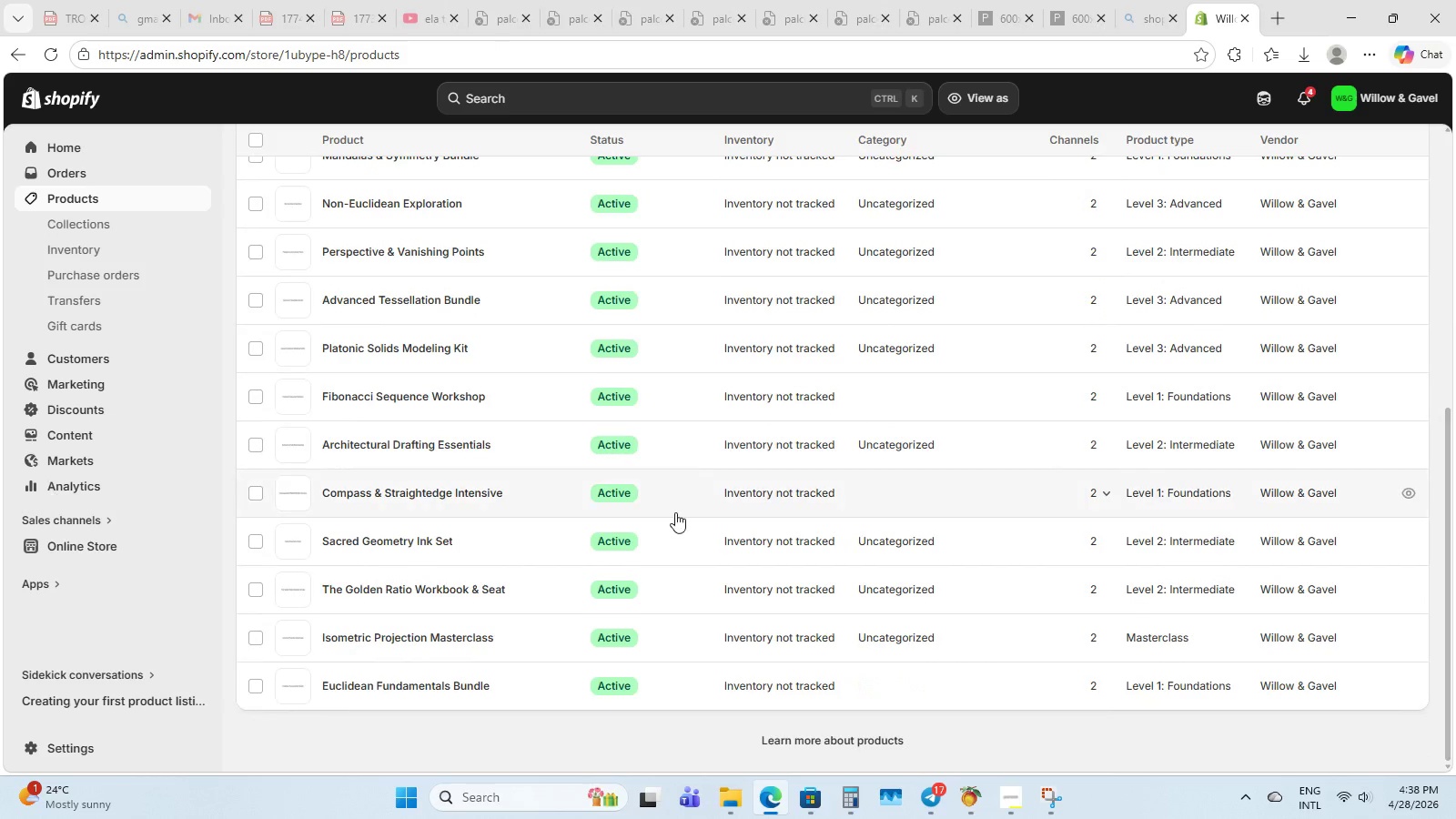 
scroll: coordinate [675, 511], scroll_direction: up, amount: 3.0
 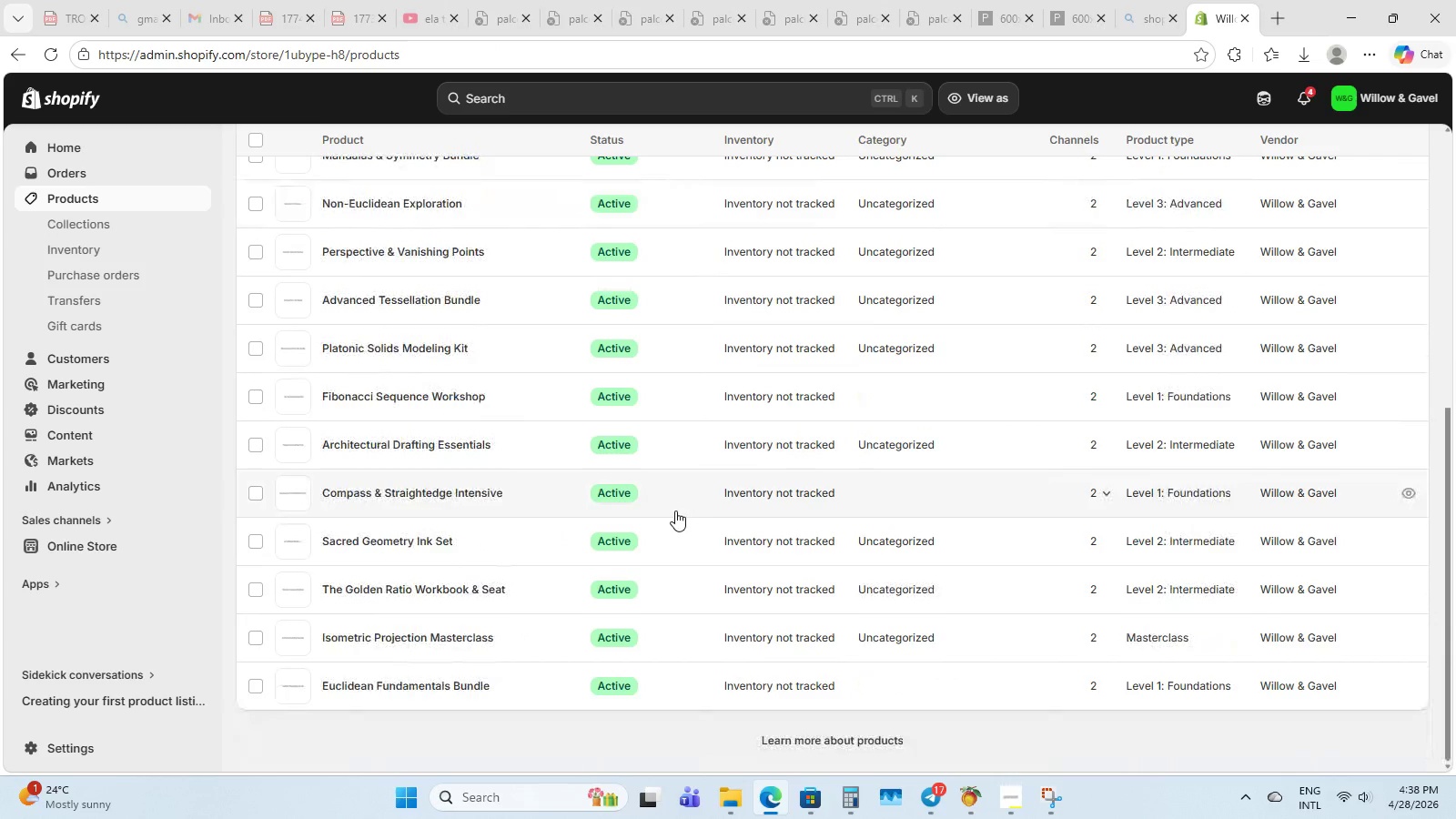 
scroll: coordinate [675, 511], scroll_direction: down, amount: 2.0
 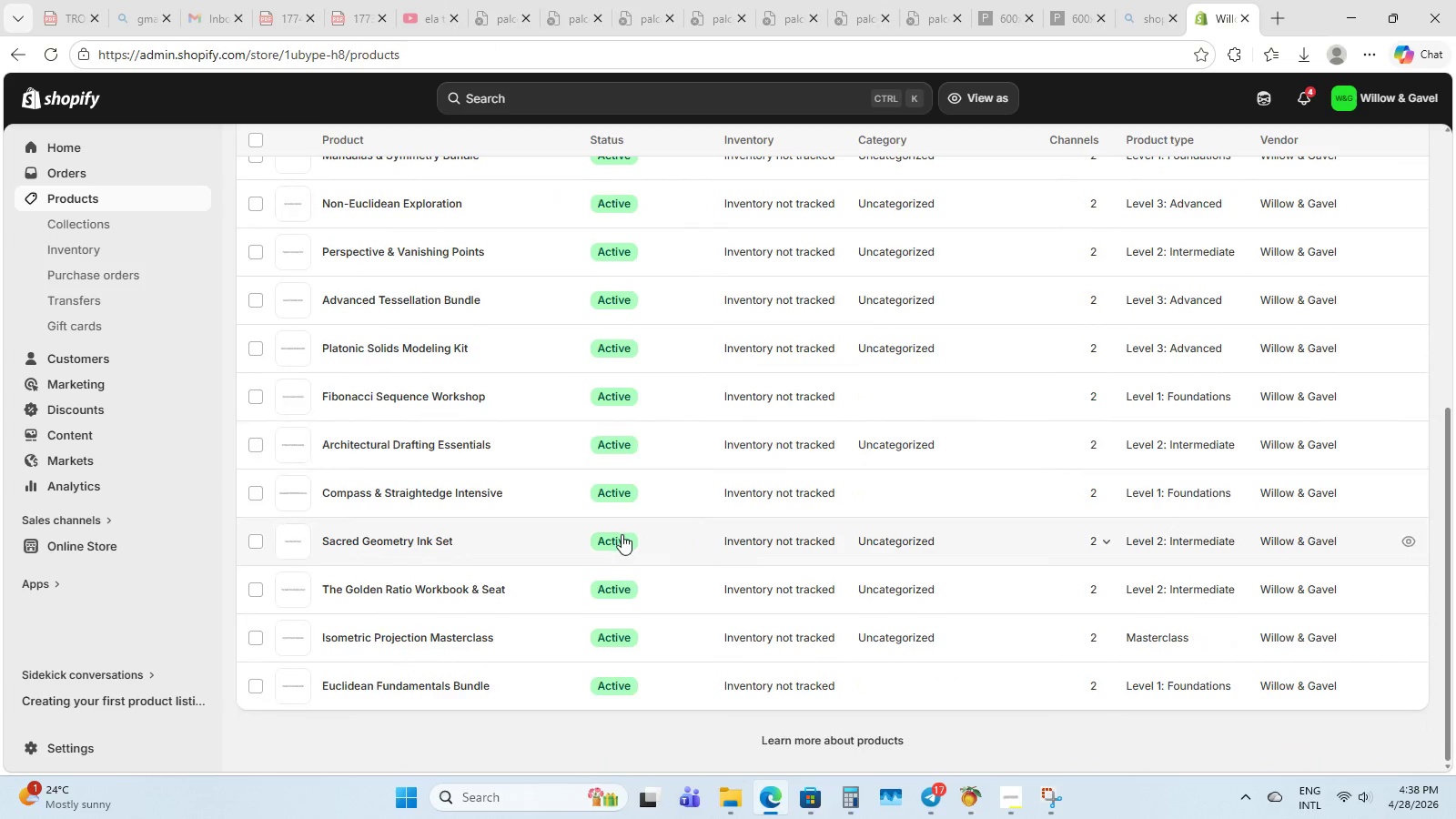 
scroll: coordinate [785, 584], scroll_direction: up, amount: 9.0
 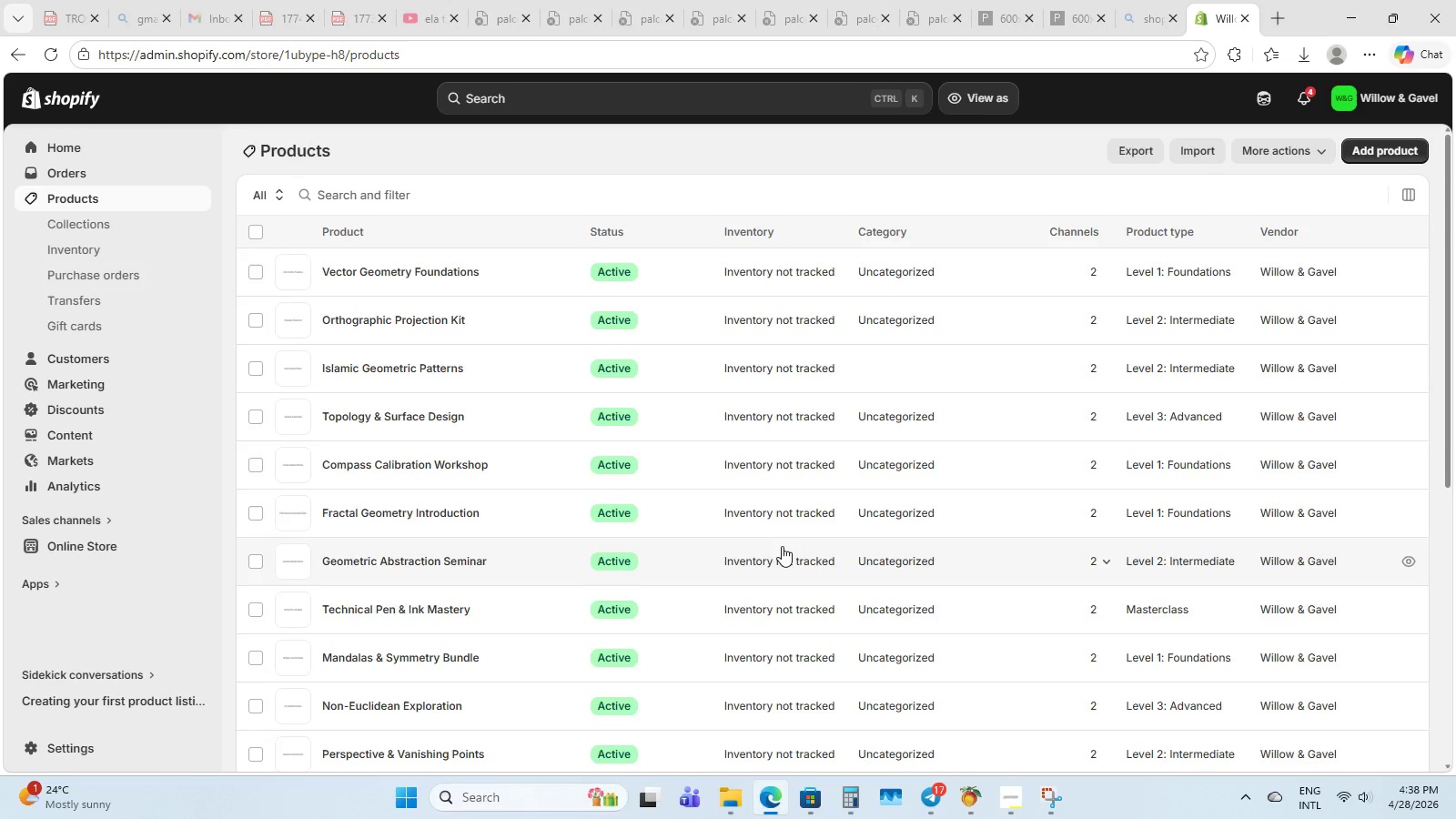 
scroll: coordinate [782, 546], scroll_direction: down, amount: 4.0
 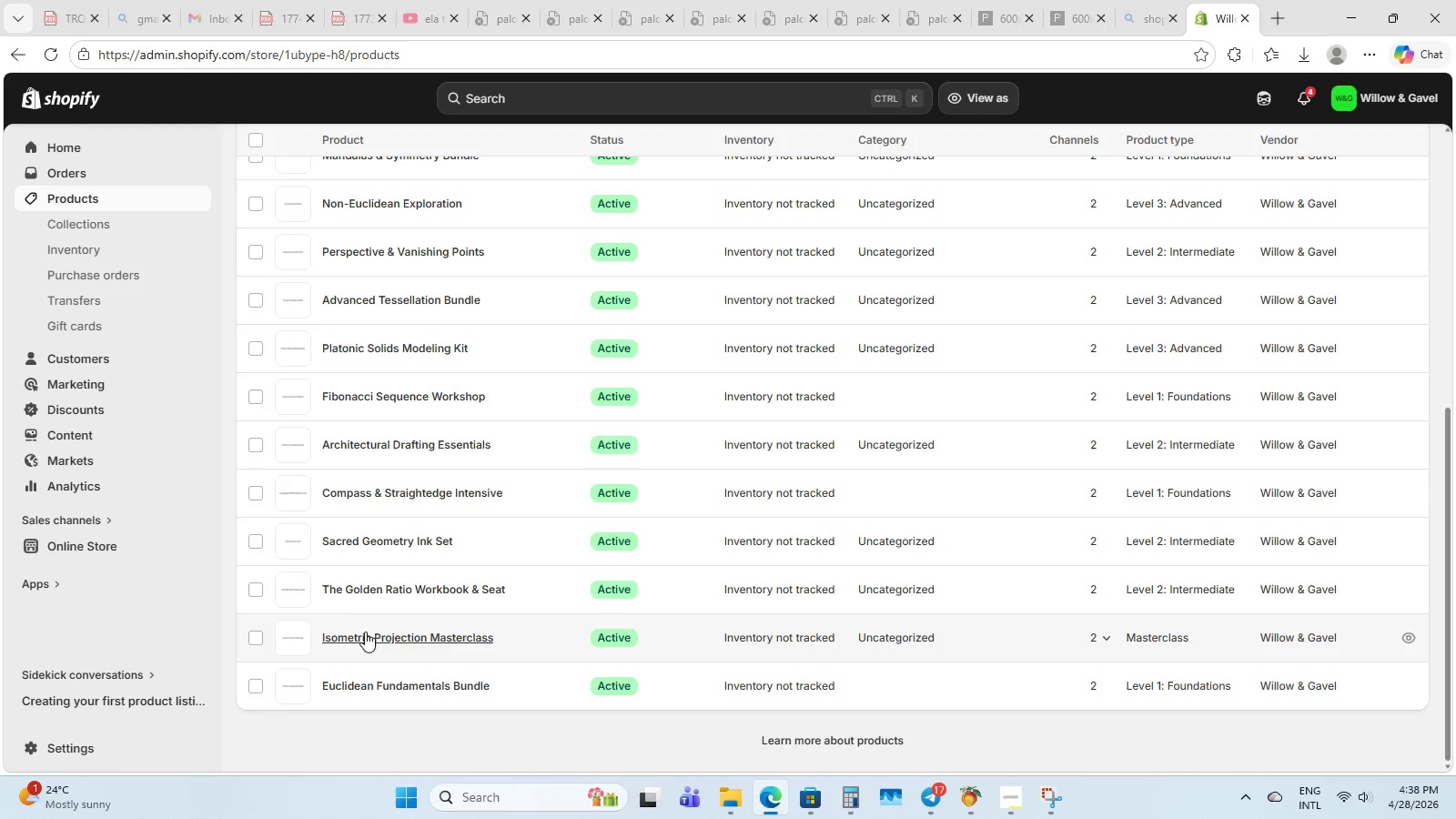 
scroll: coordinate [403, 487], scroll_direction: up, amount: 5.0
 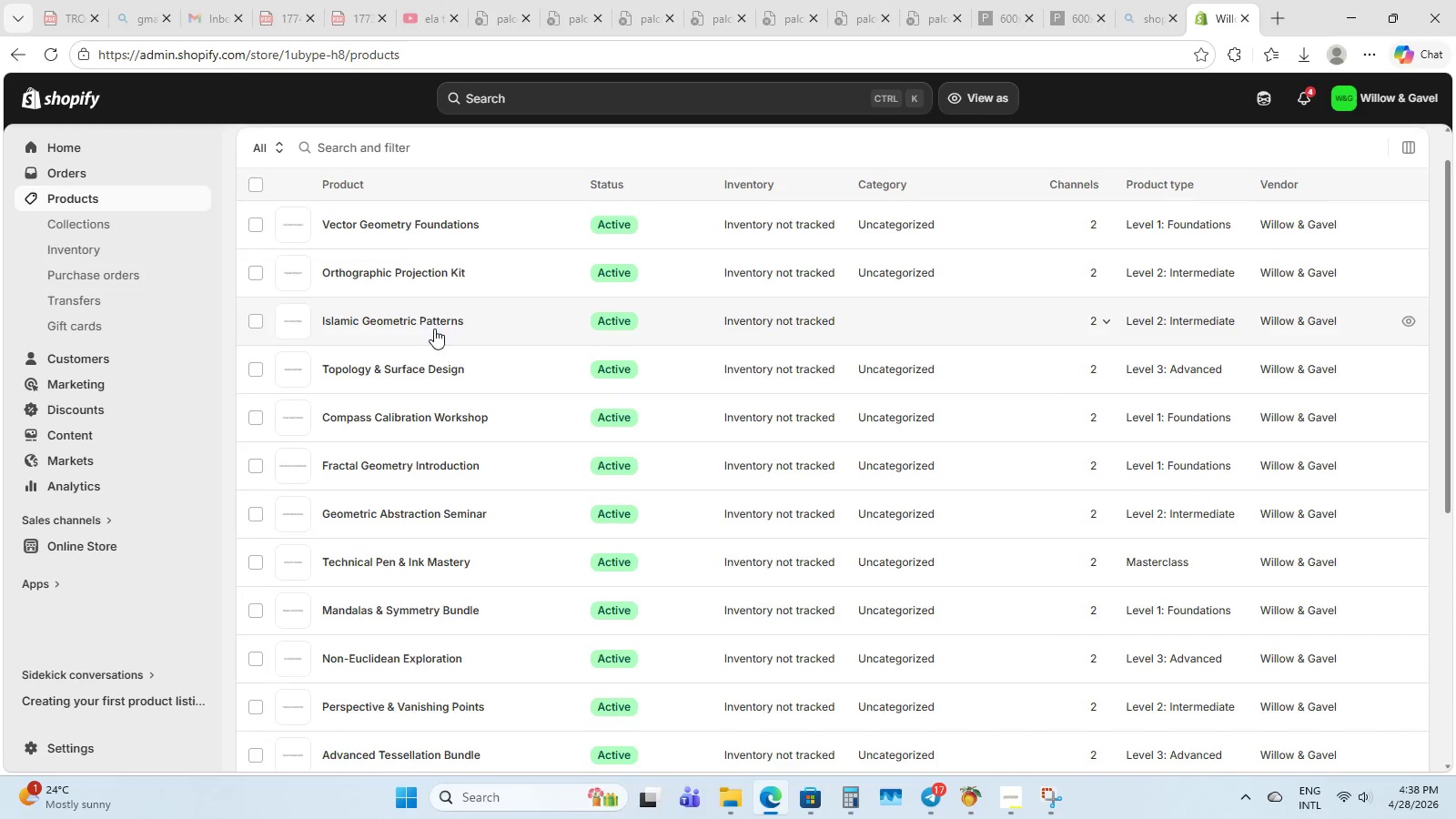 
left_click([432, 318])
 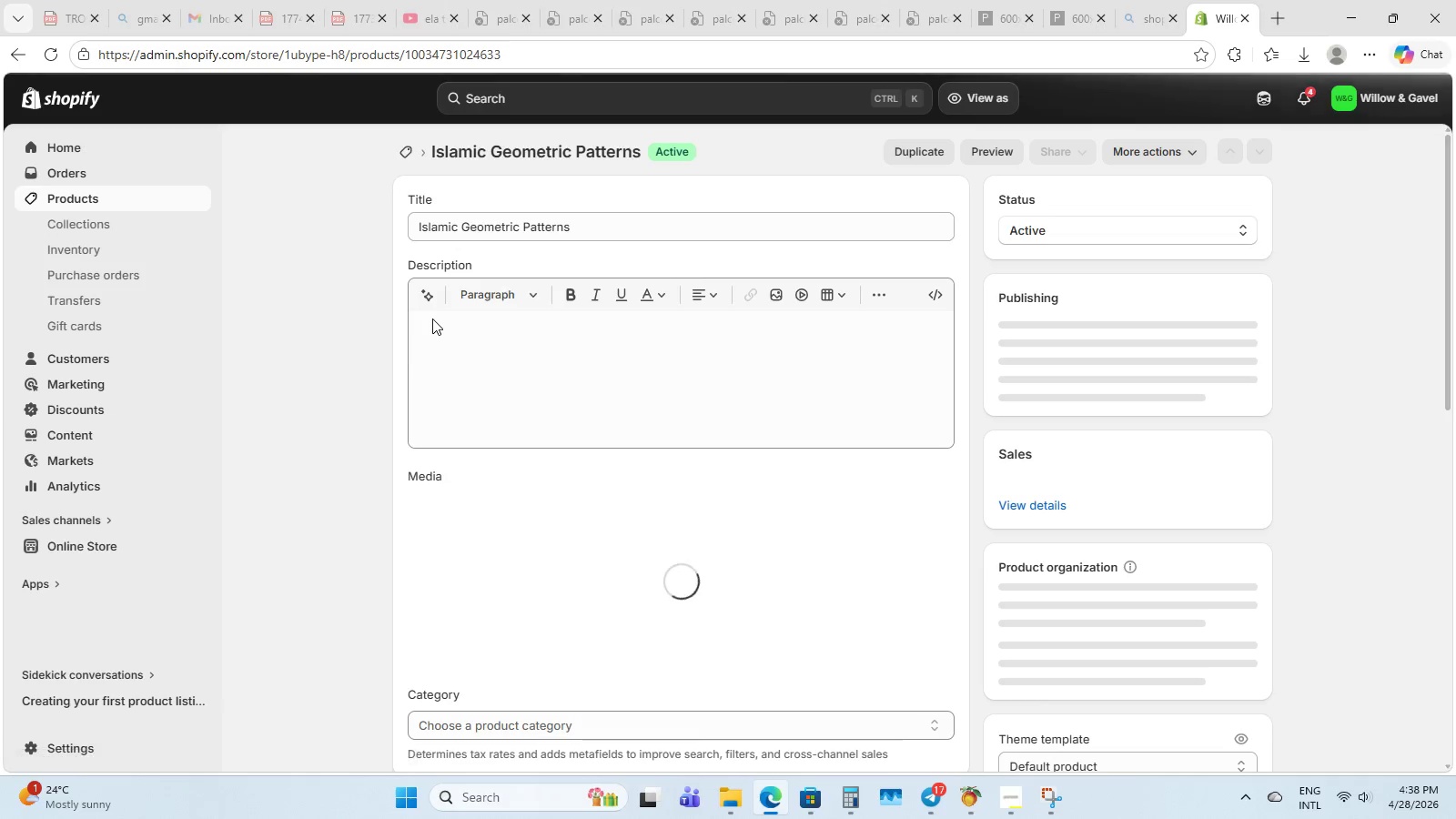 
left_click([449, 335])
 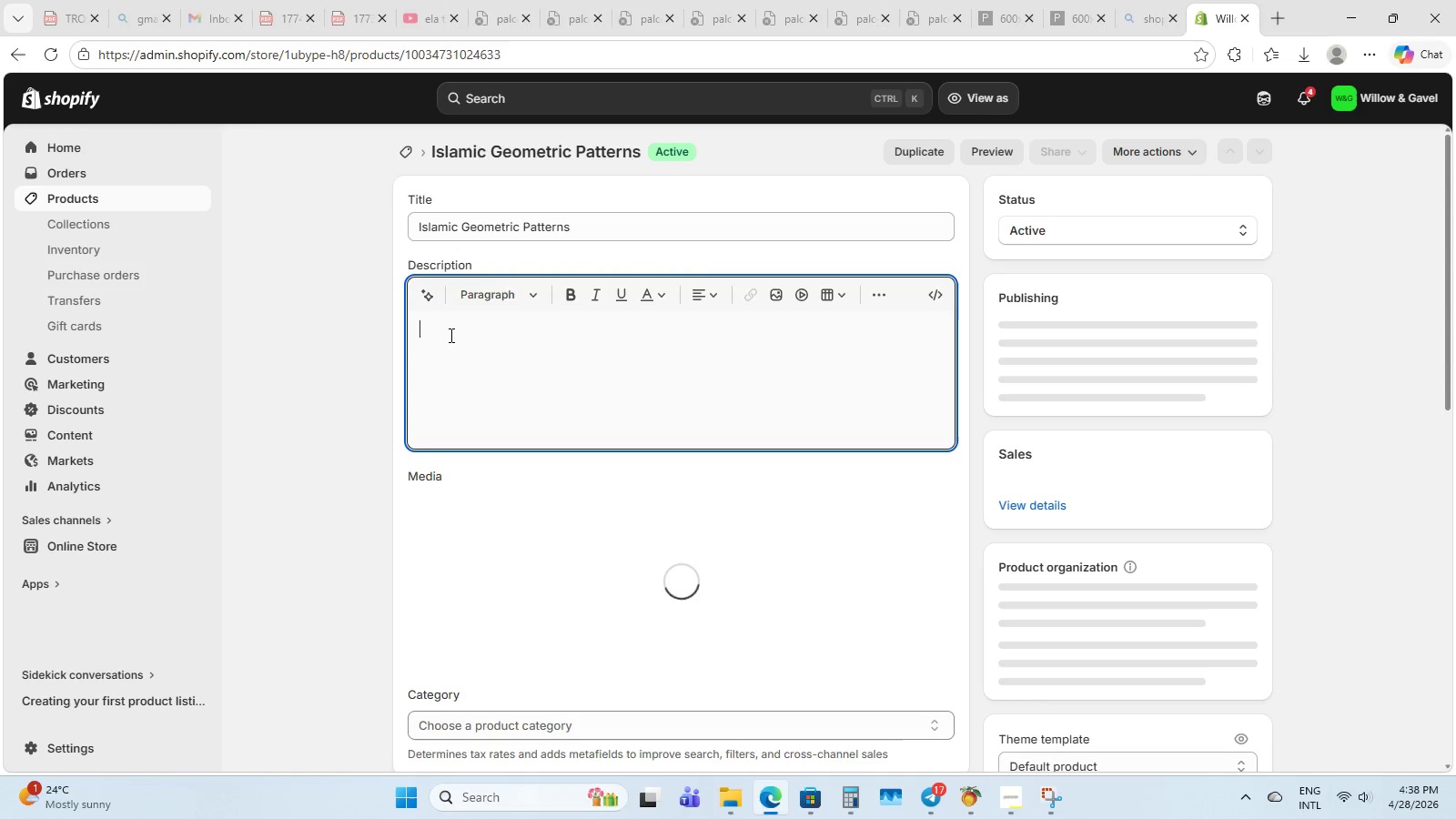 
type(MAster the Art pf )
key(Backspace)
key(Backspace)
key(Backspace)
key(Backspace)
key(Backspace)
 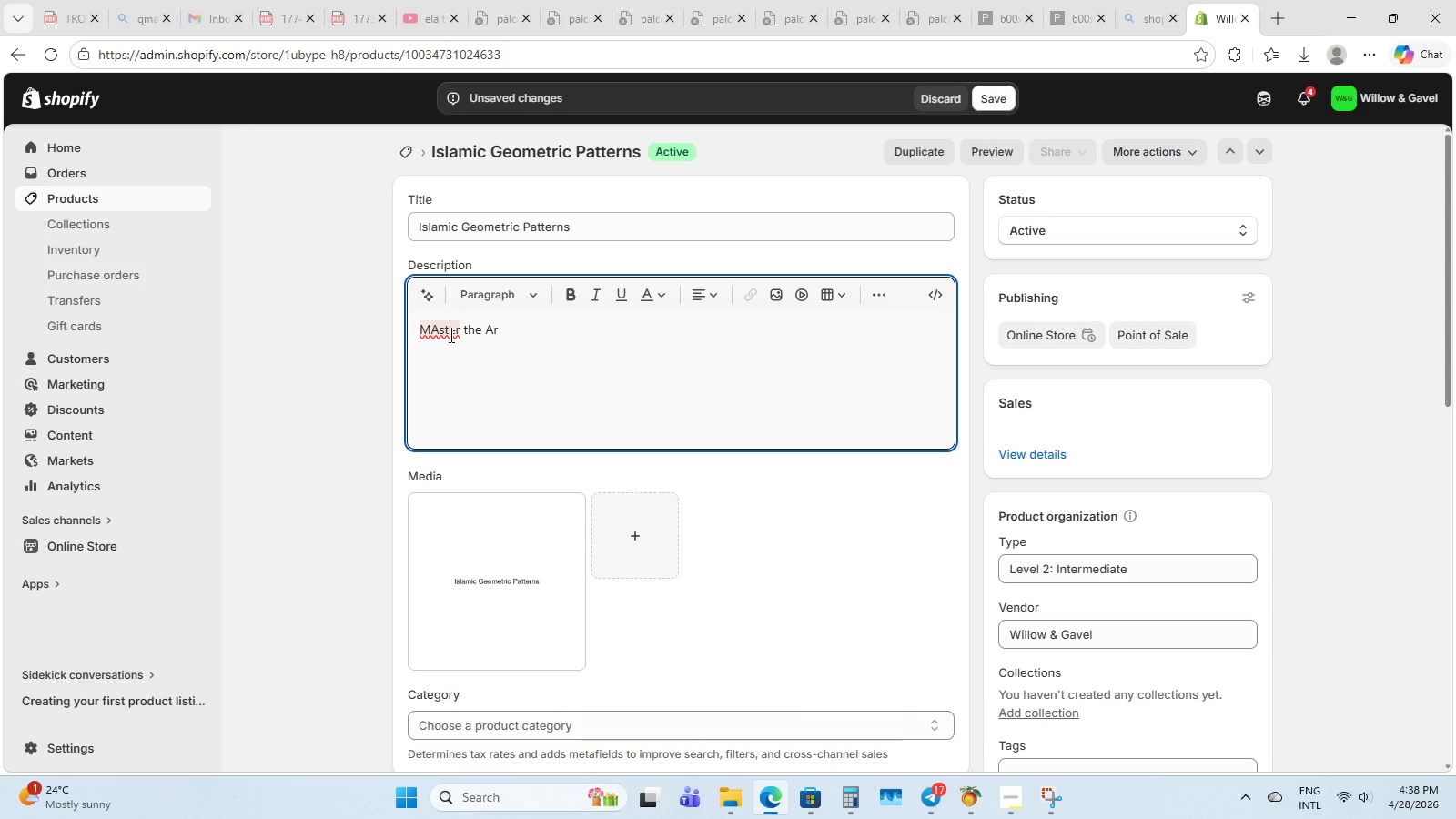 
key(Control+Backspace)
 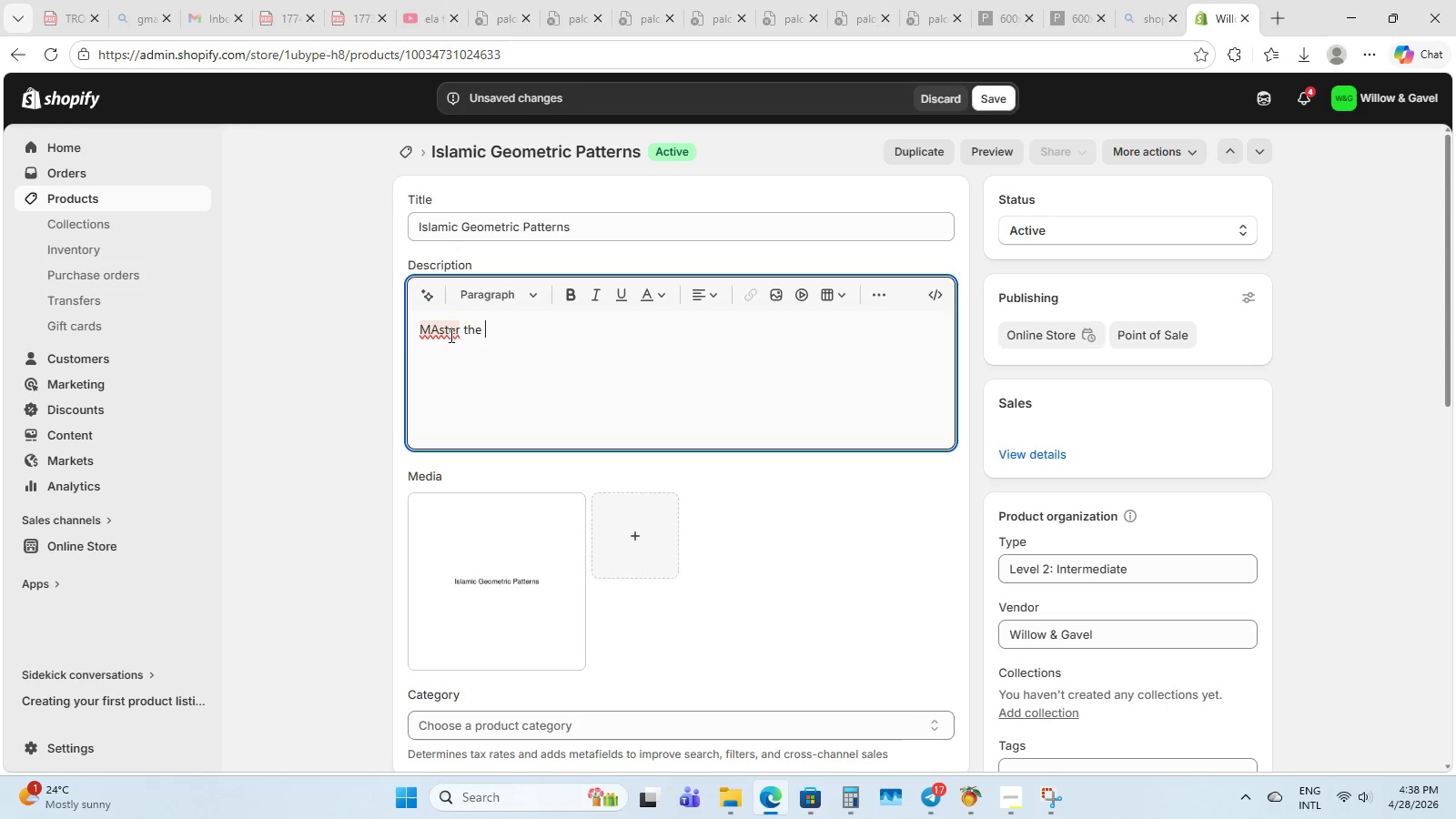 
key(Control+Backspace)
 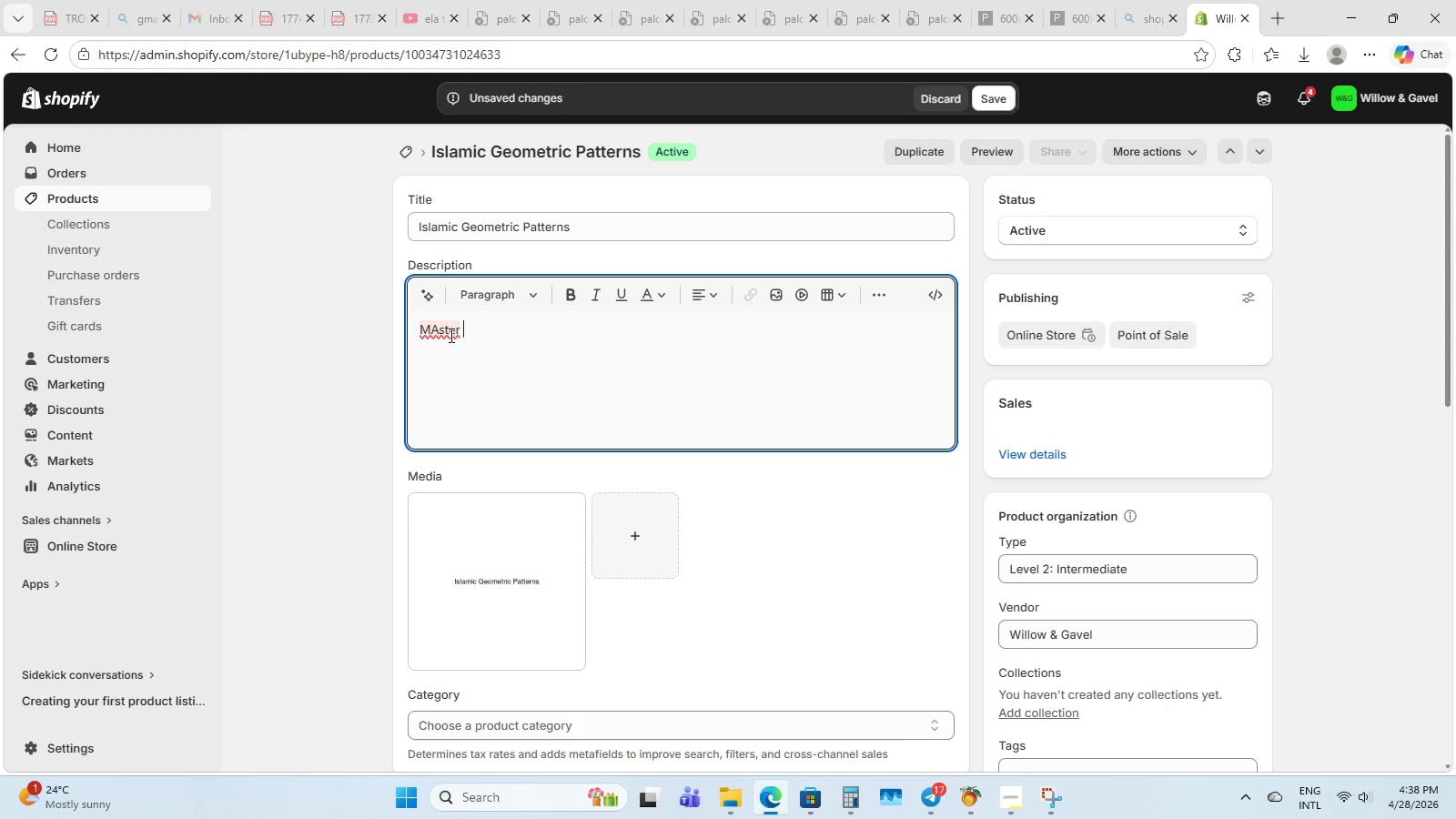 
key(Control+Backspace)
 